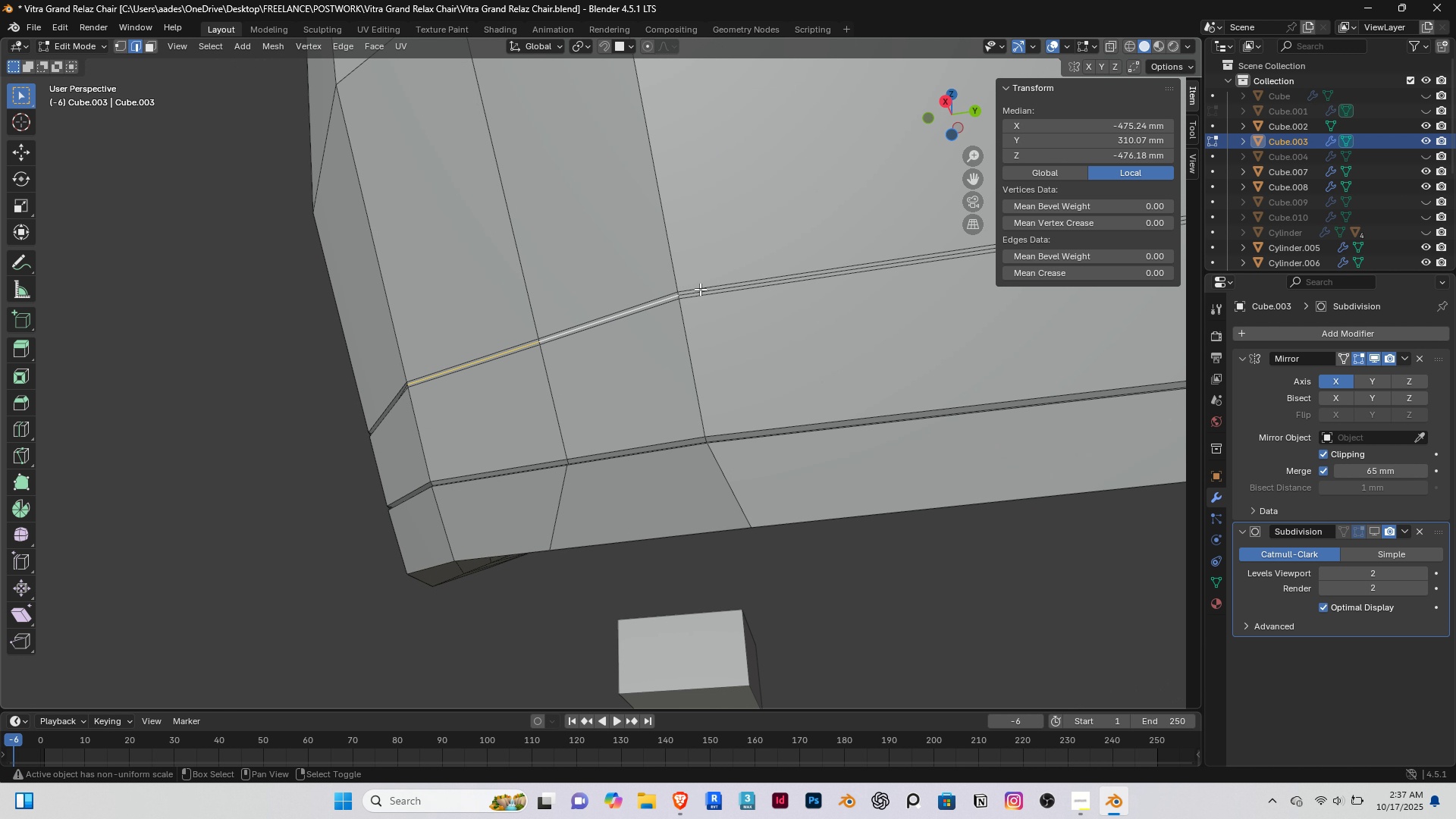 
hold_key(key=ShiftRight, duration=1.41)
right_click([700, 289])
 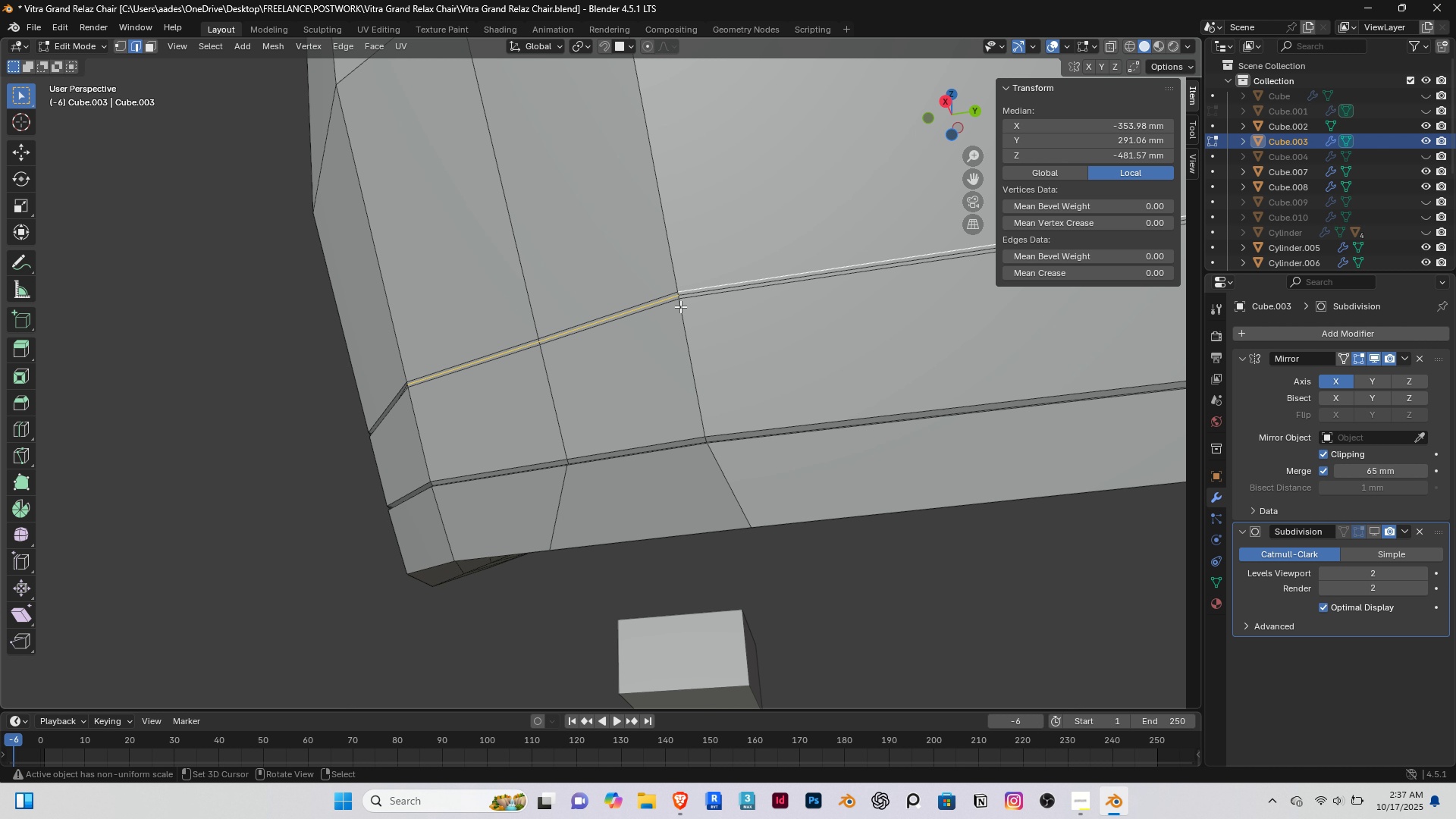 
hold_key(key=ShiftRight, duration=0.51)
right_click([692, 290])
 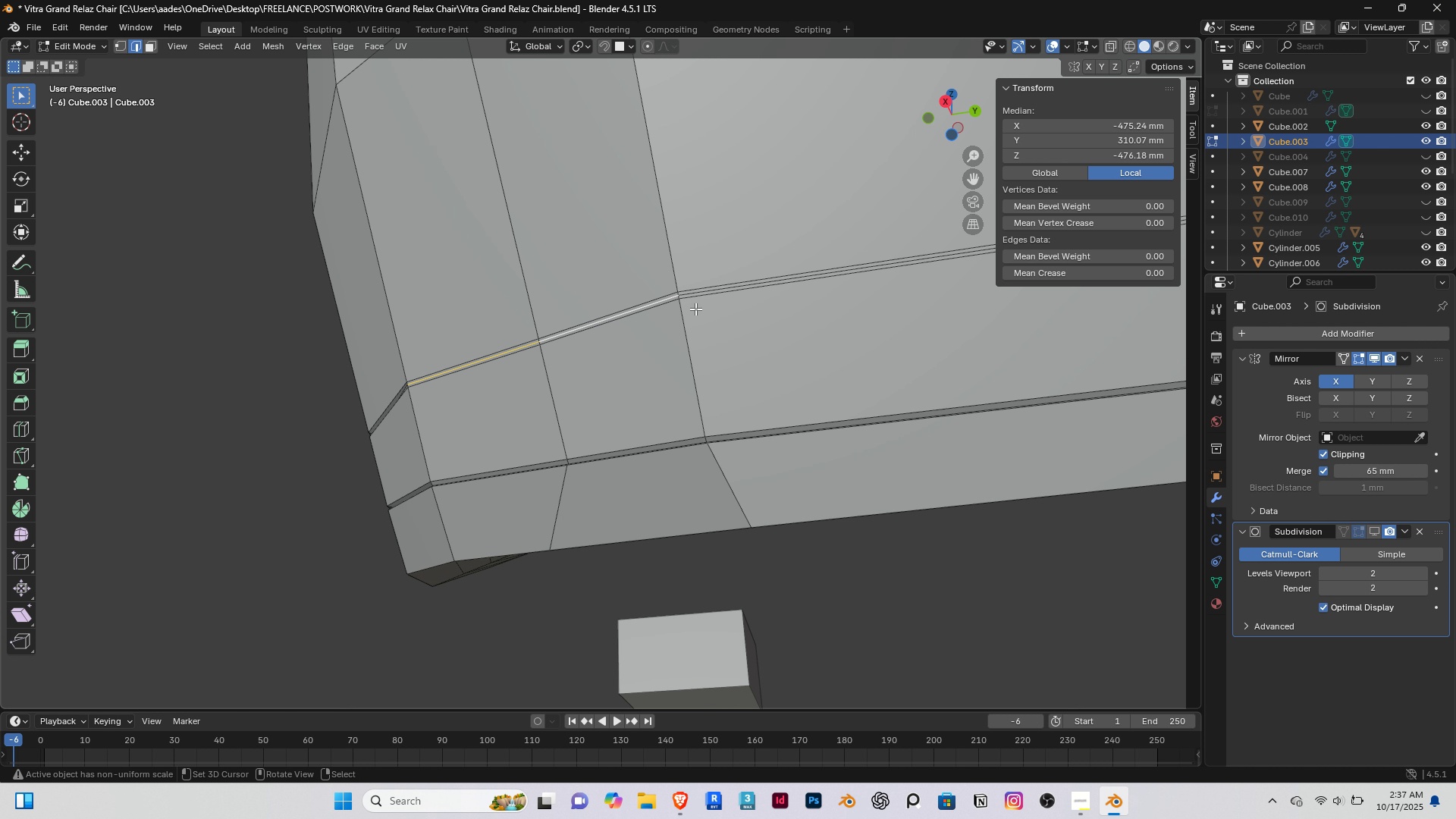 
key(Alt+AltRight)
 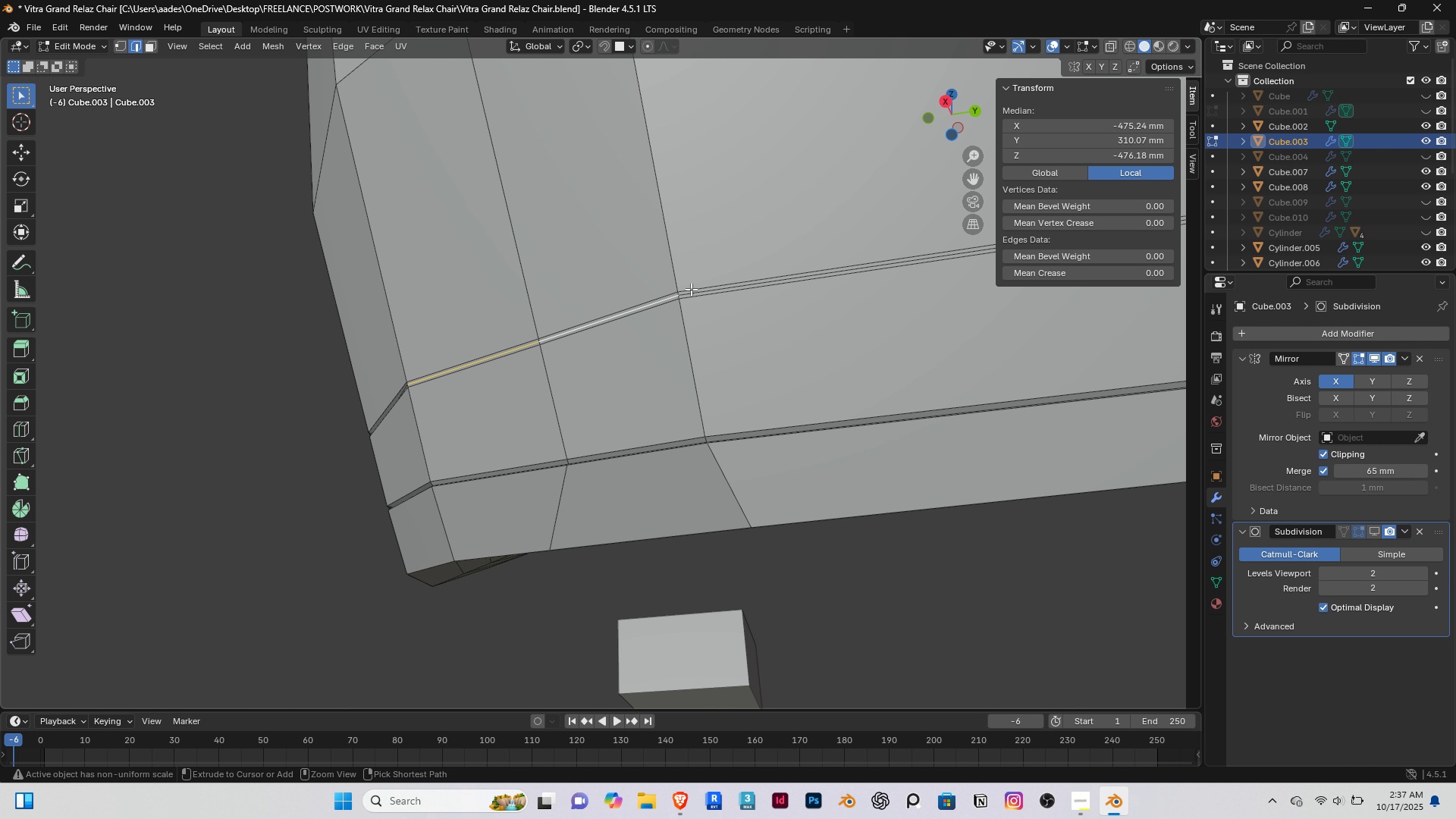 
hold_key(key=ControlRight, duration=0.78)
 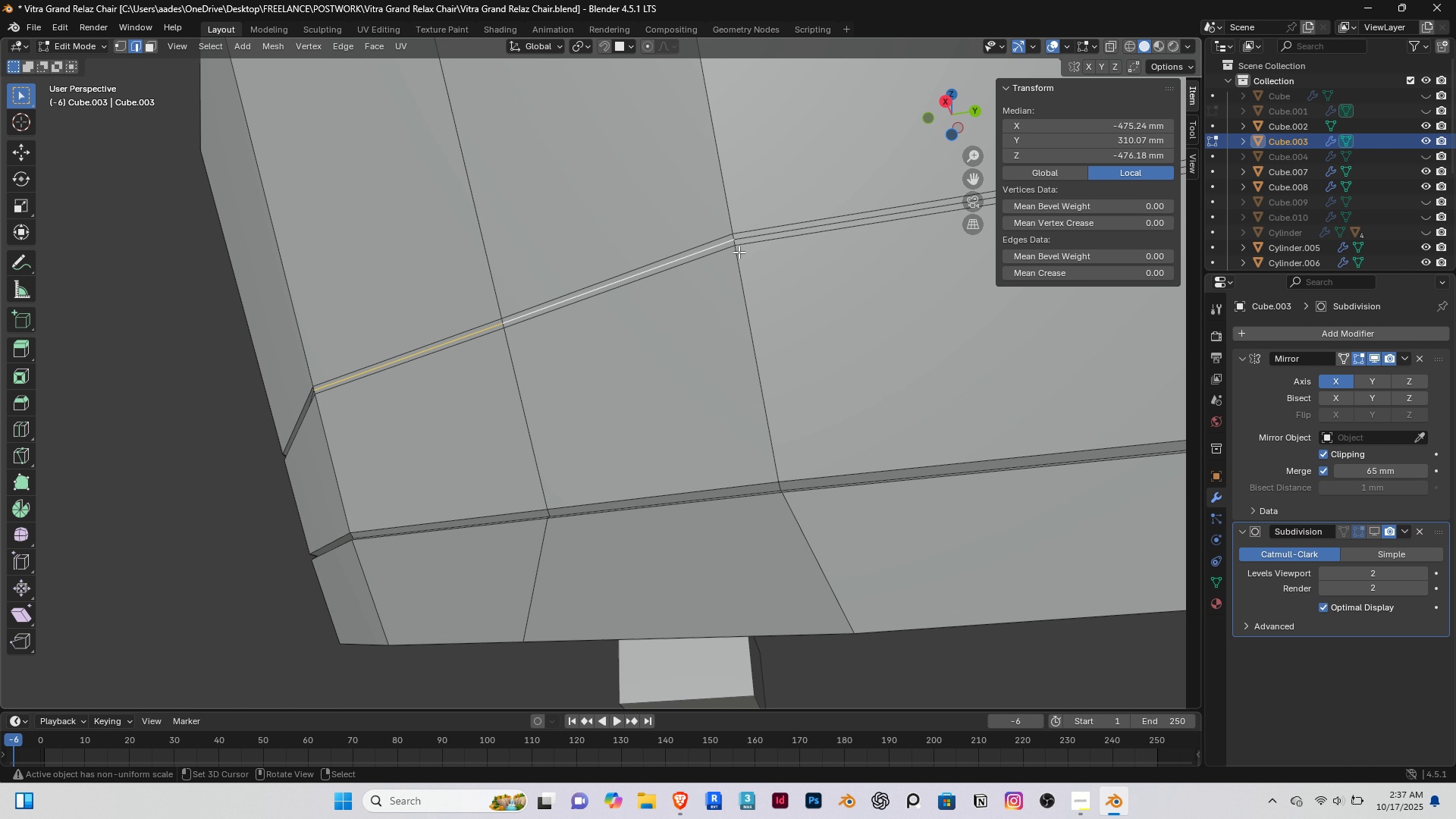 
hold_key(key=ShiftRight, duration=0.51)
right_click([749, 237])
 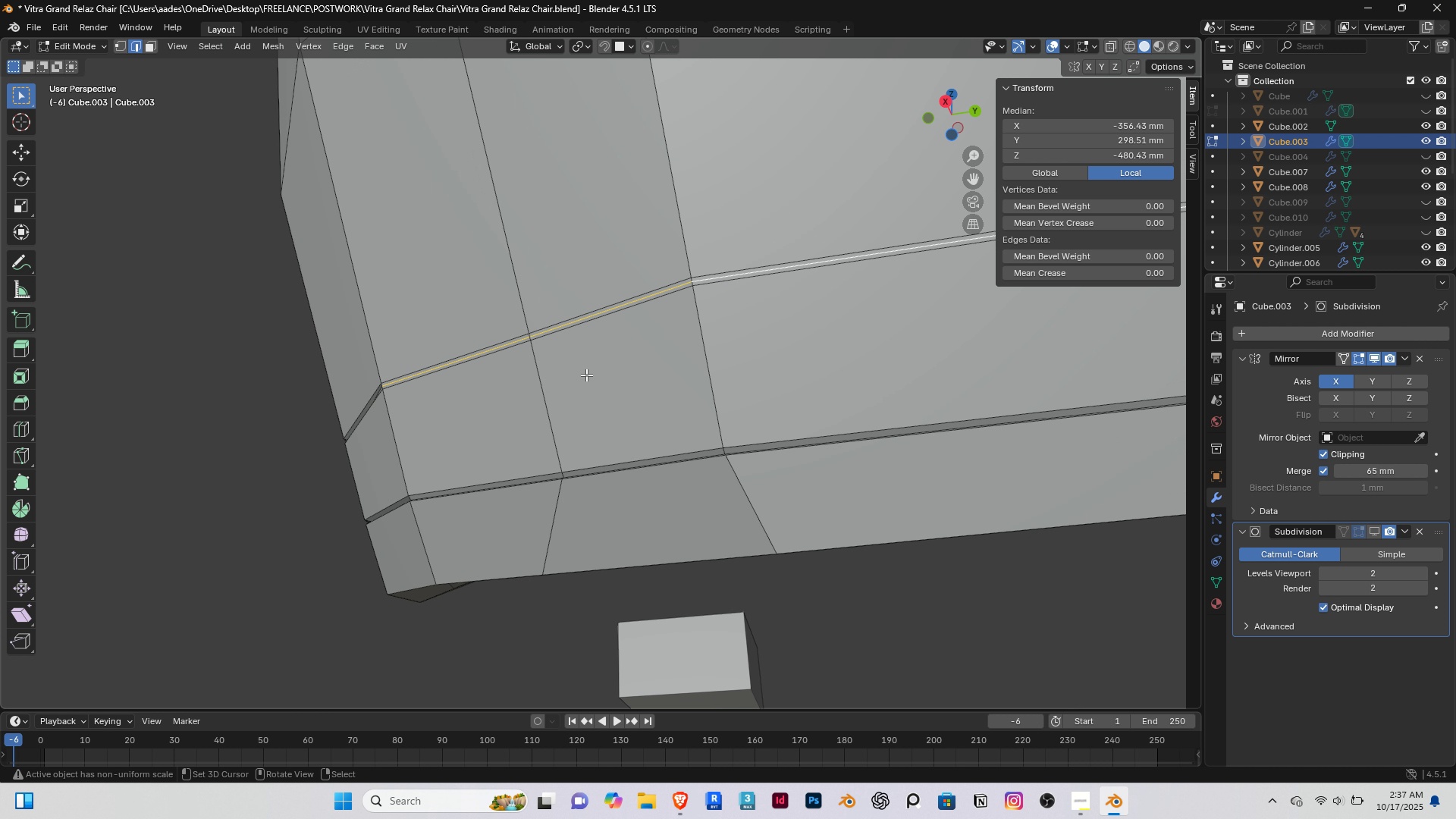 
scroll: coordinate [747, 350], scroll_direction: down, amount: 4.0
 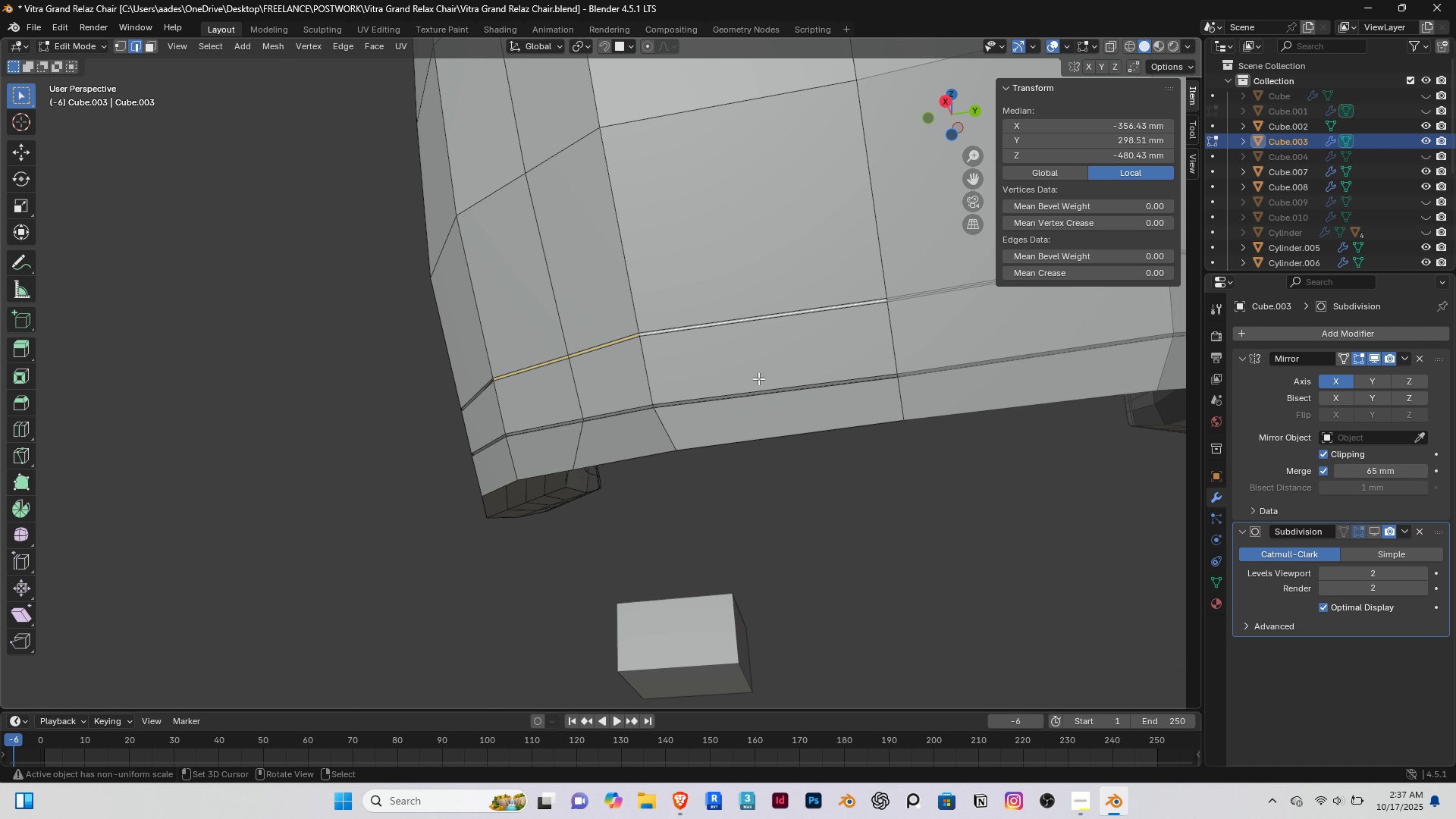 
key(Shift+ShiftRight)
 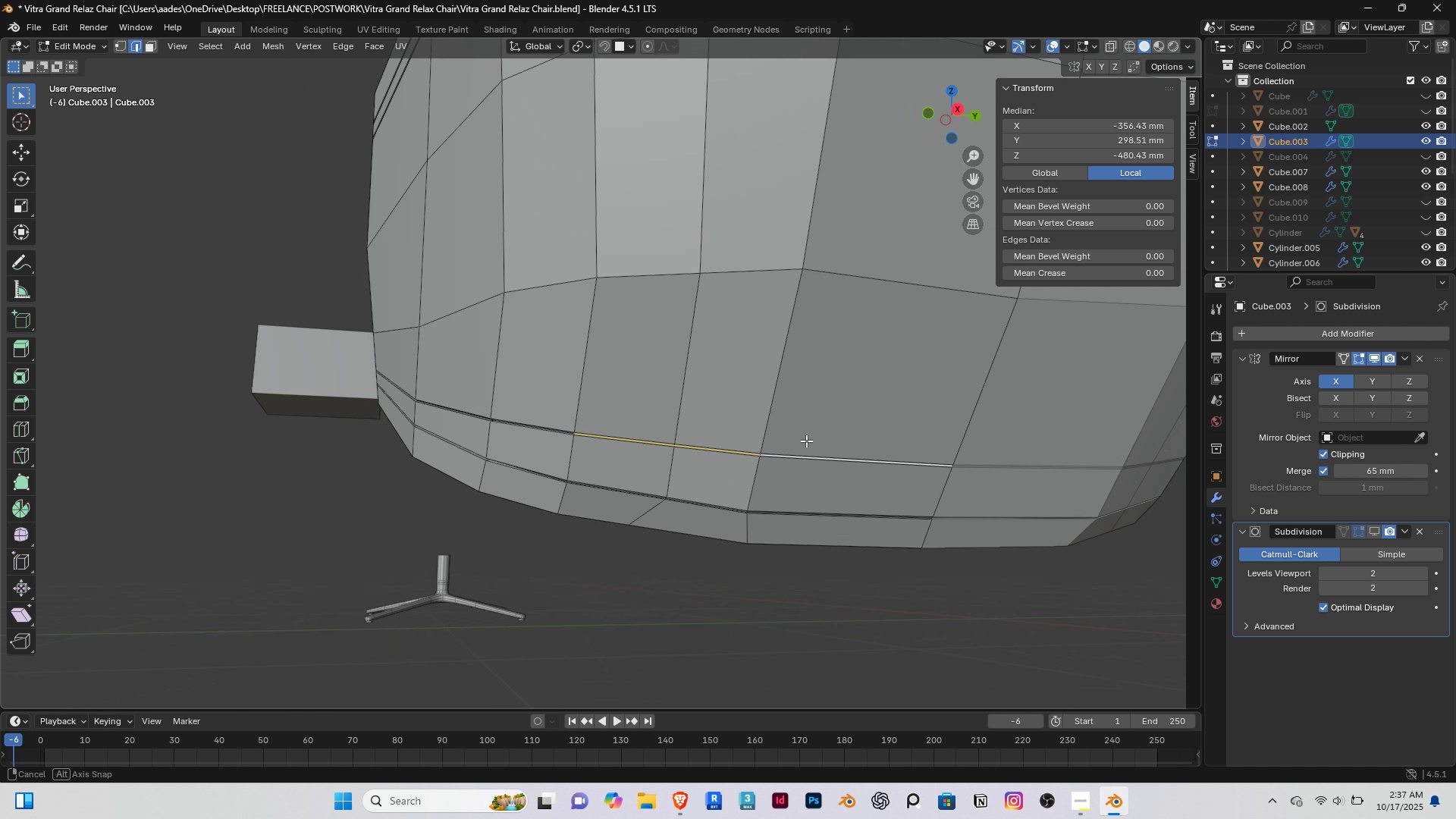 
hold_key(key=ShiftRight, duration=0.76)
 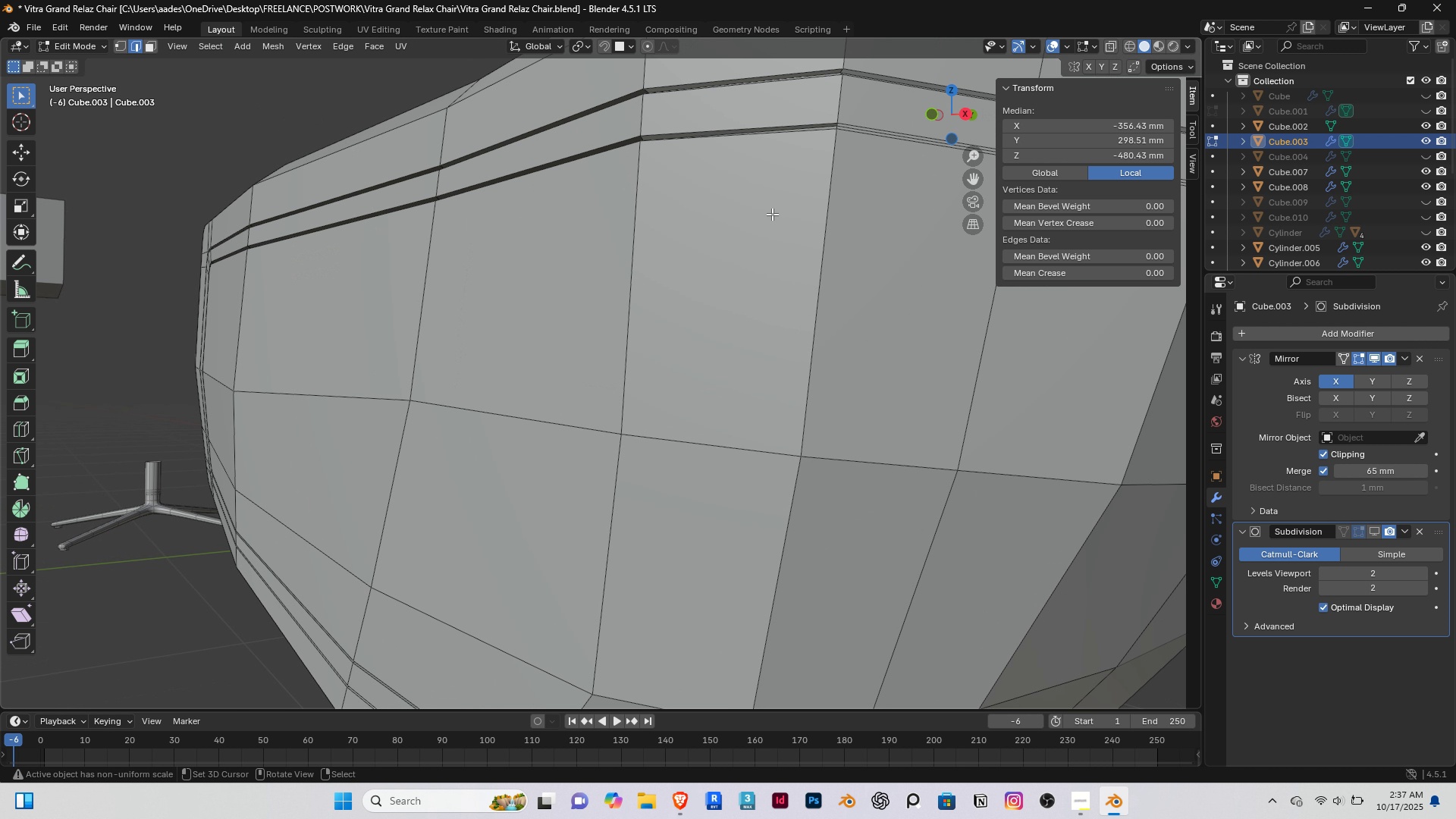 
scroll: coordinate [772, 214], scroll_direction: up, amount: 2.0
 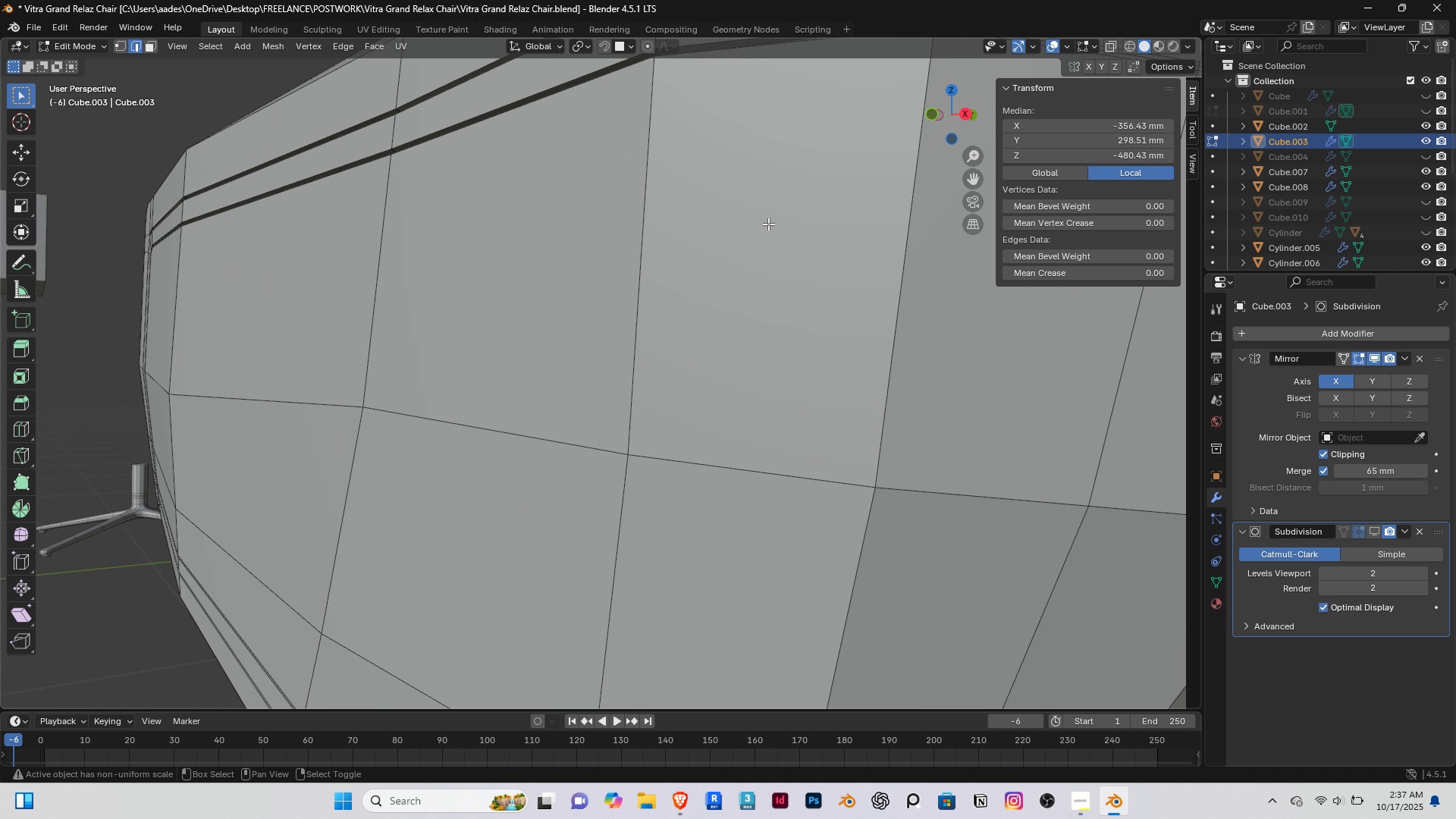 
hold_key(key=ShiftRight, duration=0.49)
 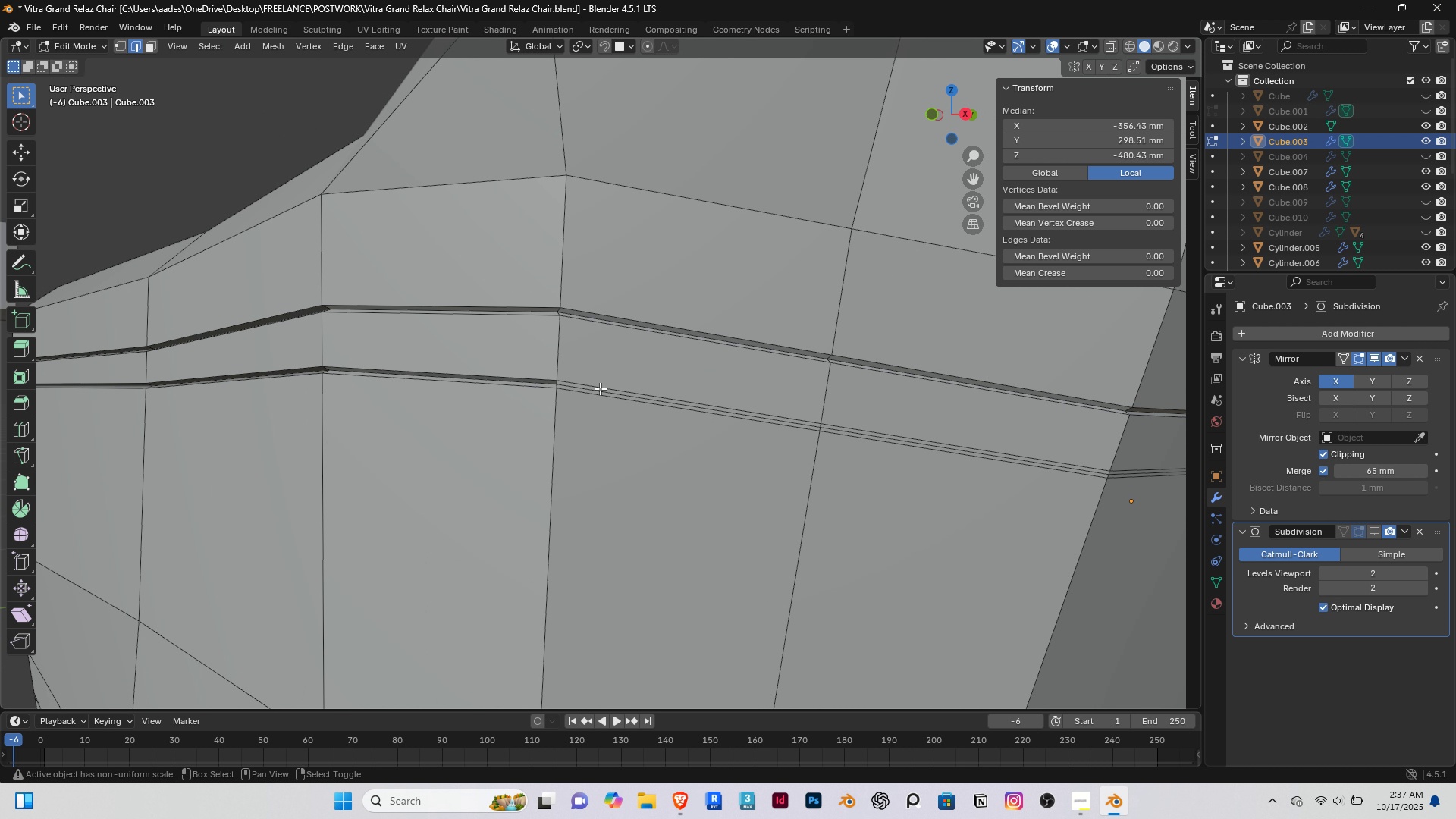 
hold_key(key=ShiftRight, duration=1.52)
 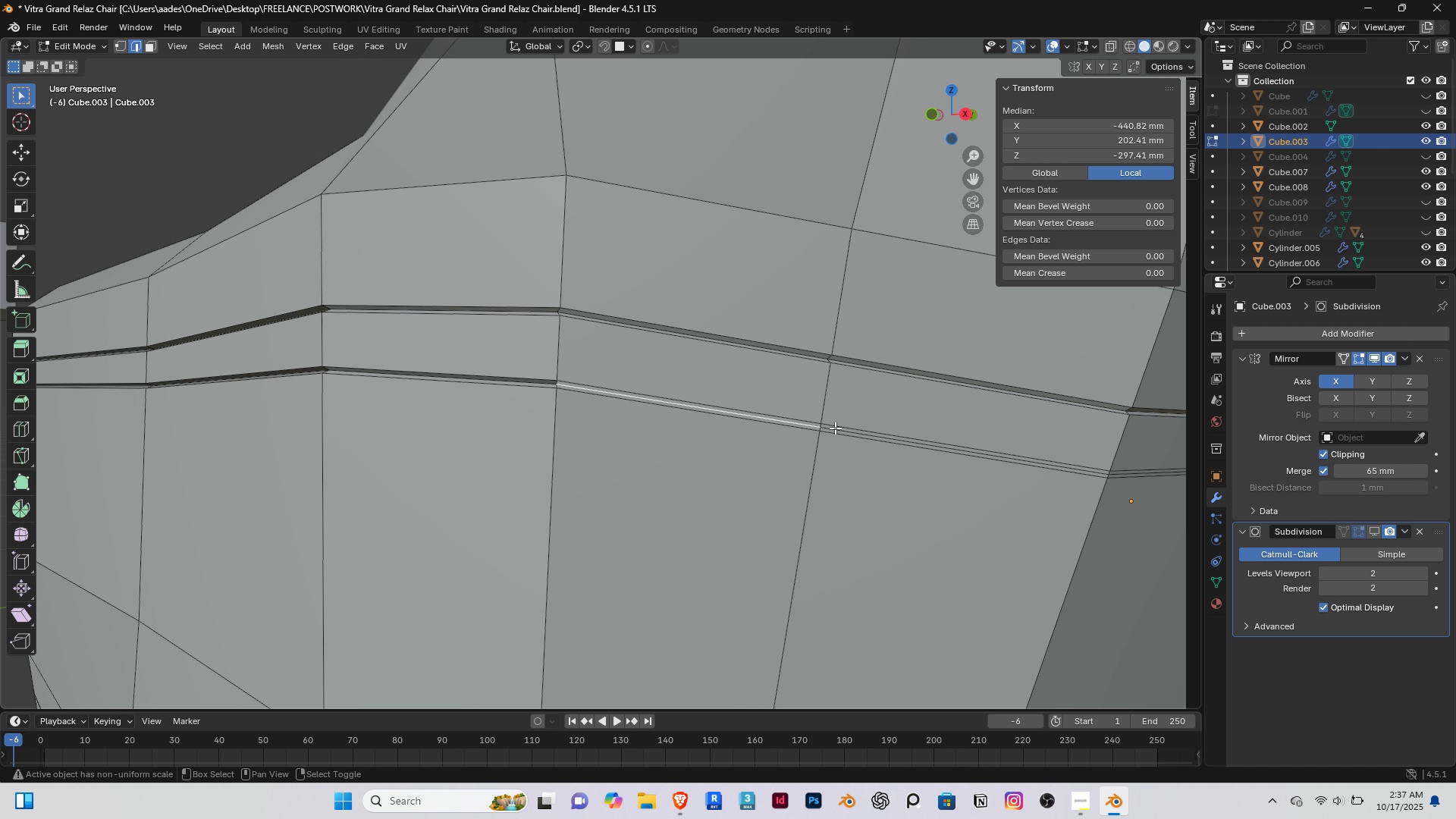 
hold_key(key=ShiftRight, duration=1.52)
right_click([837, 429])
 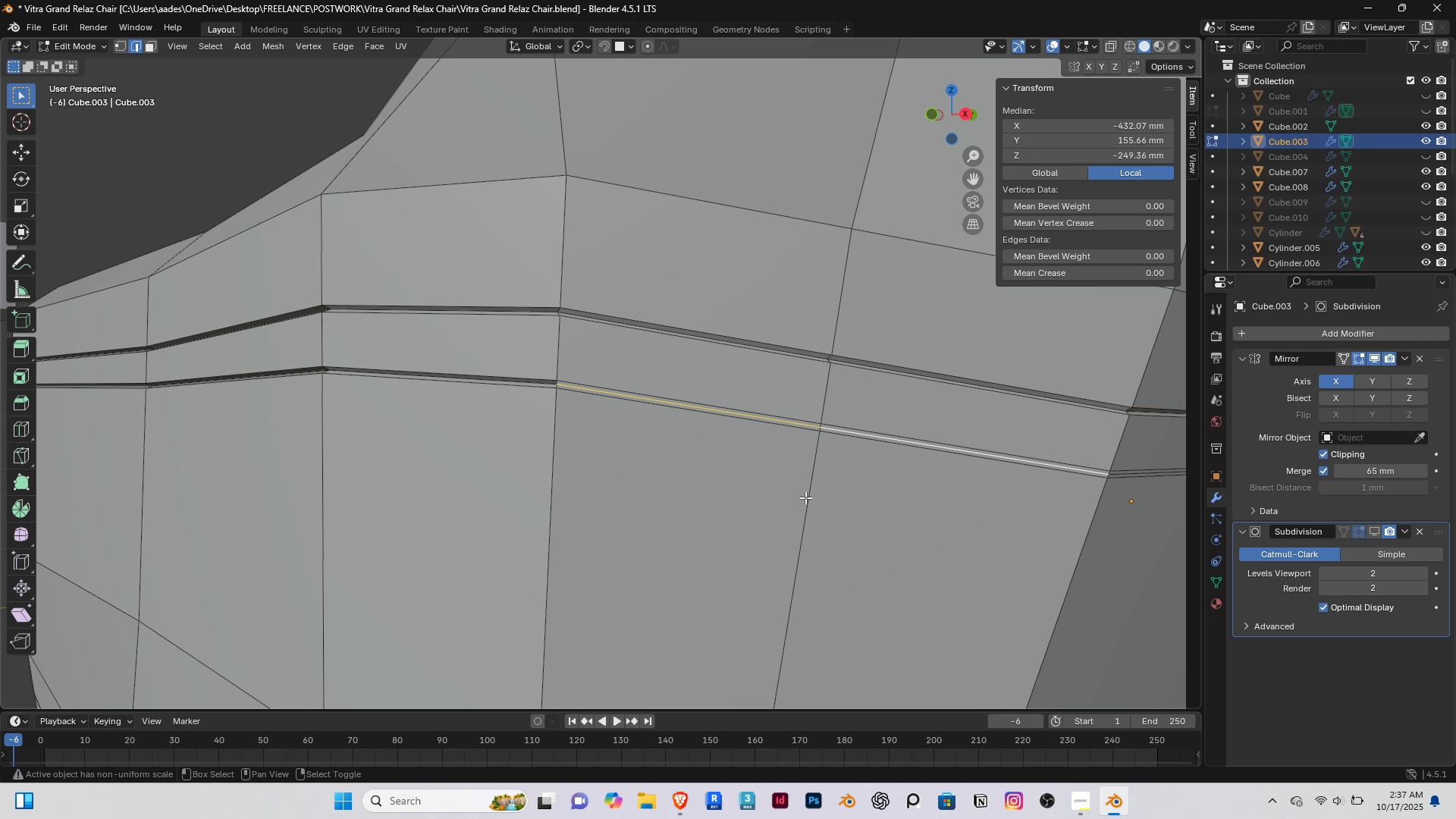 
hold_key(key=ShiftRight, duration=1.52)
 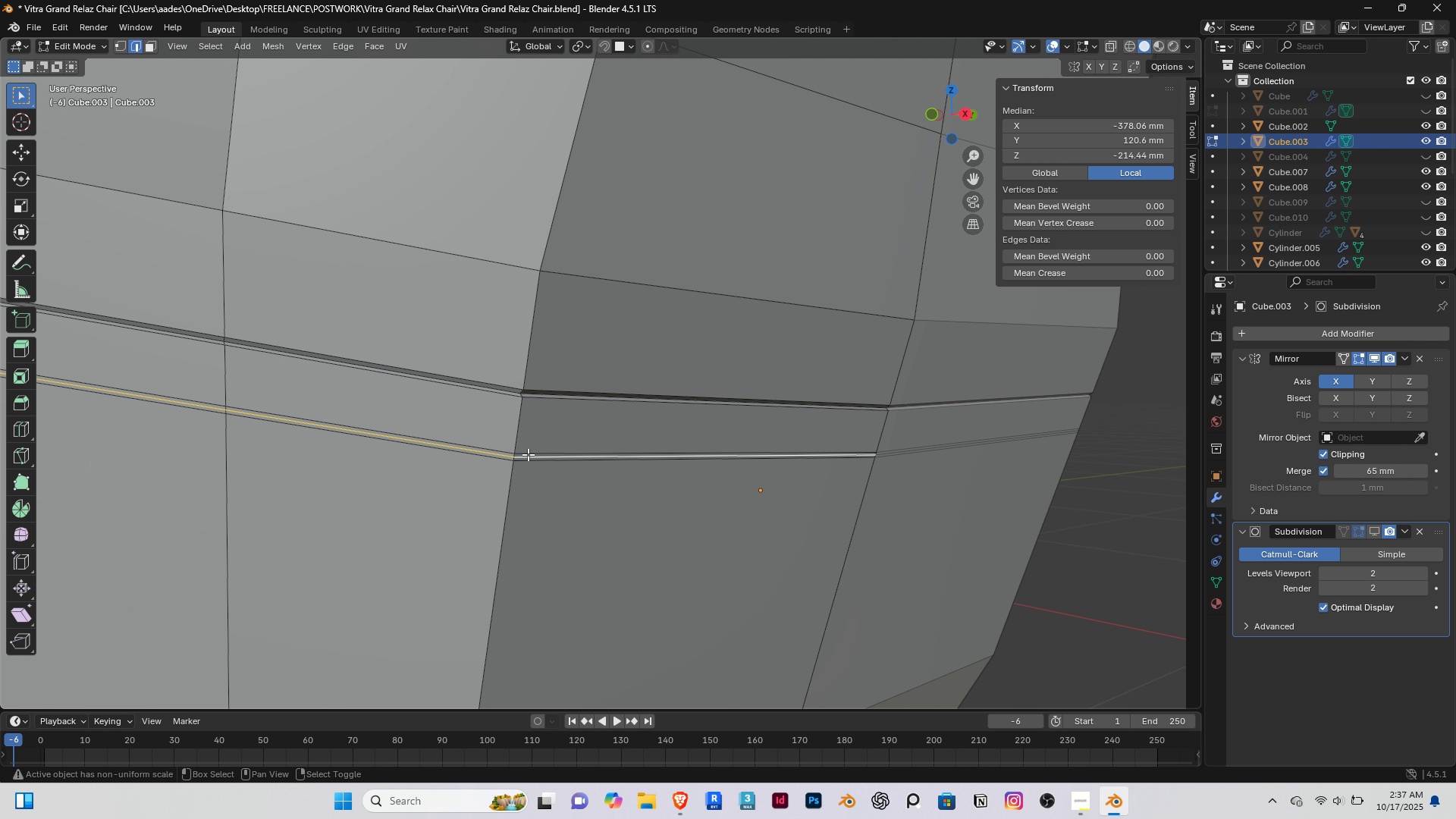 
hold_key(key=ShiftRight, duration=0.77)
right_click([535, 455])
 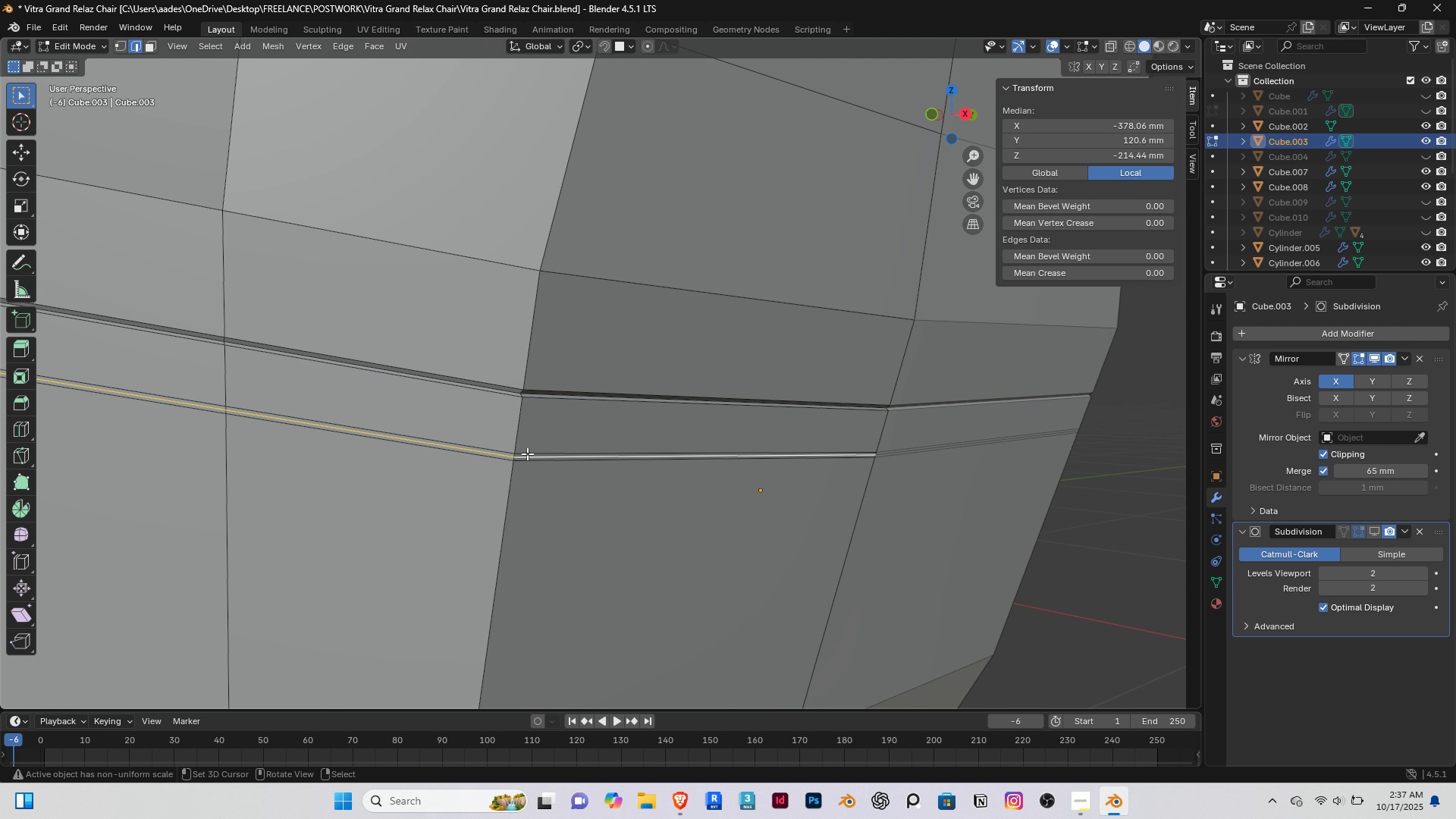 
scroll: coordinate [527, 453], scroll_direction: down, amount: 1.0
 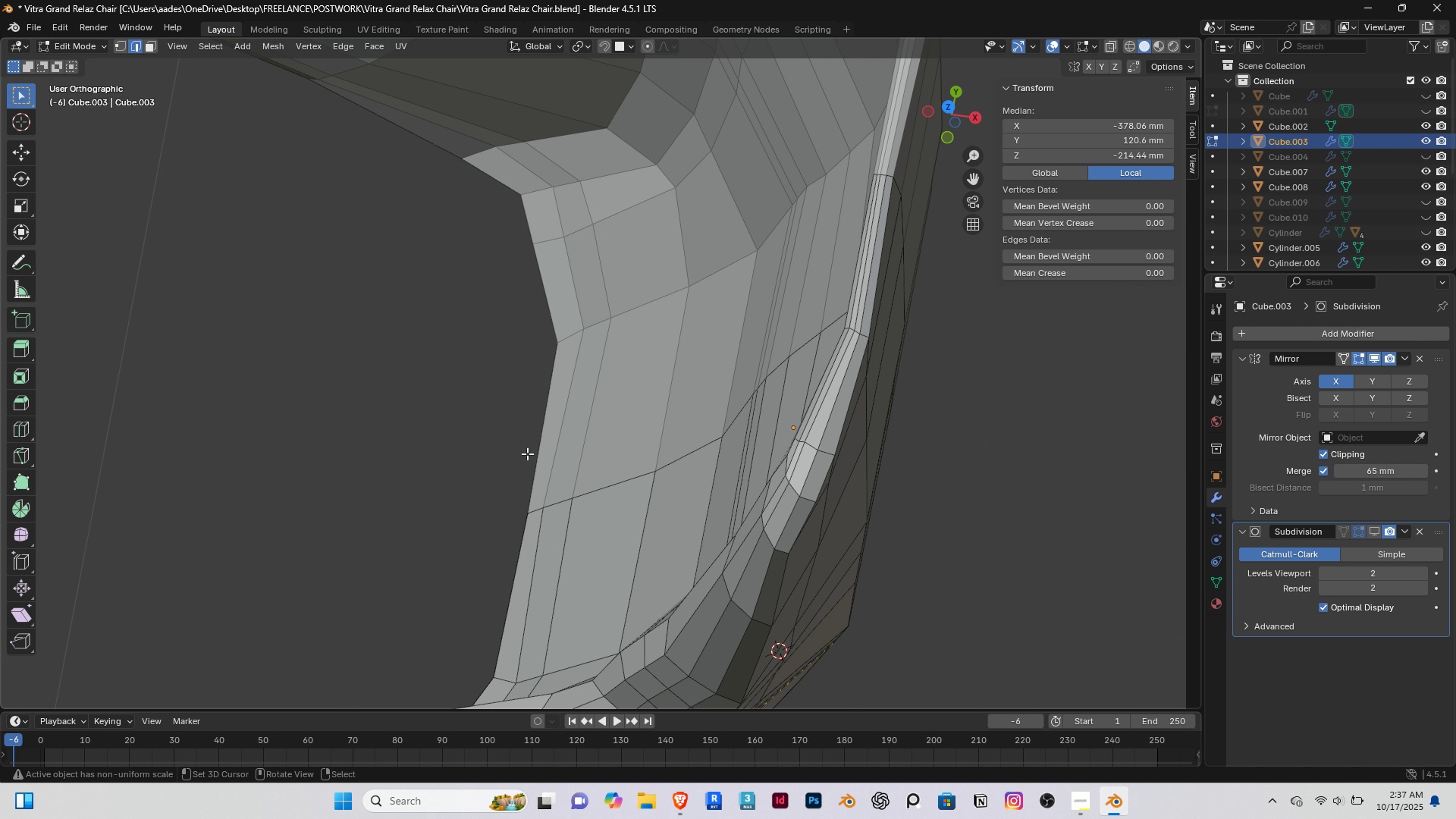 
key(Home)
 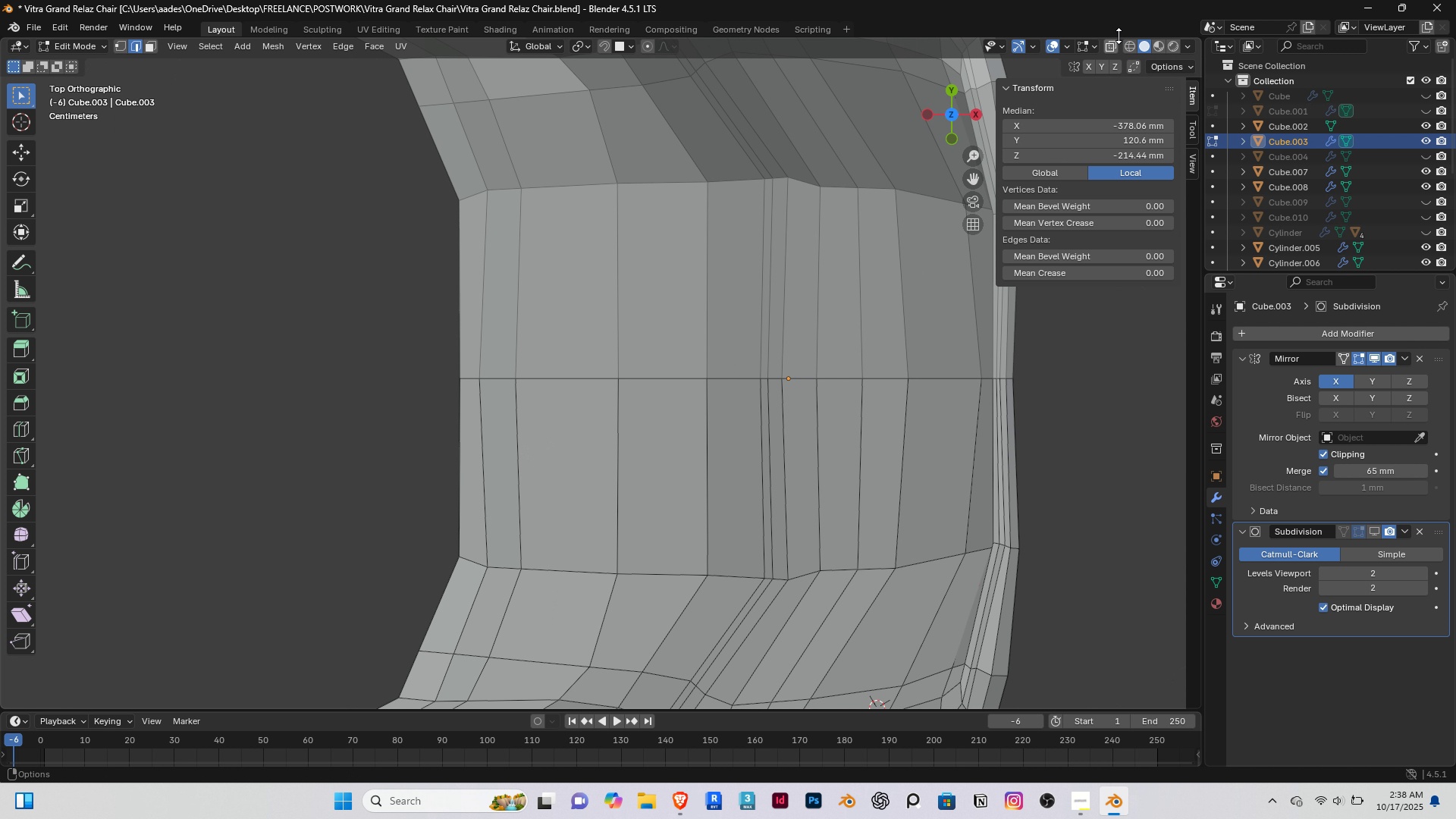 
left_click([1109, 48])
 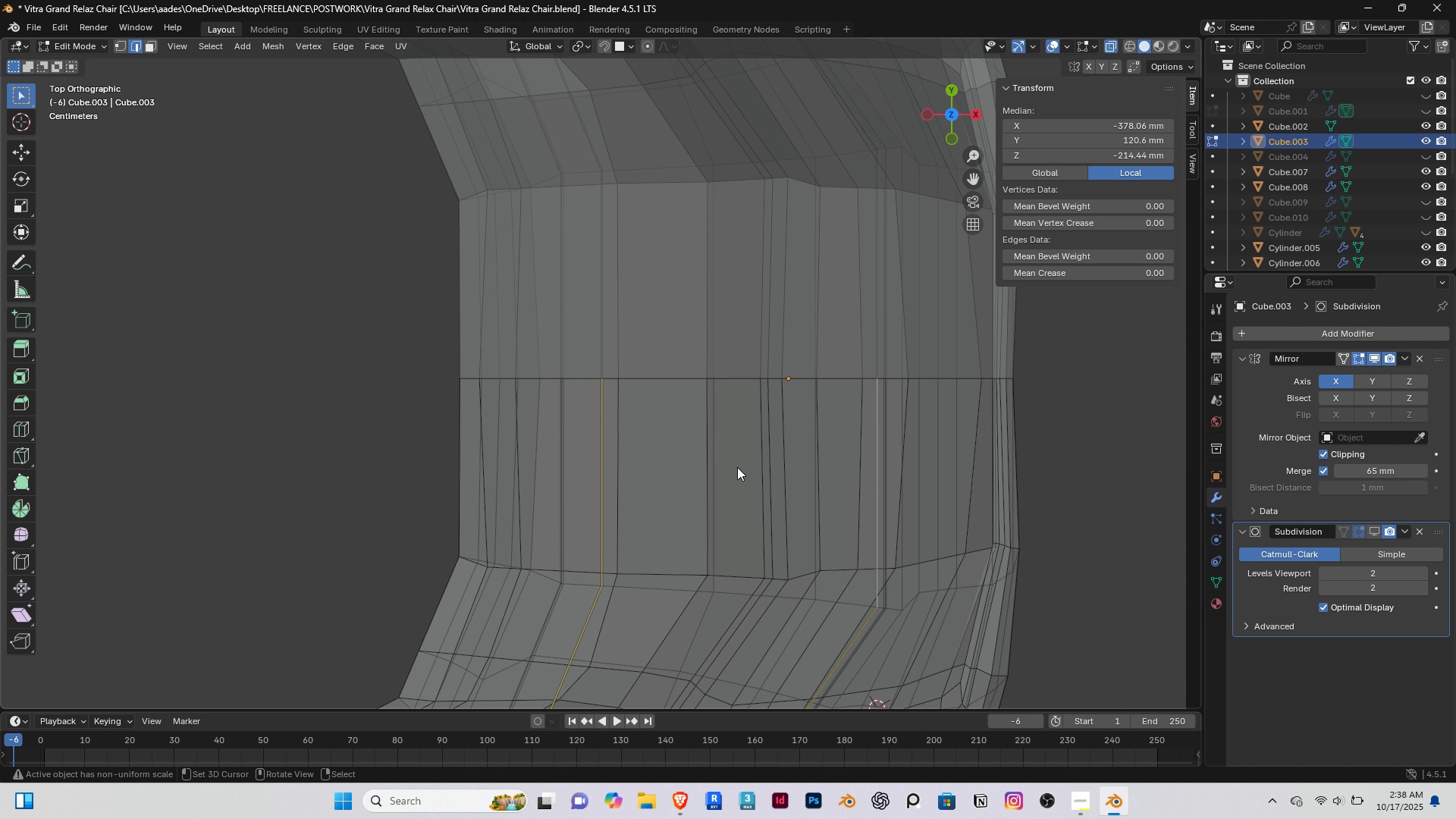 
scroll: coordinate [737, 467], scroll_direction: down, amount: 2.0
 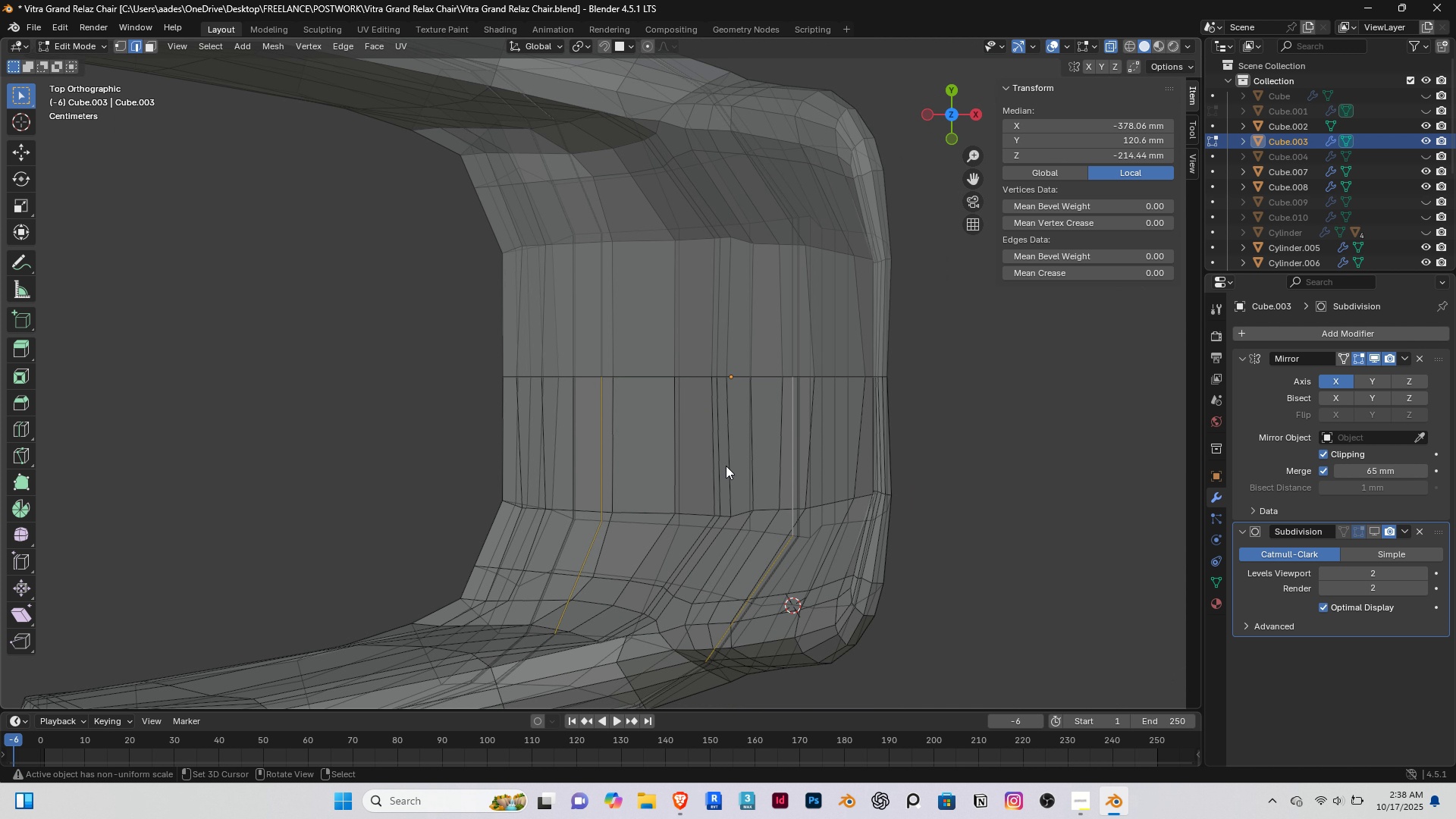 
hold_key(key=ShiftRight, duration=0.32)
 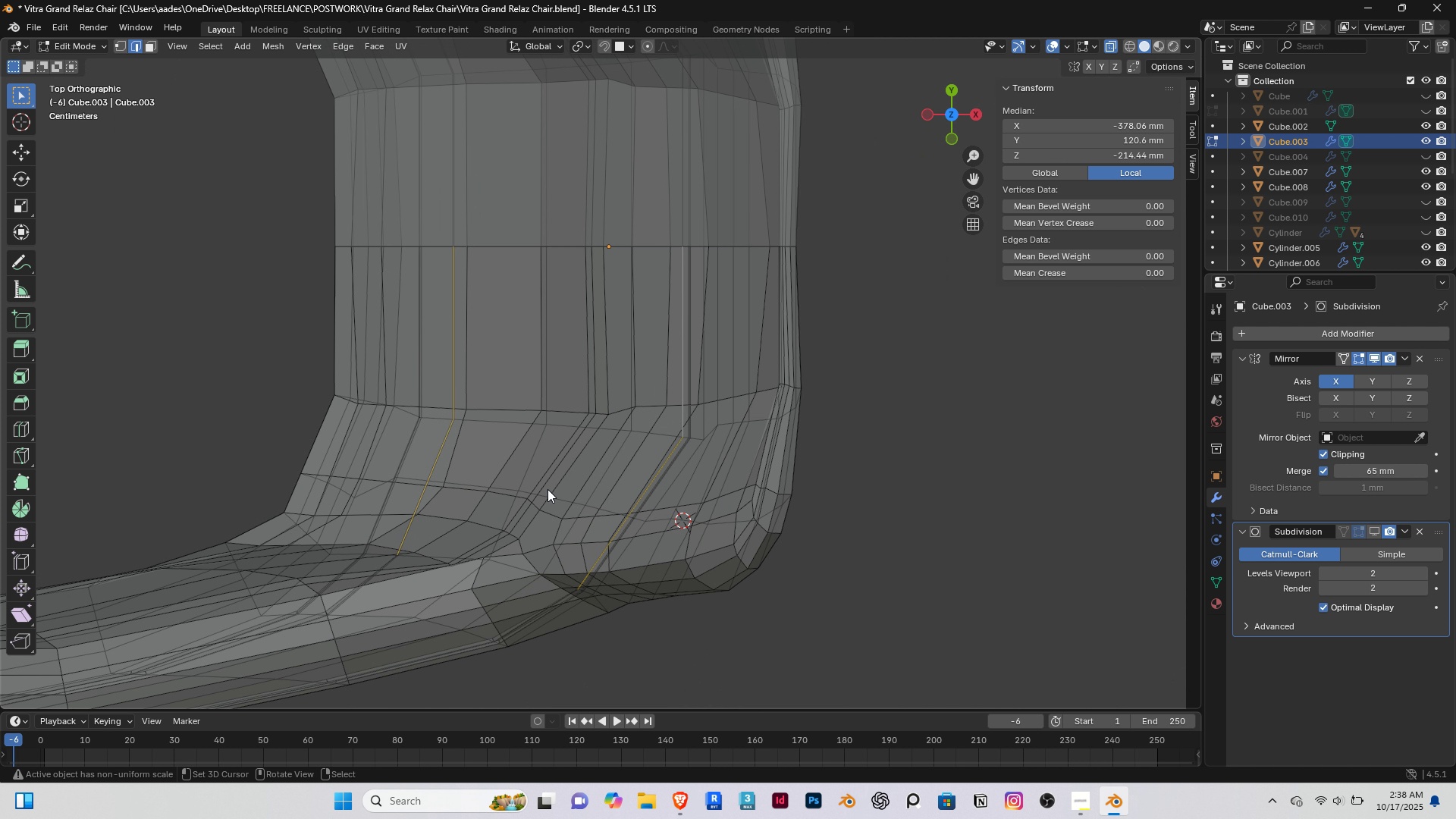 
scroll: coordinate [548, 489], scroll_direction: up, amount: 1.0
 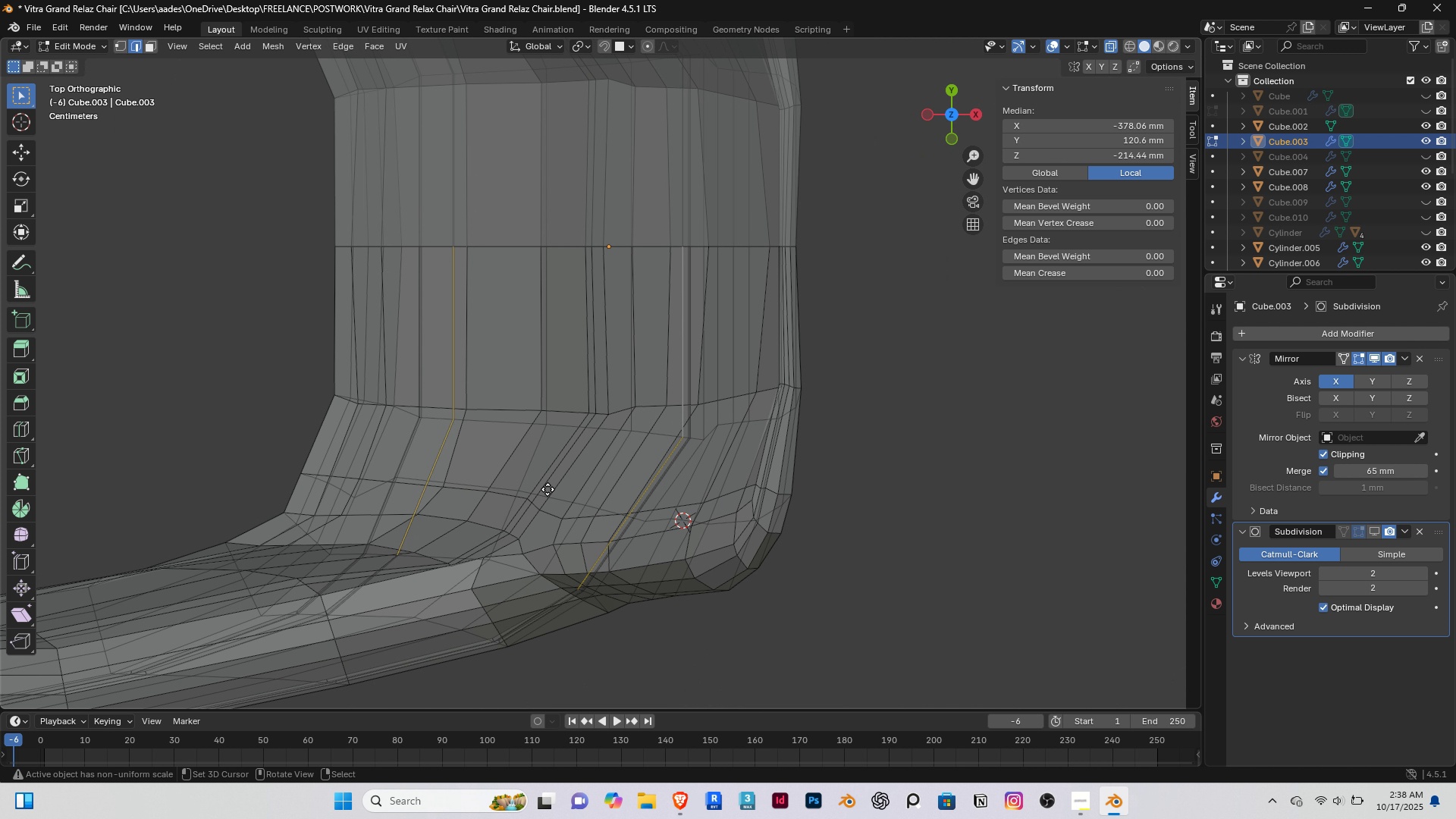 
key(G)
 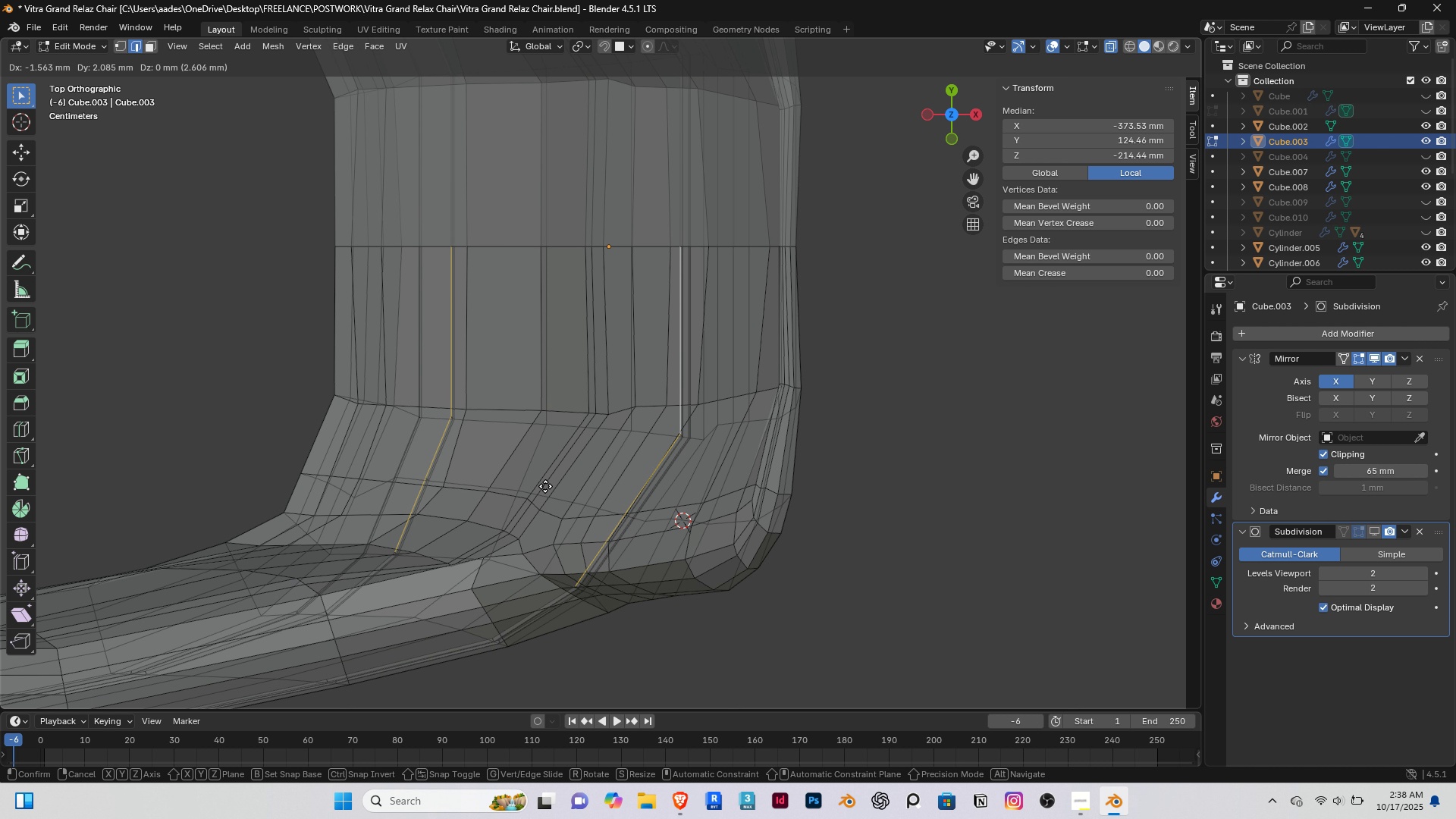 
wait(7.41)
 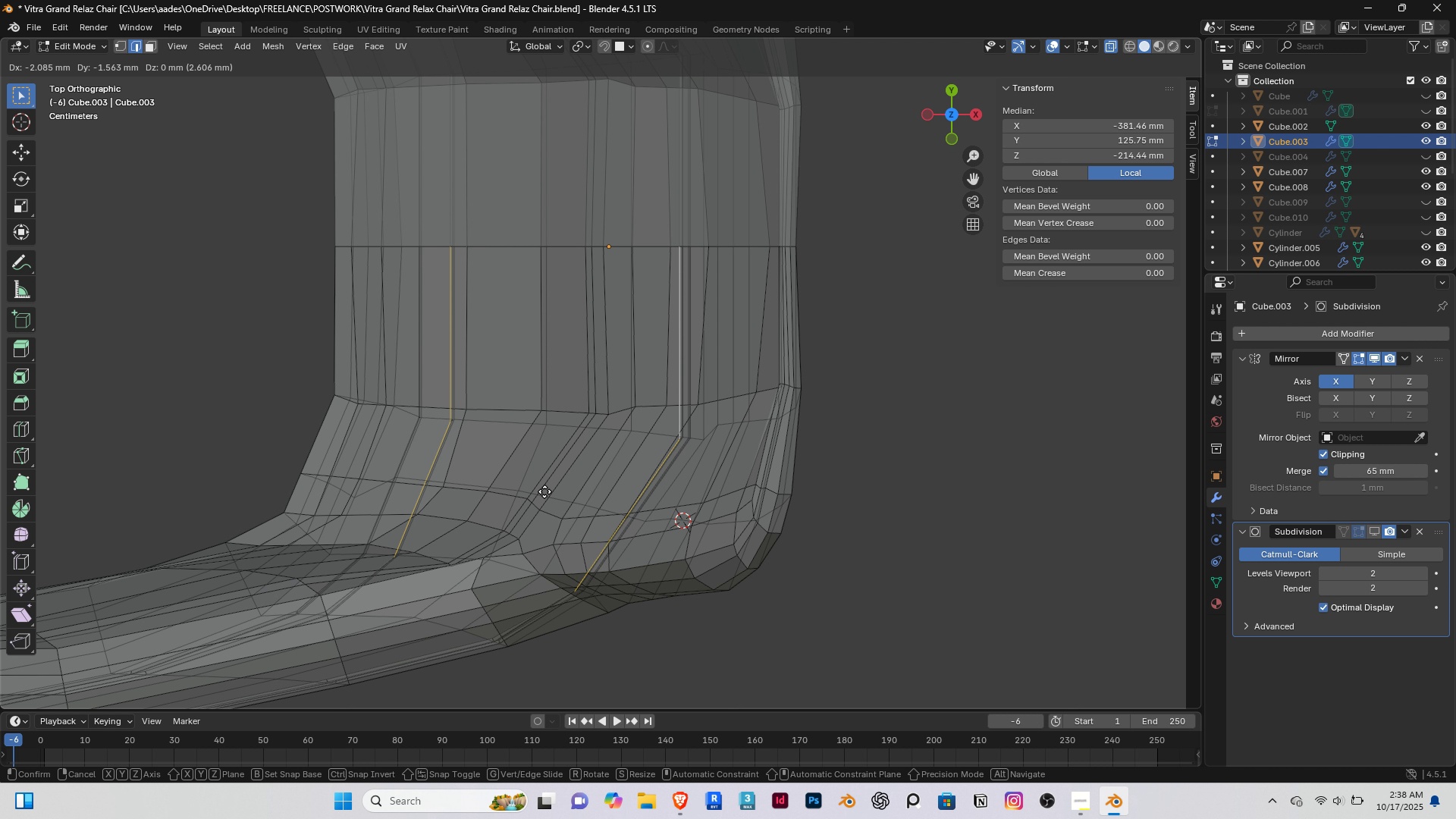 
left_click([545, 488])
 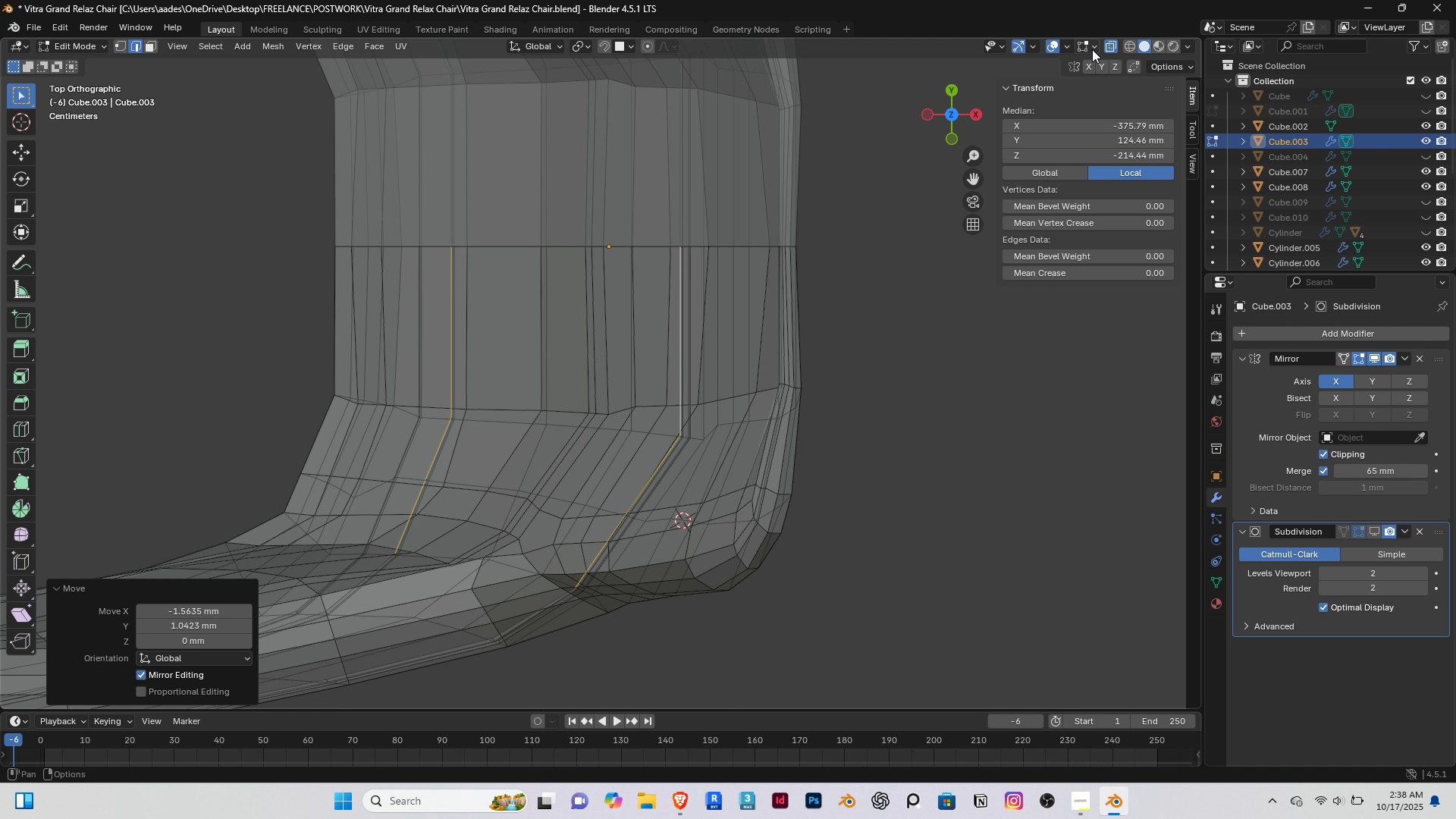 
left_click([1105, 46])
 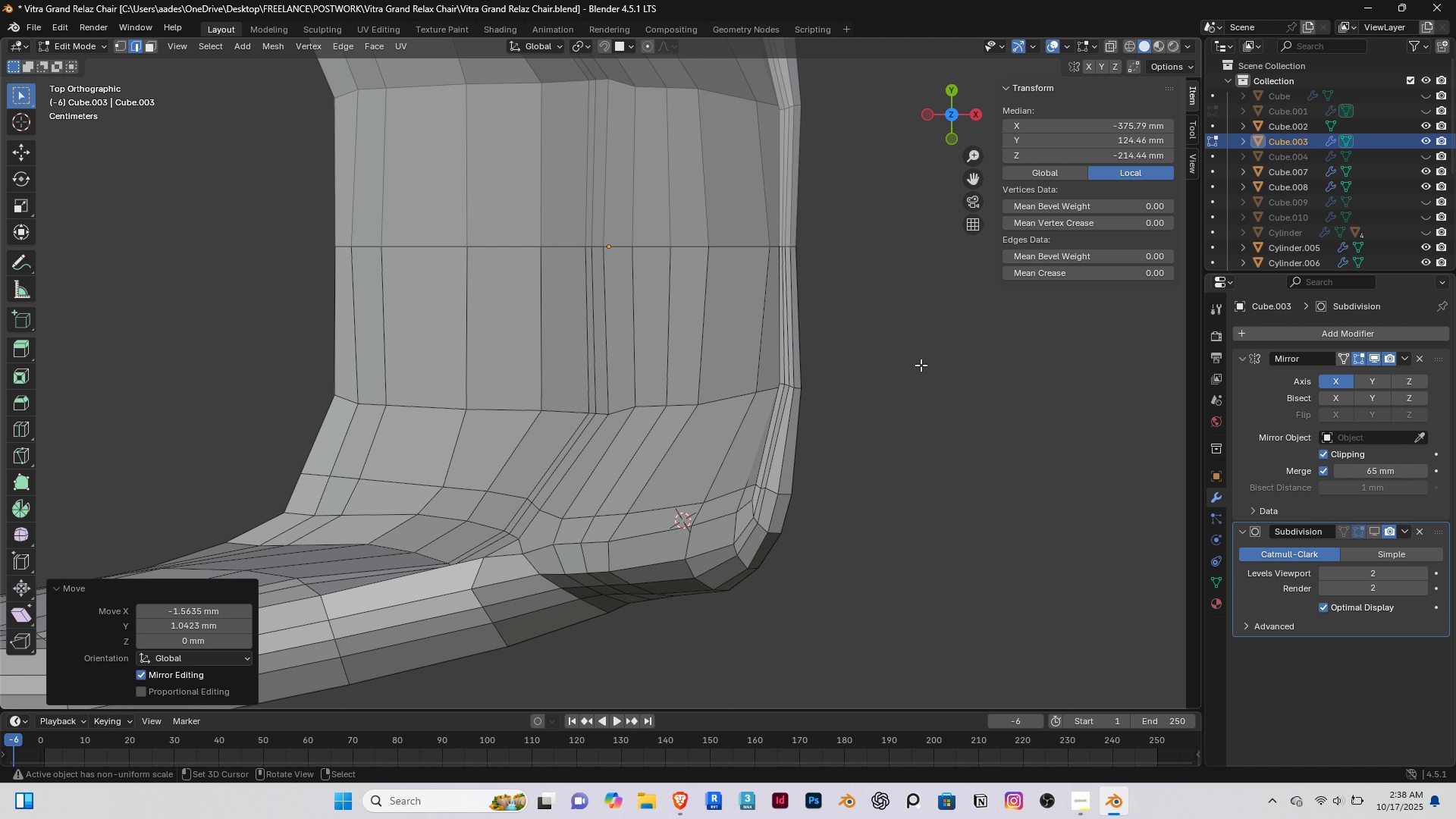 
double_click([921, 365])
 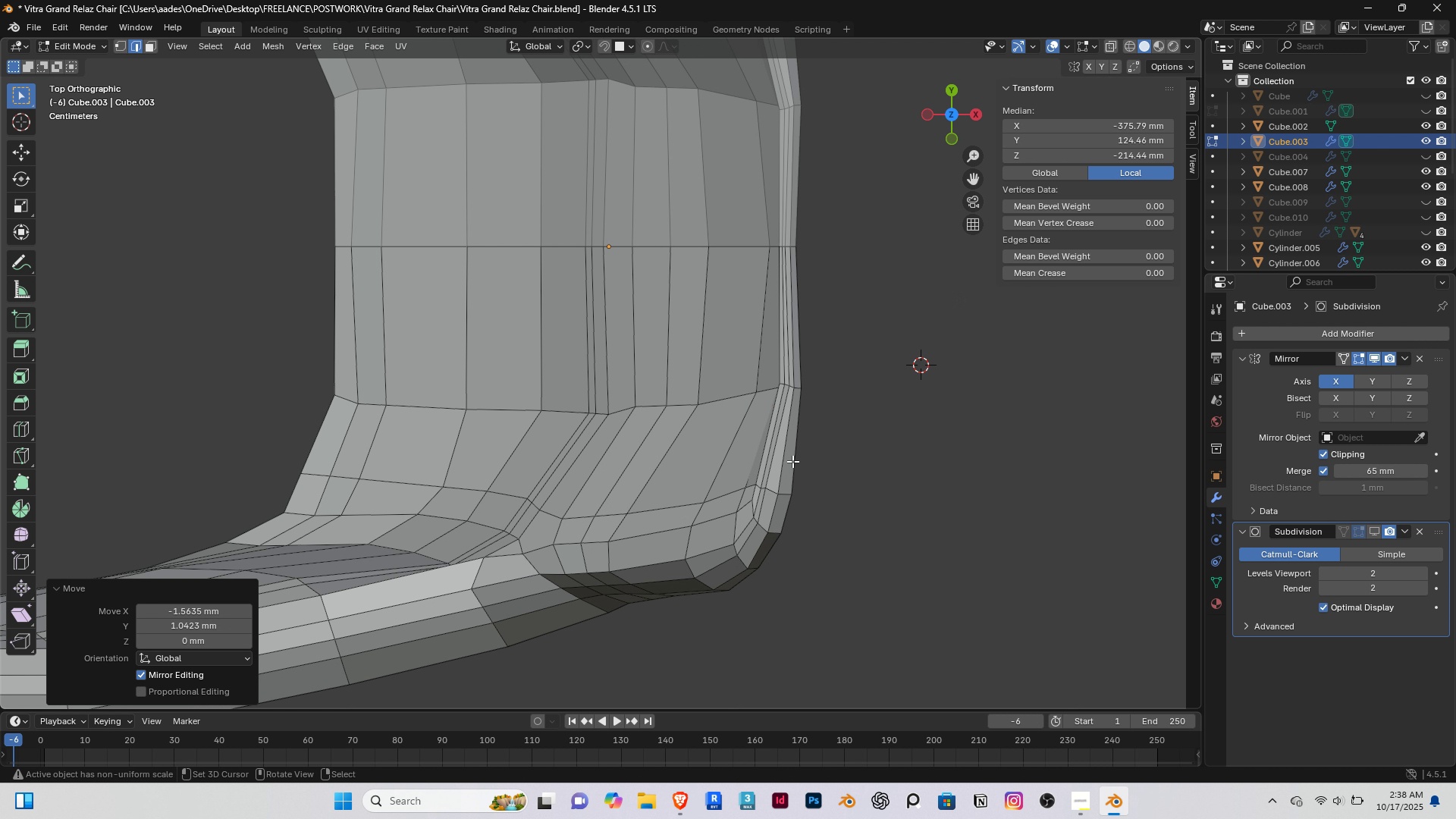 
scroll: coordinate [773, 470], scroll_direction: down, amount: 5.0
 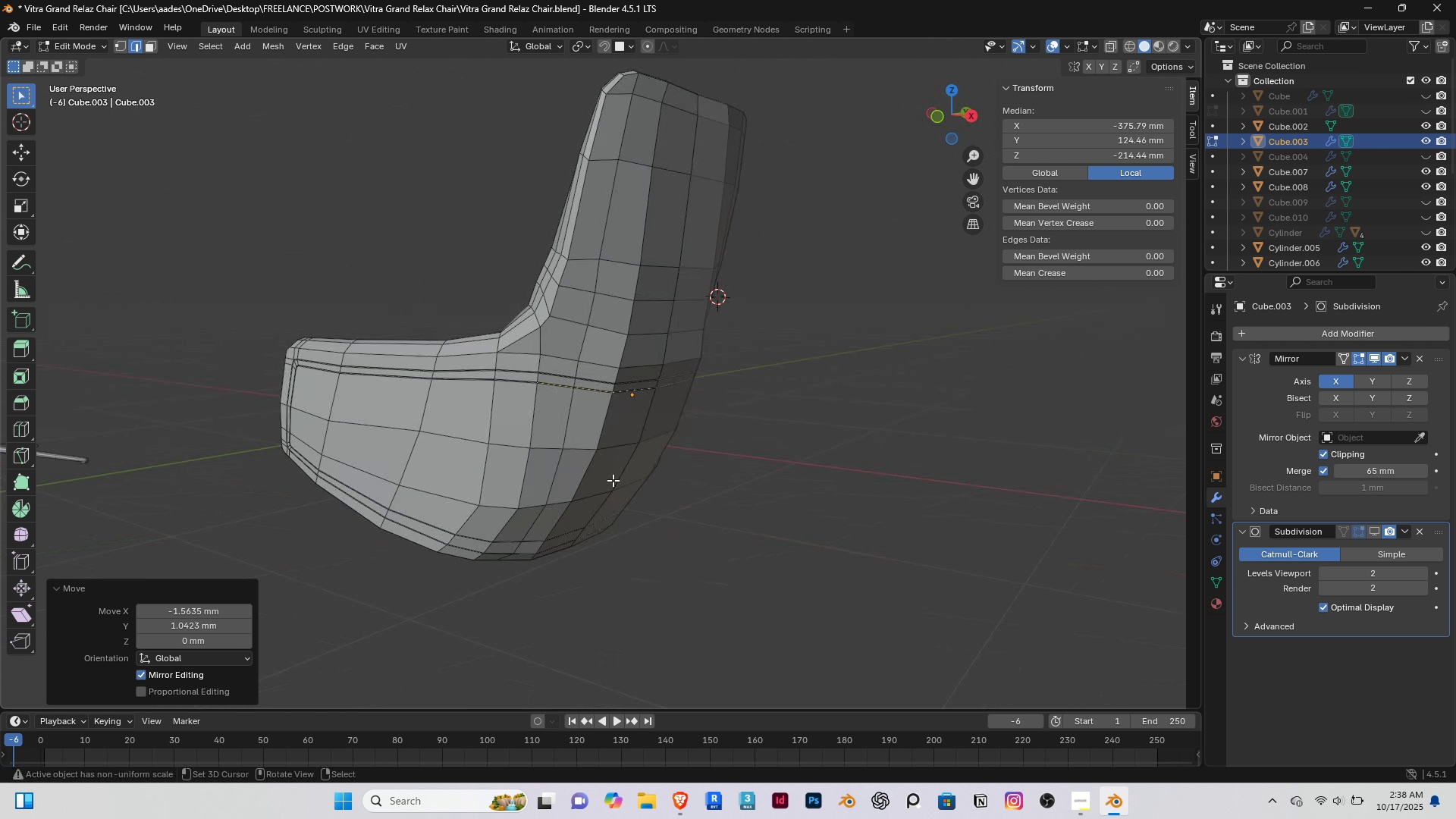 
scroll: coordinate [515, 459], scroll_direction: up, amount: 3.0
 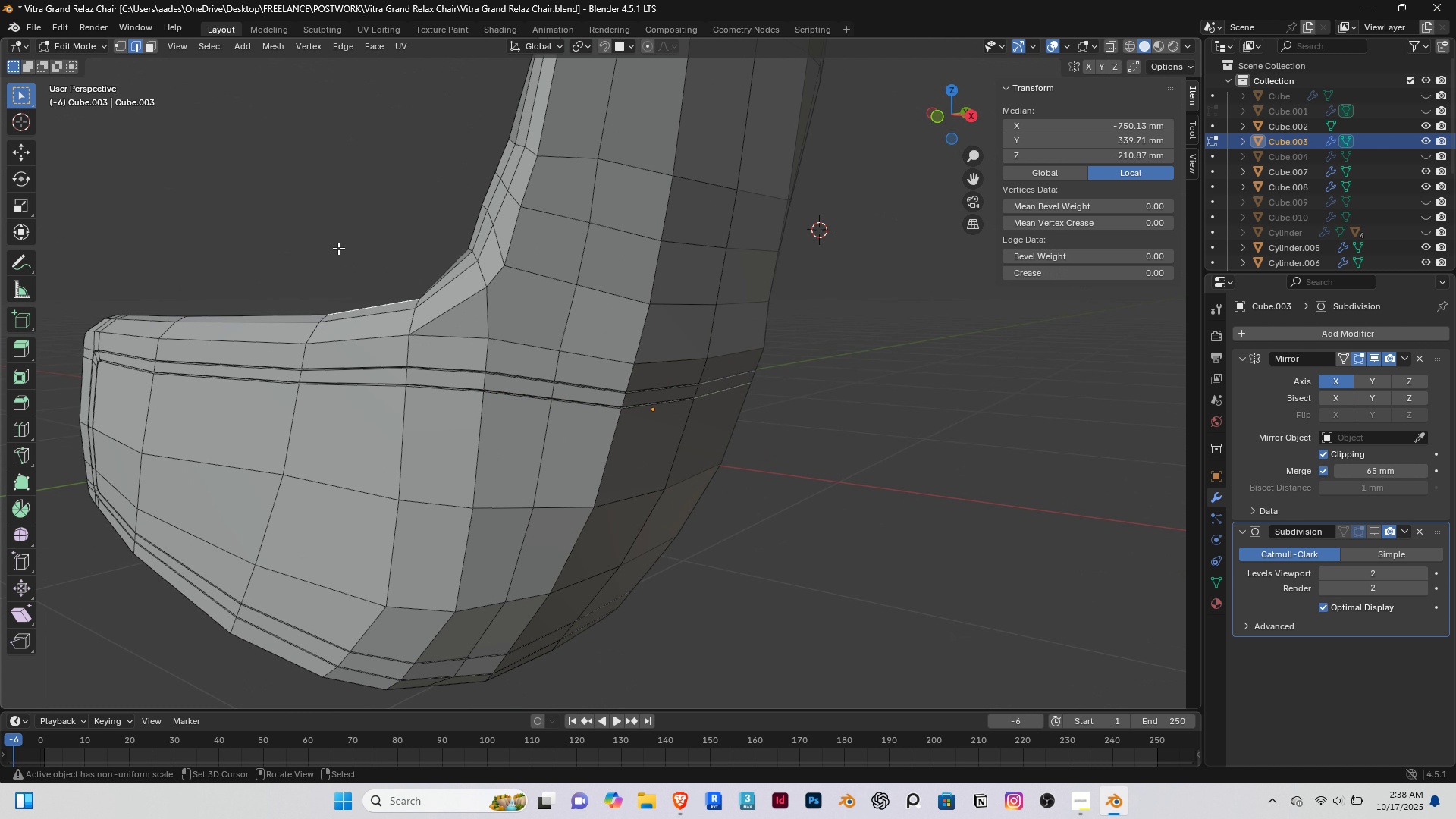 
right_click([338, 248])
 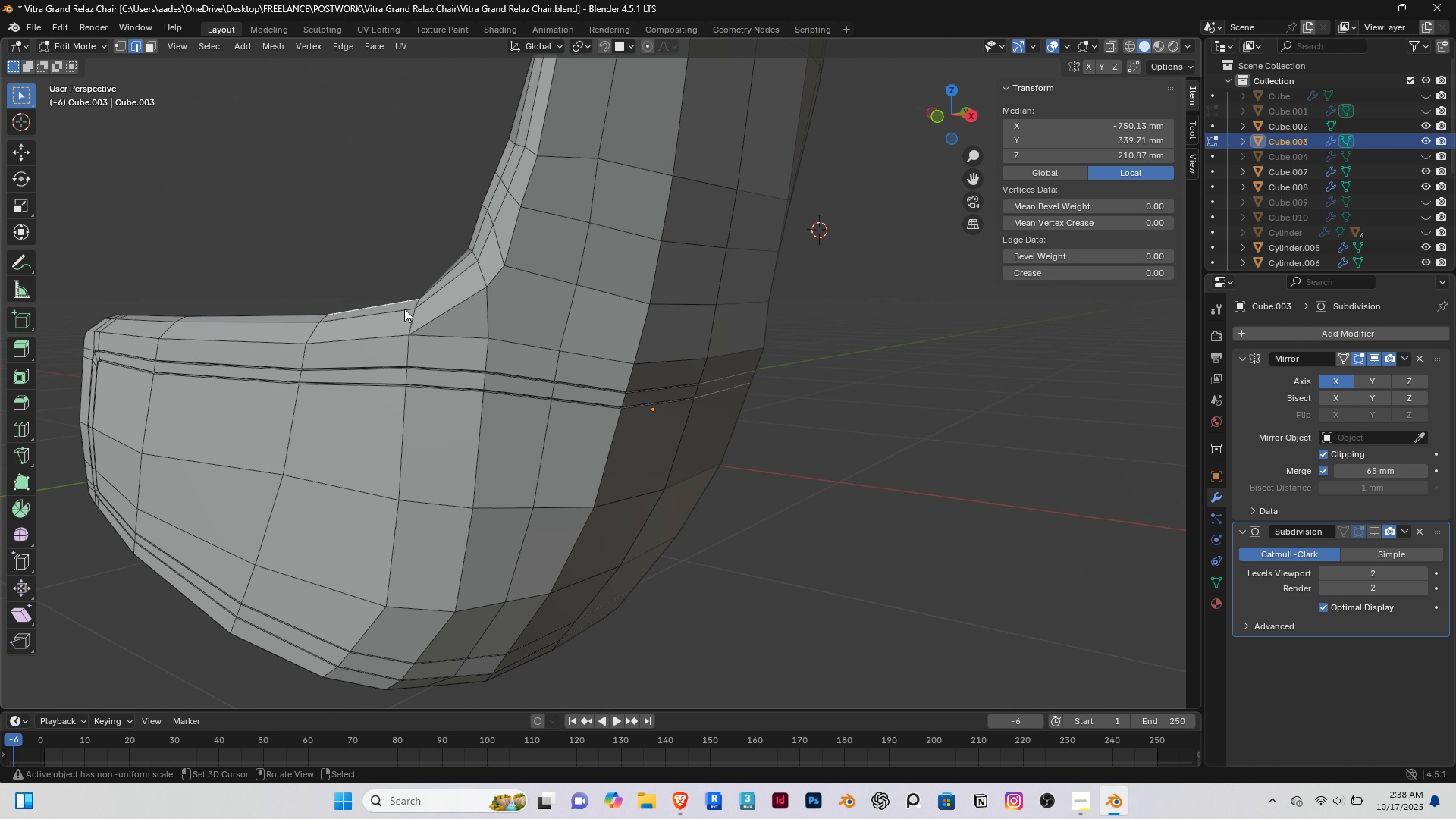 
key(Tab)
 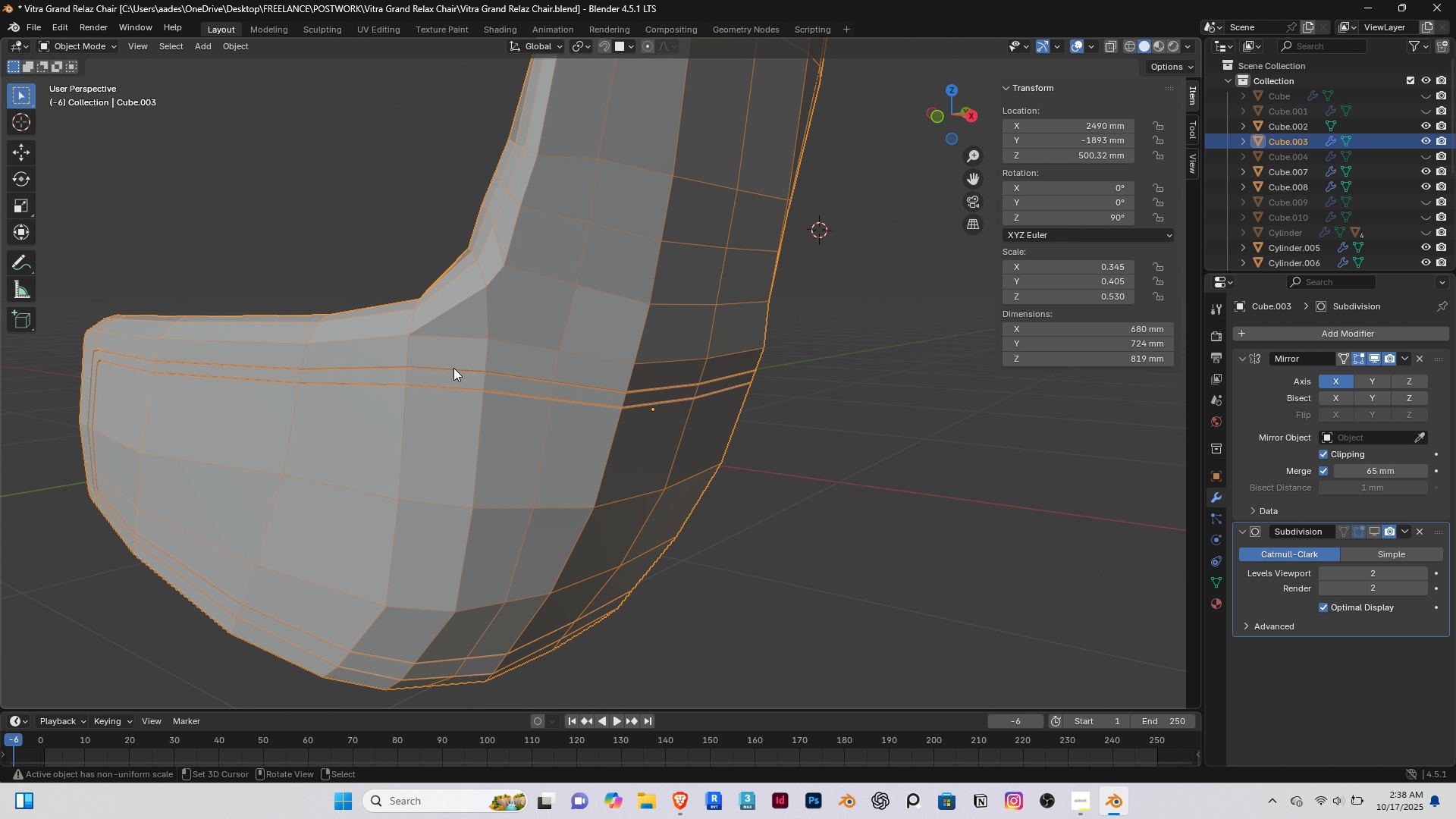 
key(Tab)
 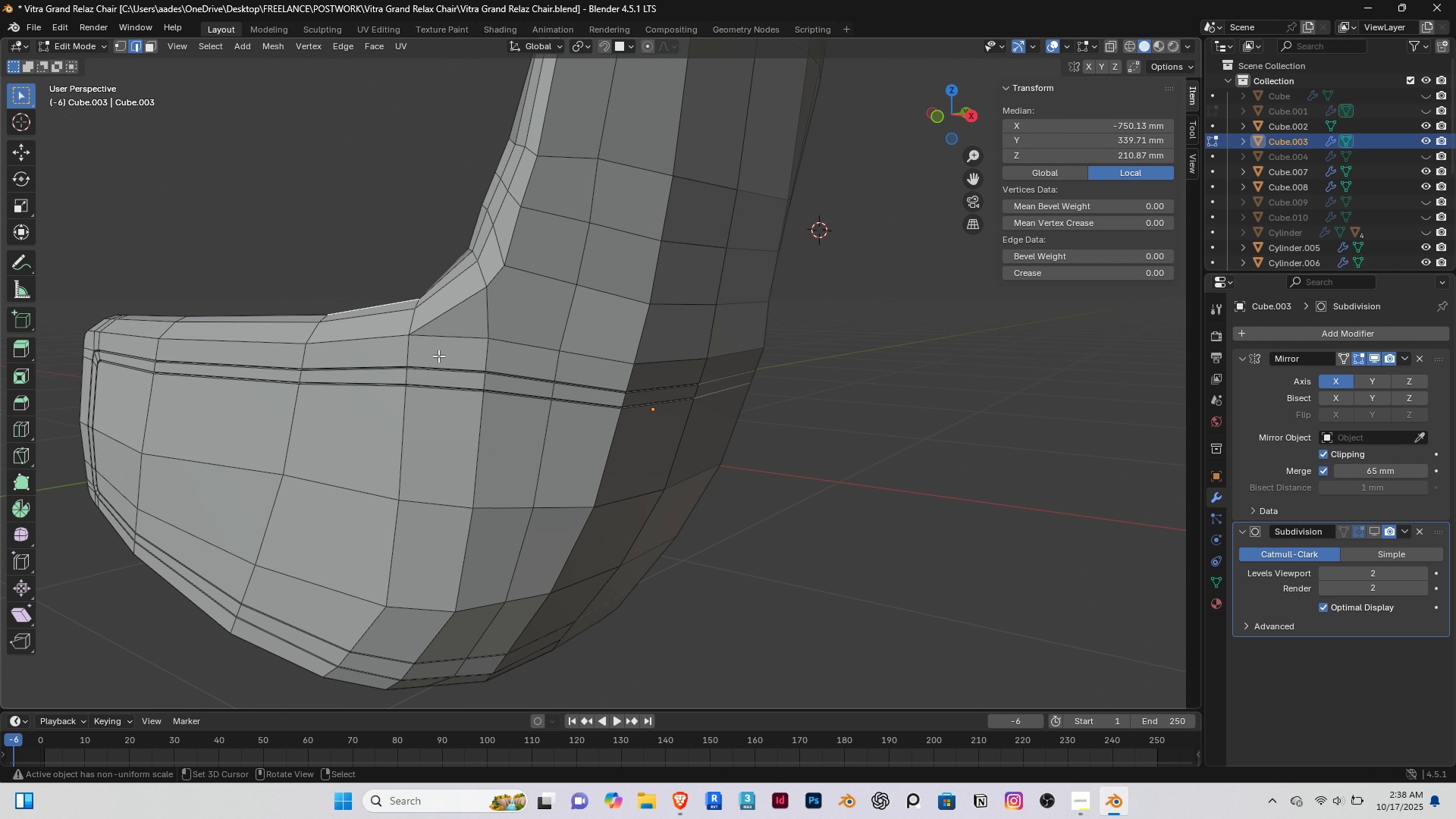 
scroll: coordinate [400, 384], scroll_direction: up, amount: 5.0
 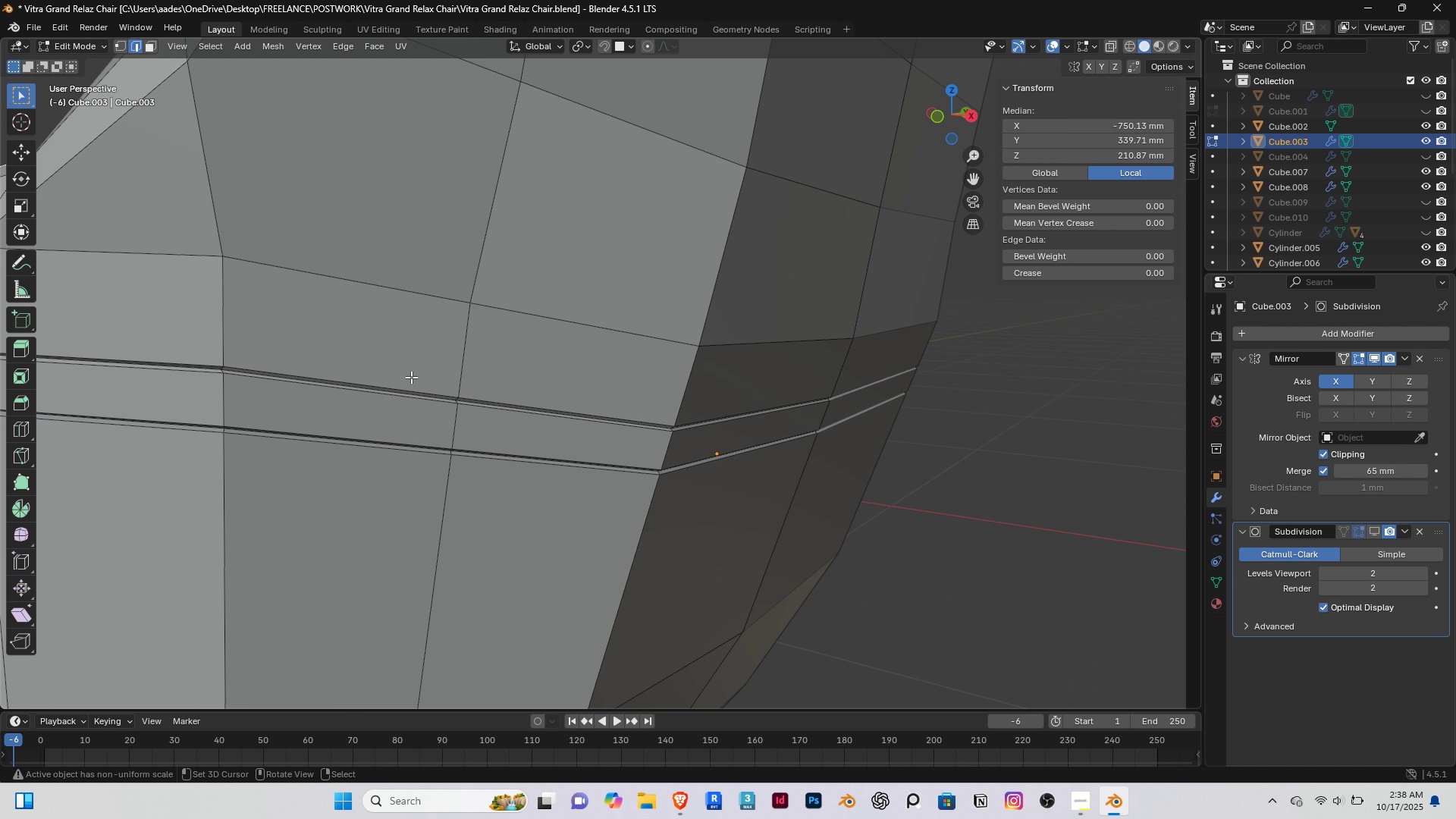 
right_click([411, 377])
 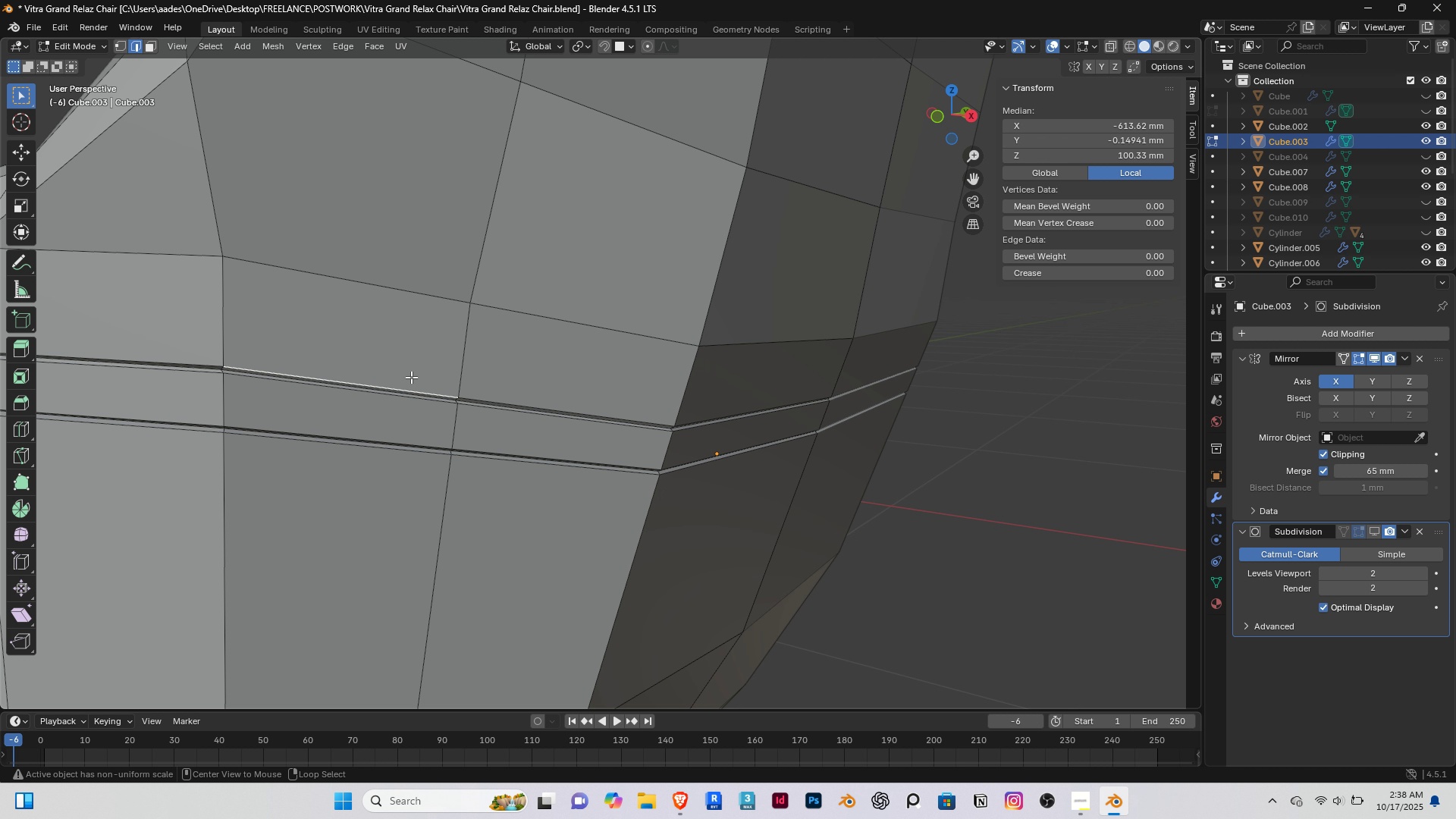 
hold_key(key=AltRight, duration=0.64)
right_click([411, 377])
 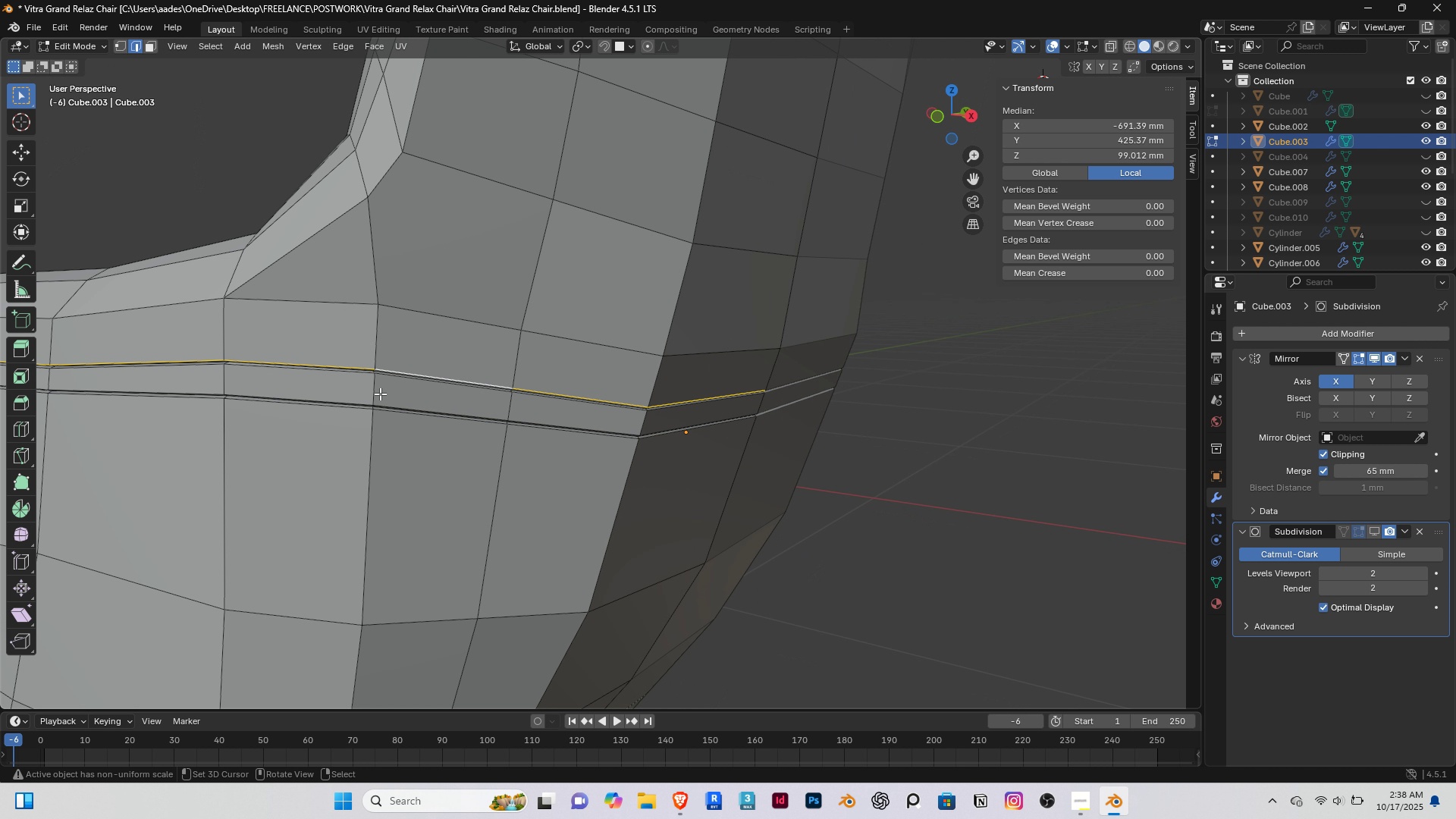 
scroll: coordinate [380, 394], scroll_direction: down, amount: 4.0
 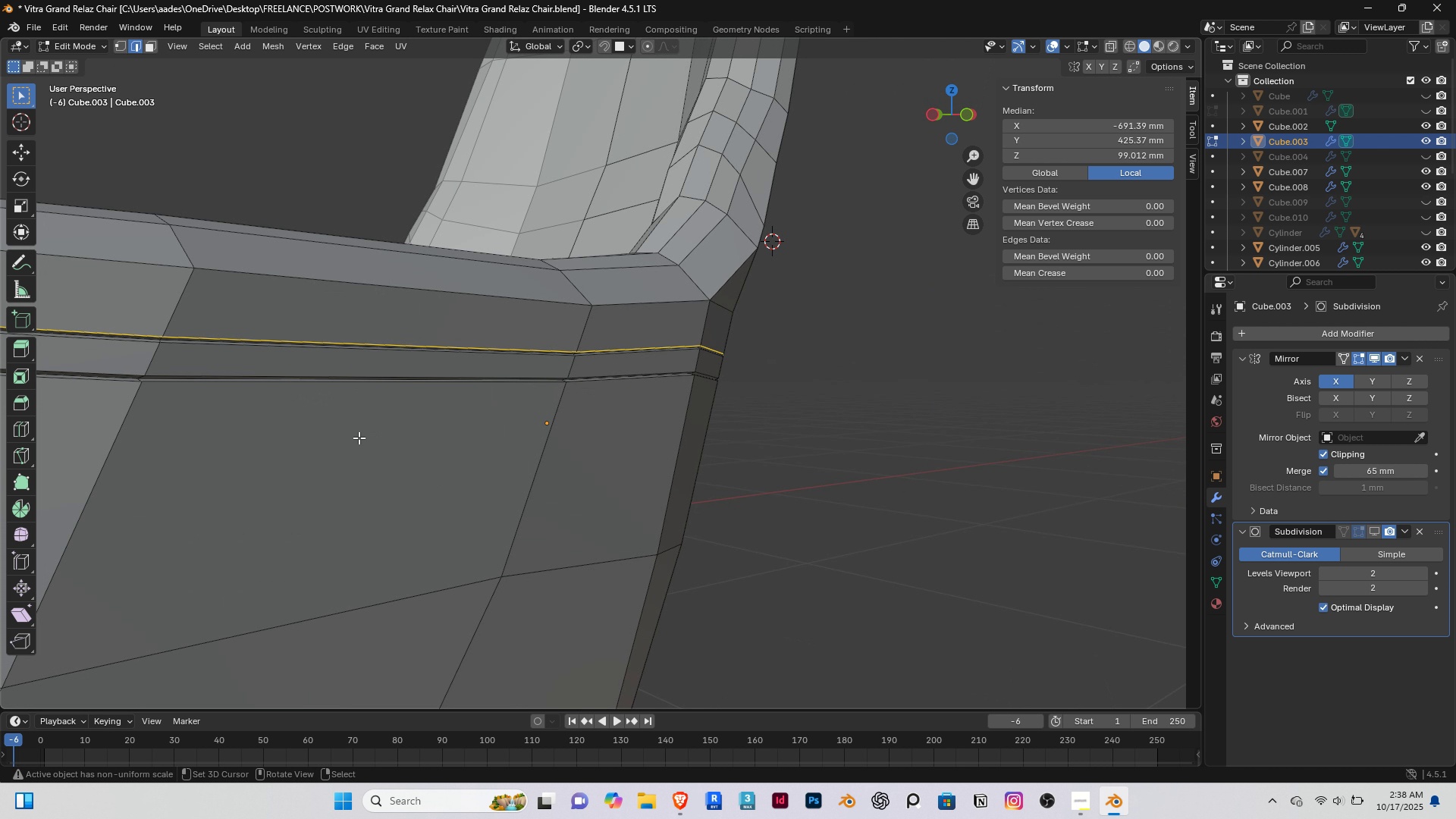 
hold_key(key=ShiftRight, duration=0.68)
 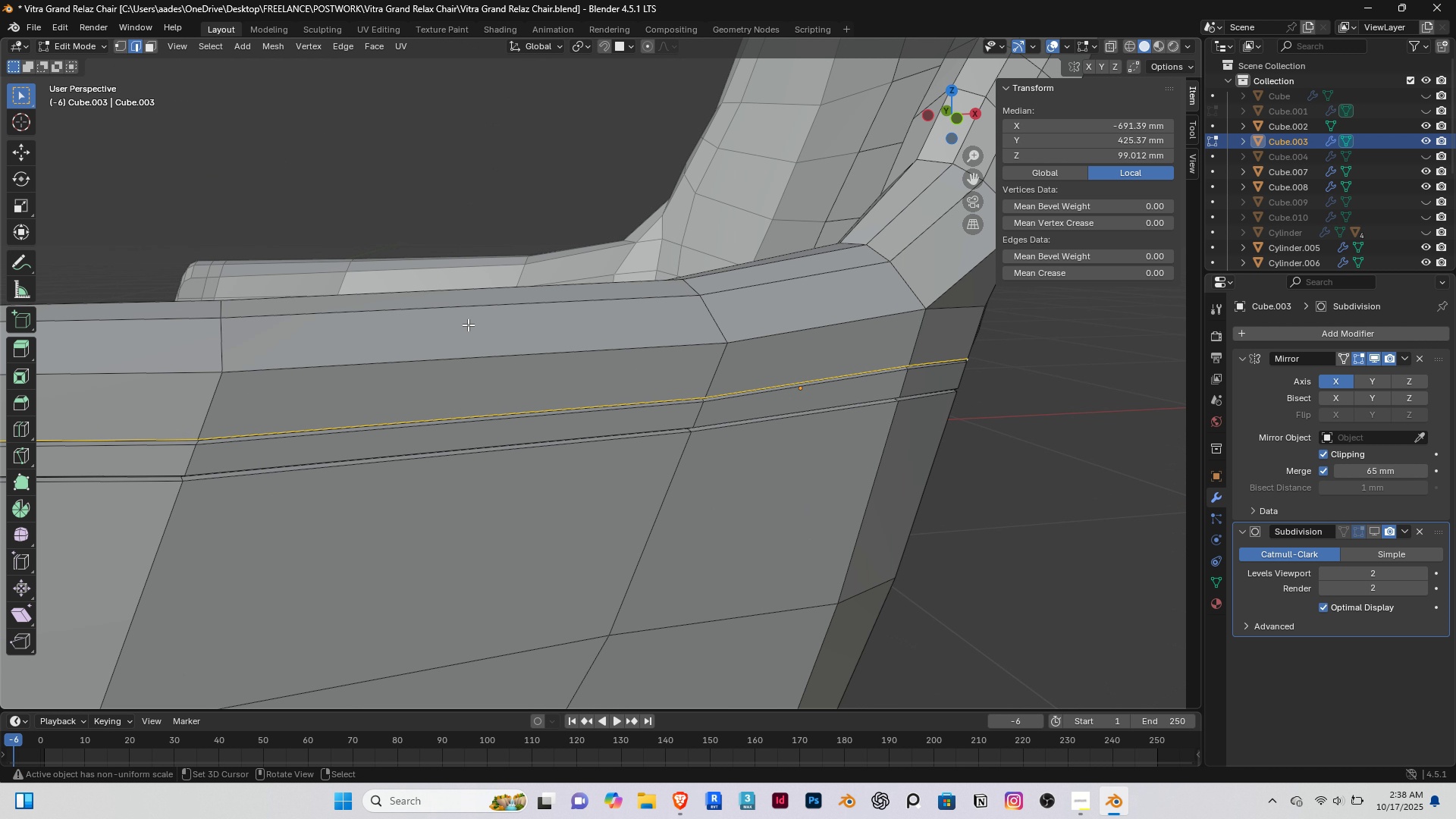 
type(gg)
 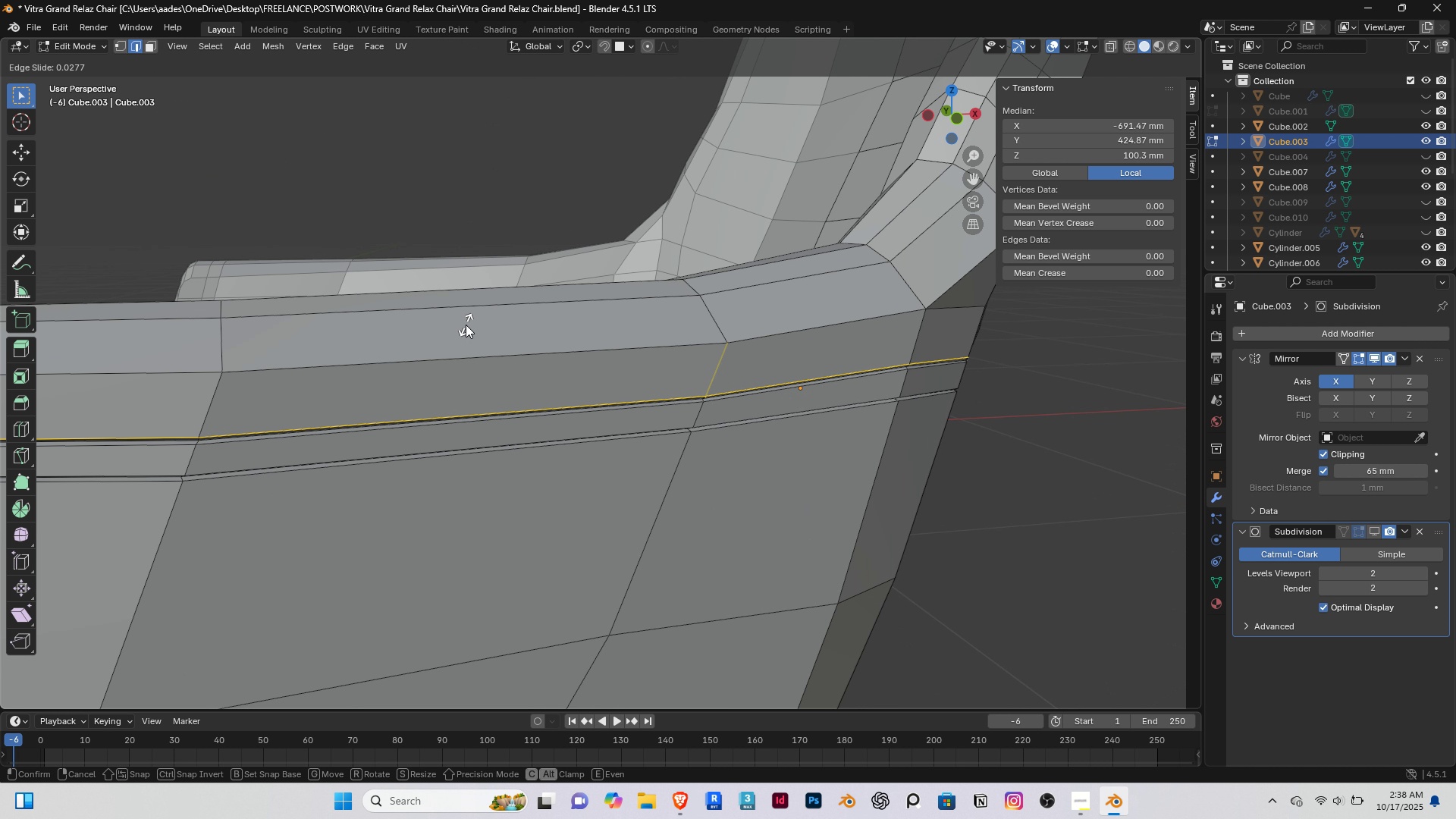 
left_click([466, 325])
 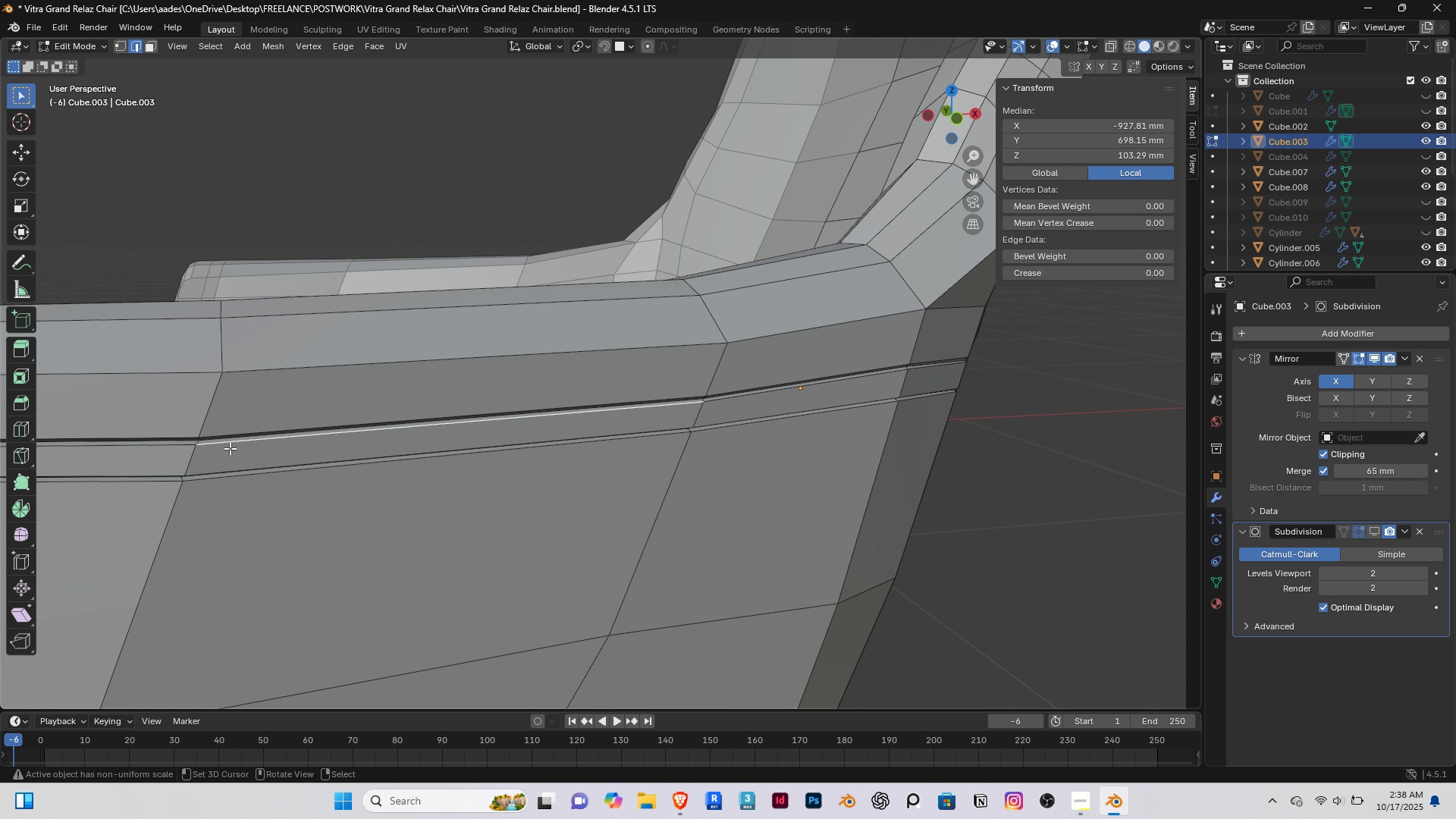 
right_click([230, 448])
 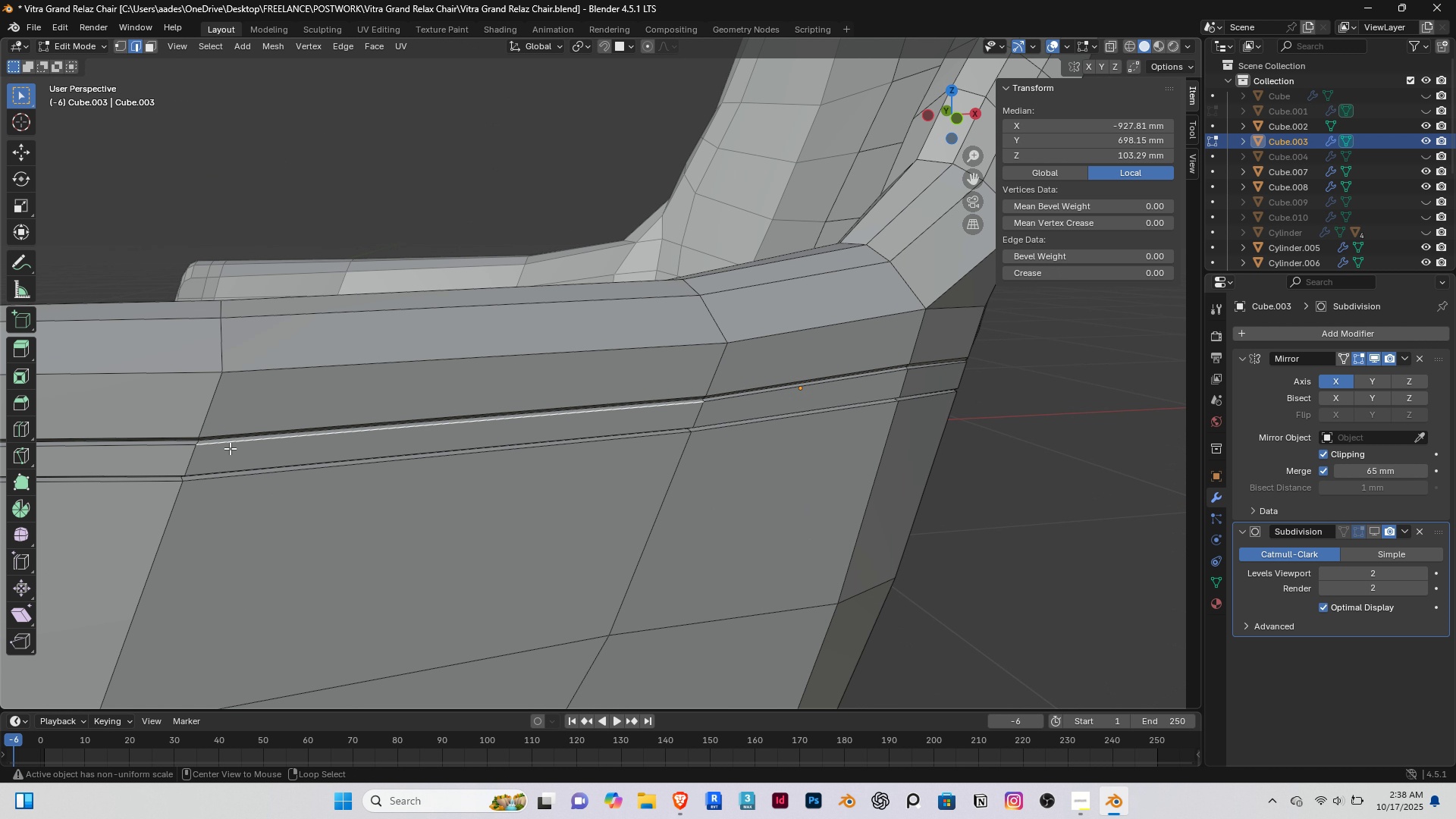 
hold_key(key=AltRight, duration=0.49)
right_click([230, 448])
 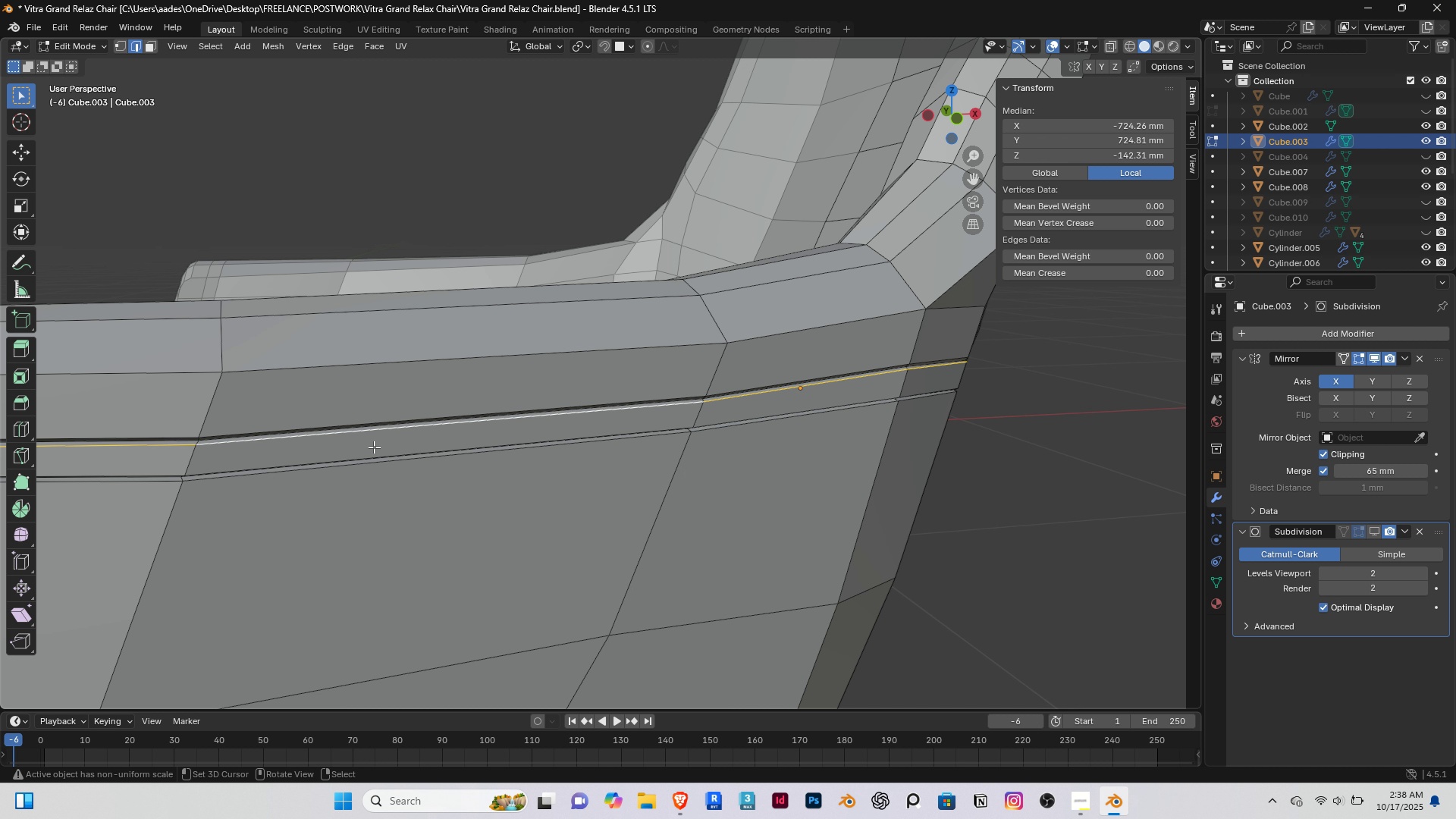 
type(gg)
 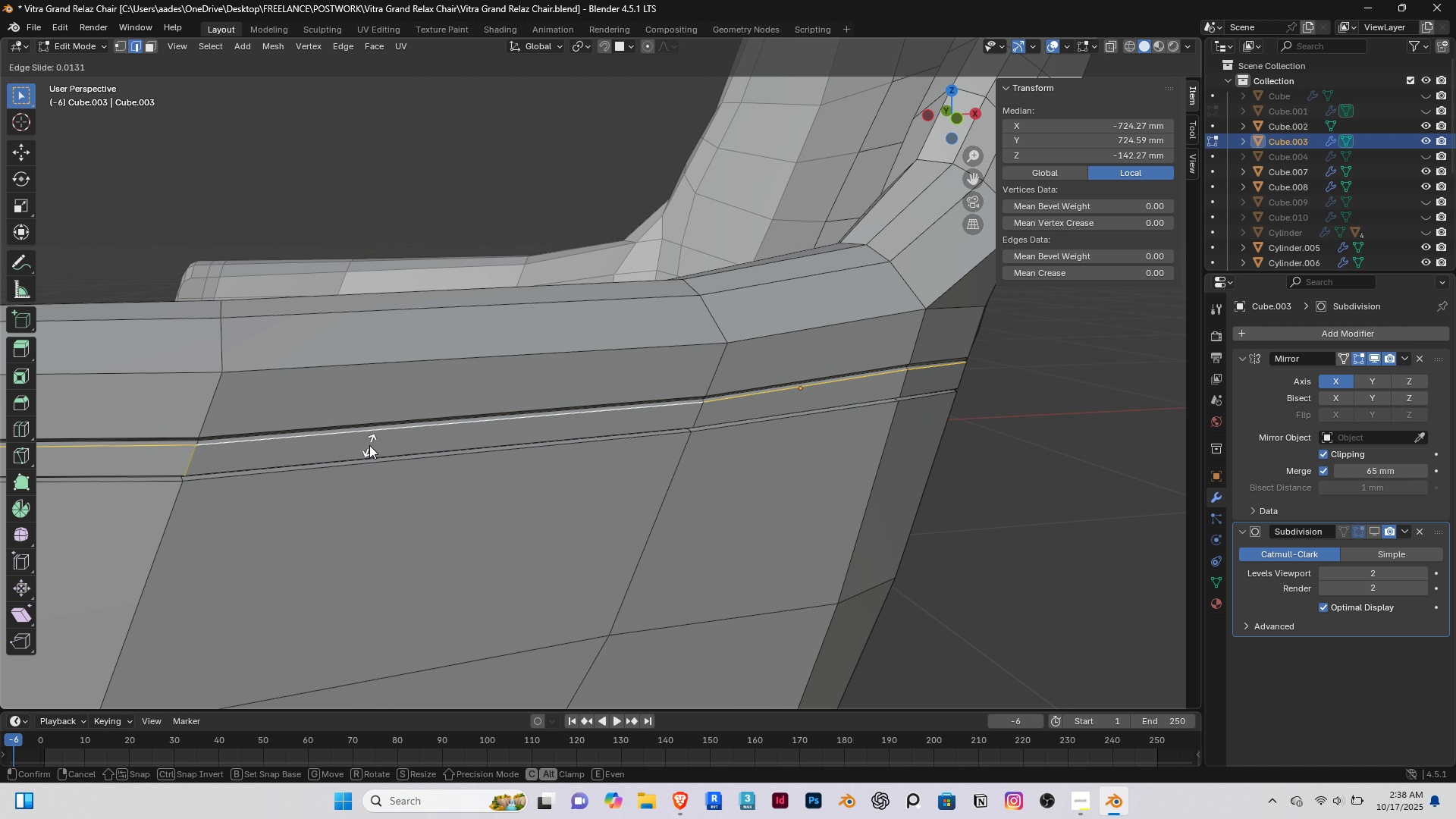 
left_click([369, 445])
 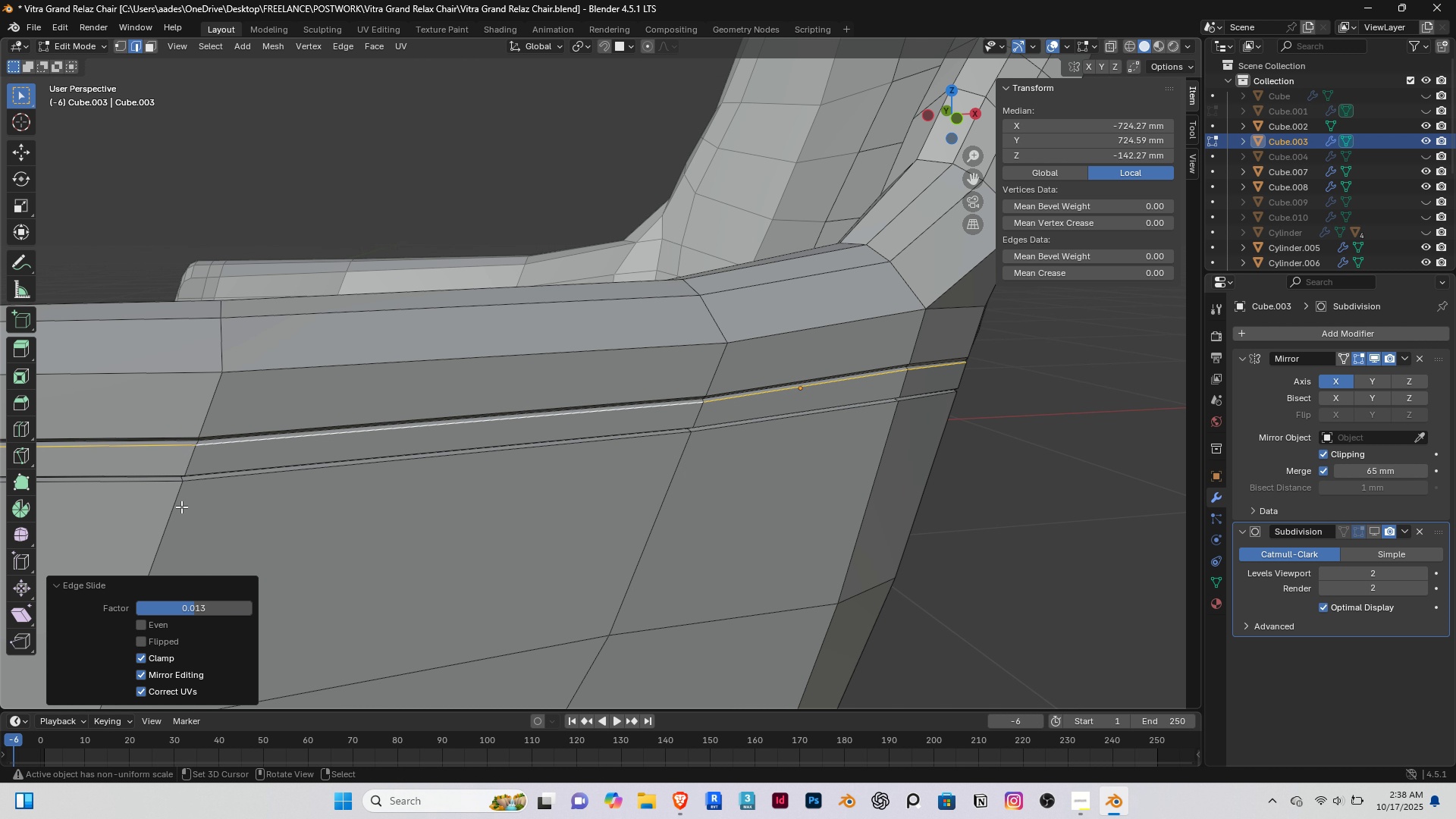 
hold_key(key=ShiftRight, duration=0.51)
 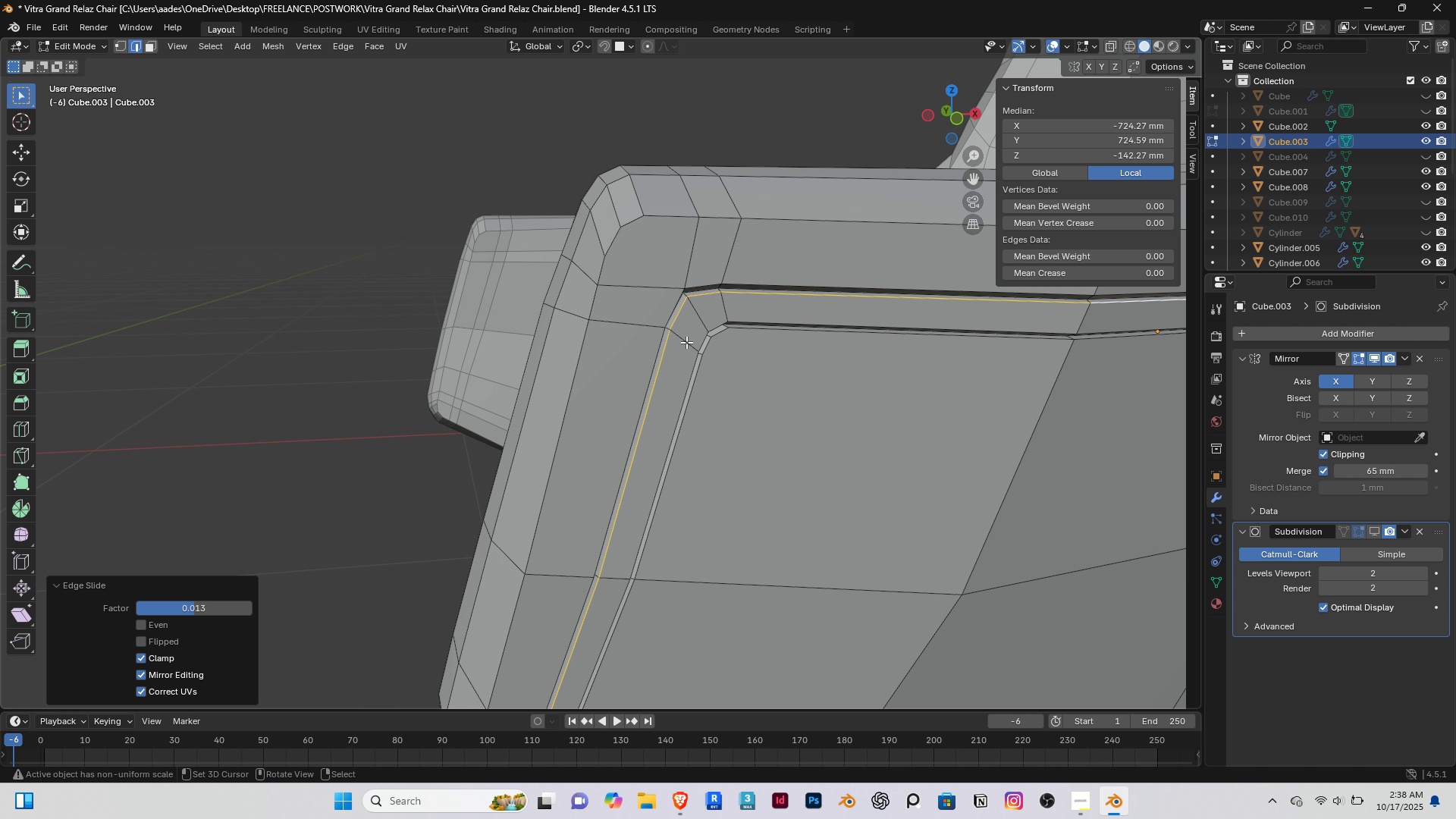 
scroll: coordinate [686, 342], scroll_direction: up, amount: 1.0
 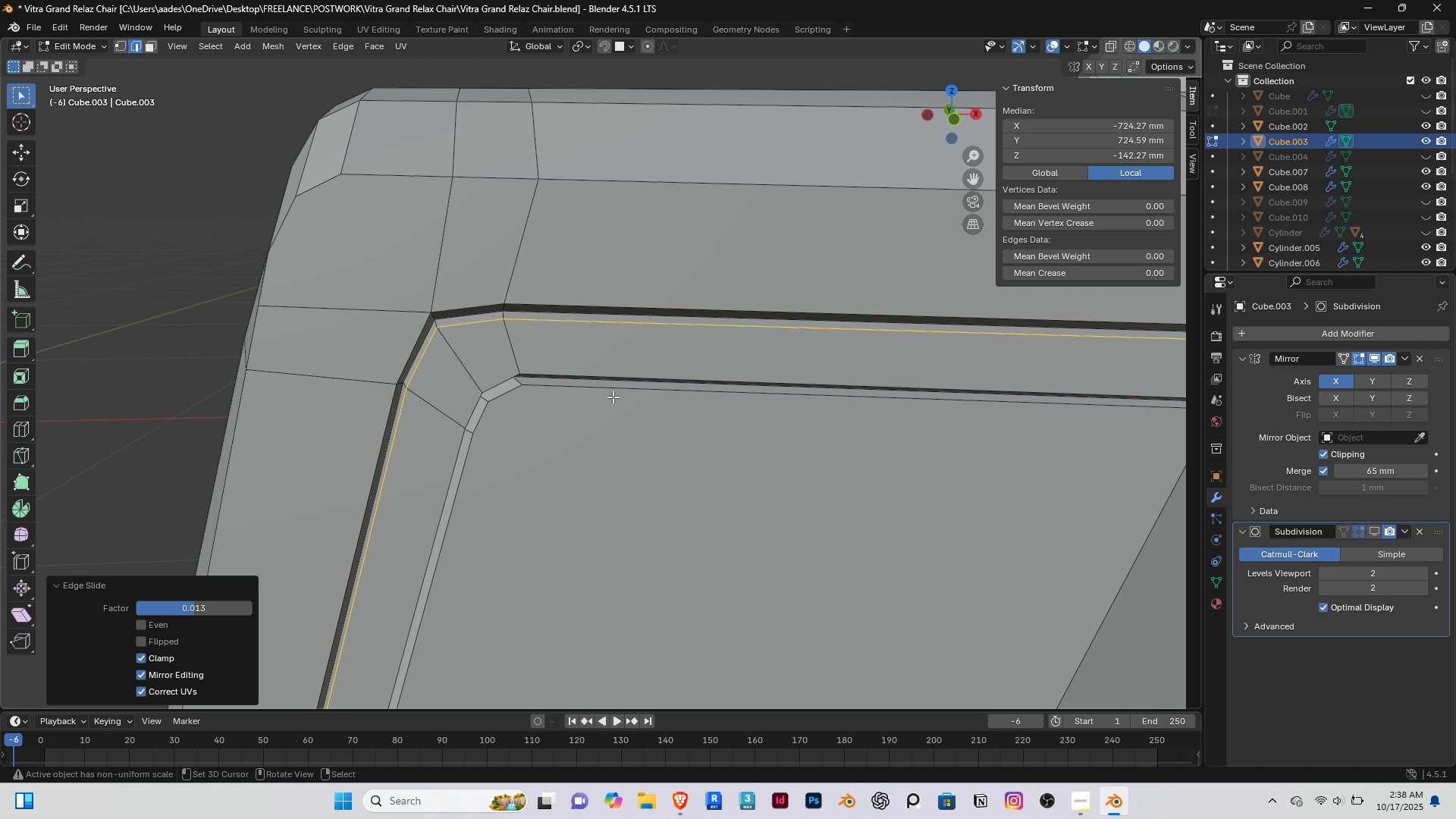 
right_click([612, 396])
 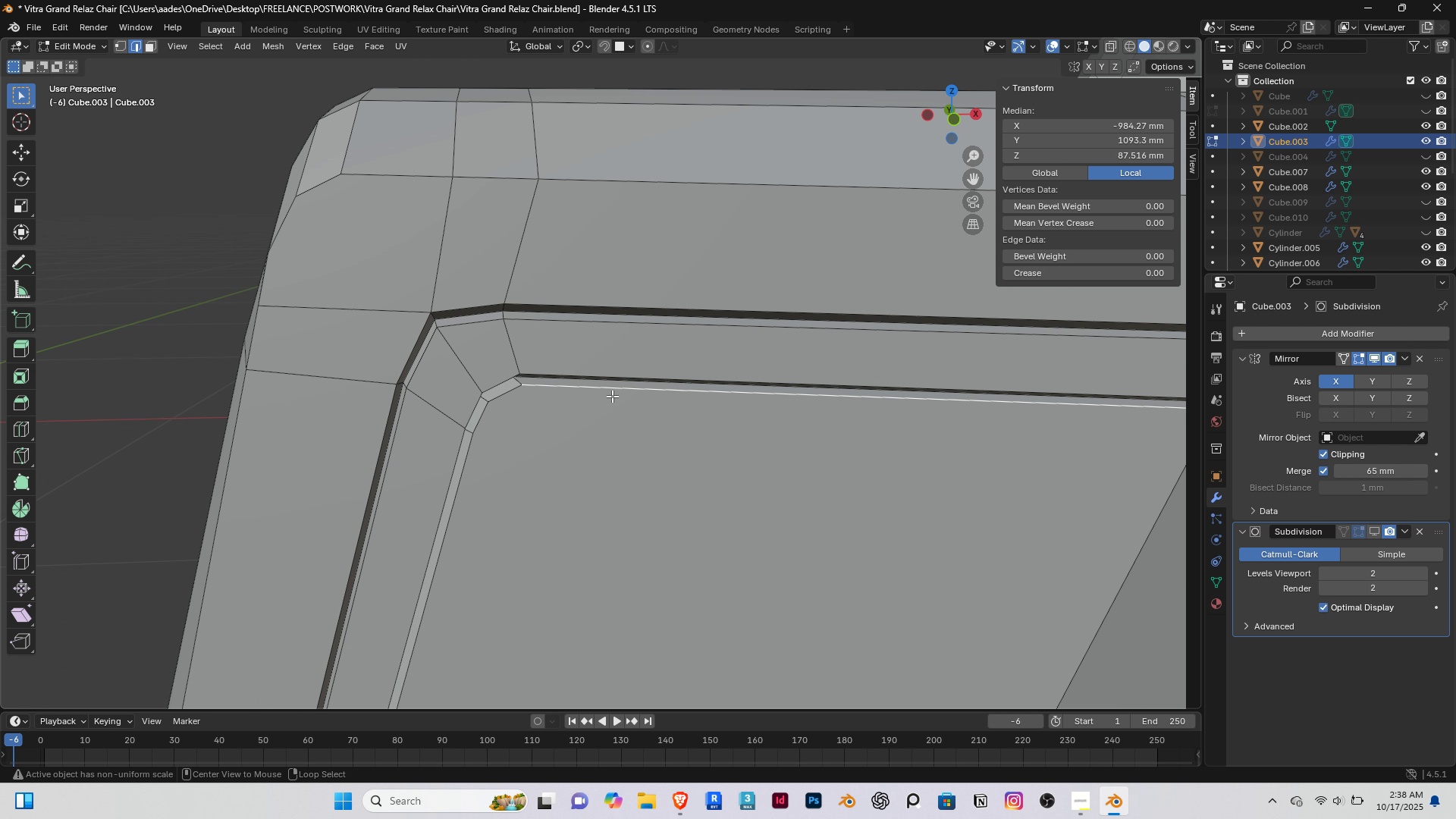 
hold_key(key=AltRight, duration=0.5)
double_click([612, 396])
 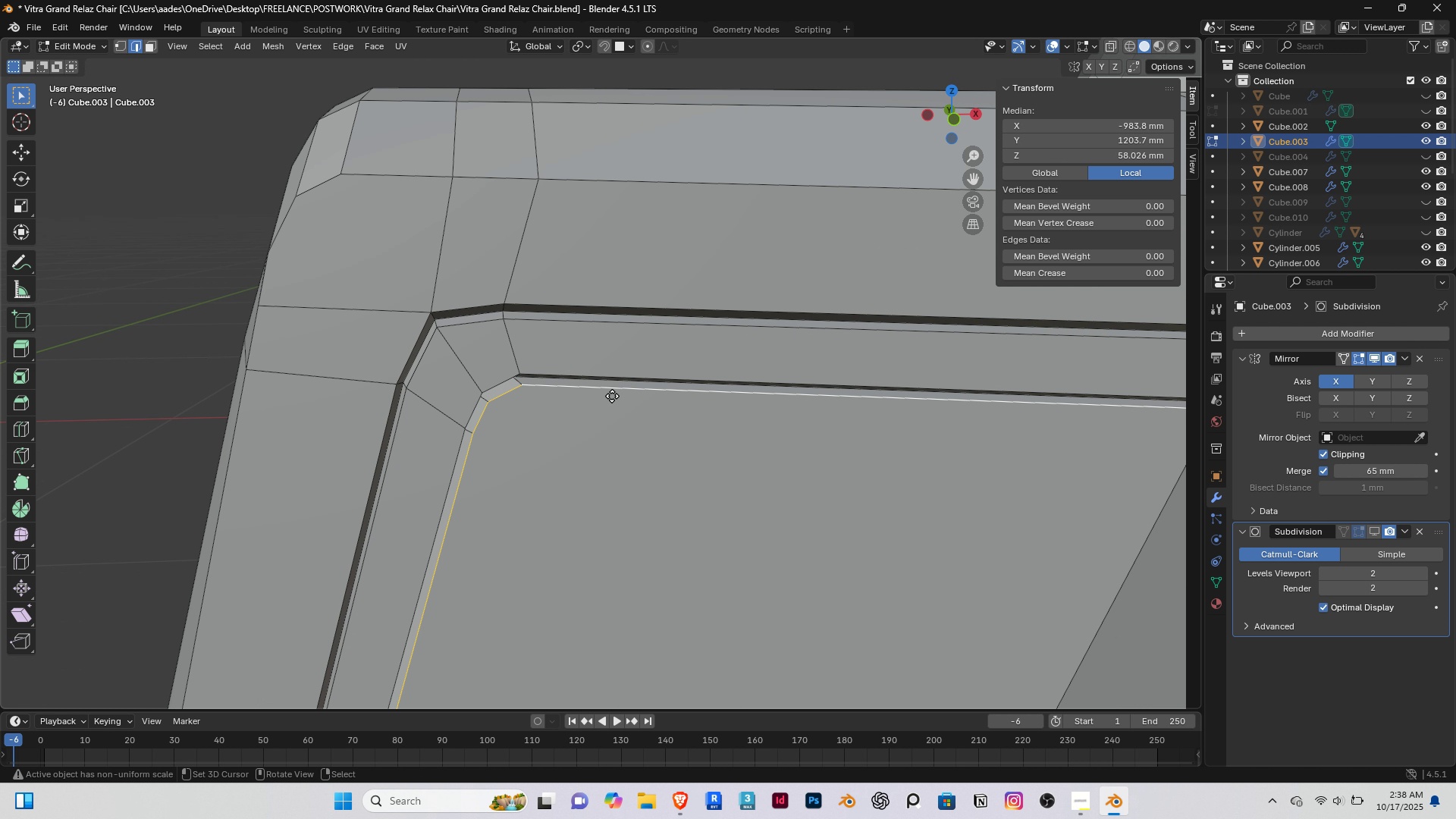 
type(gg)
 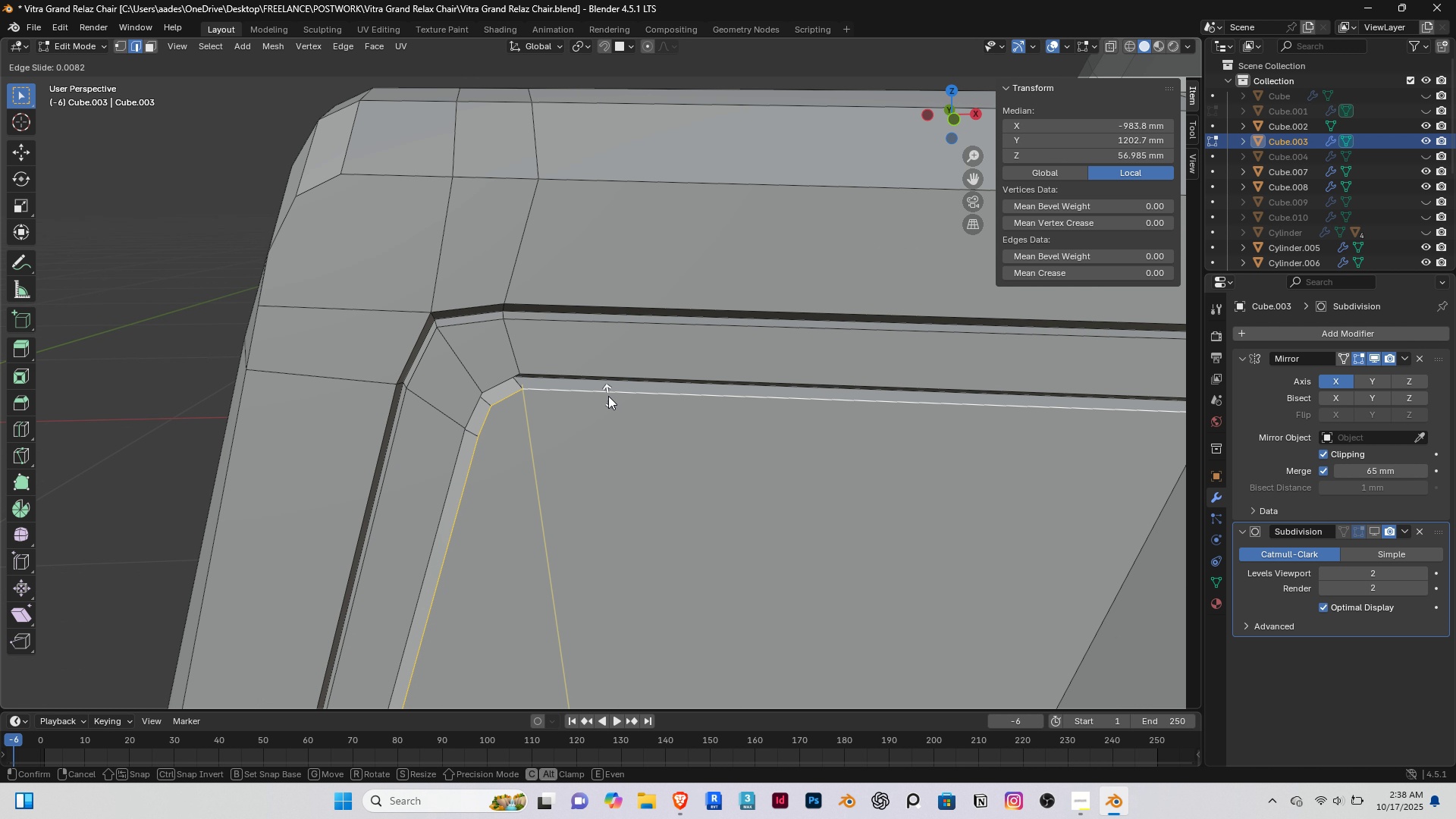 
left_click([608, 396])
 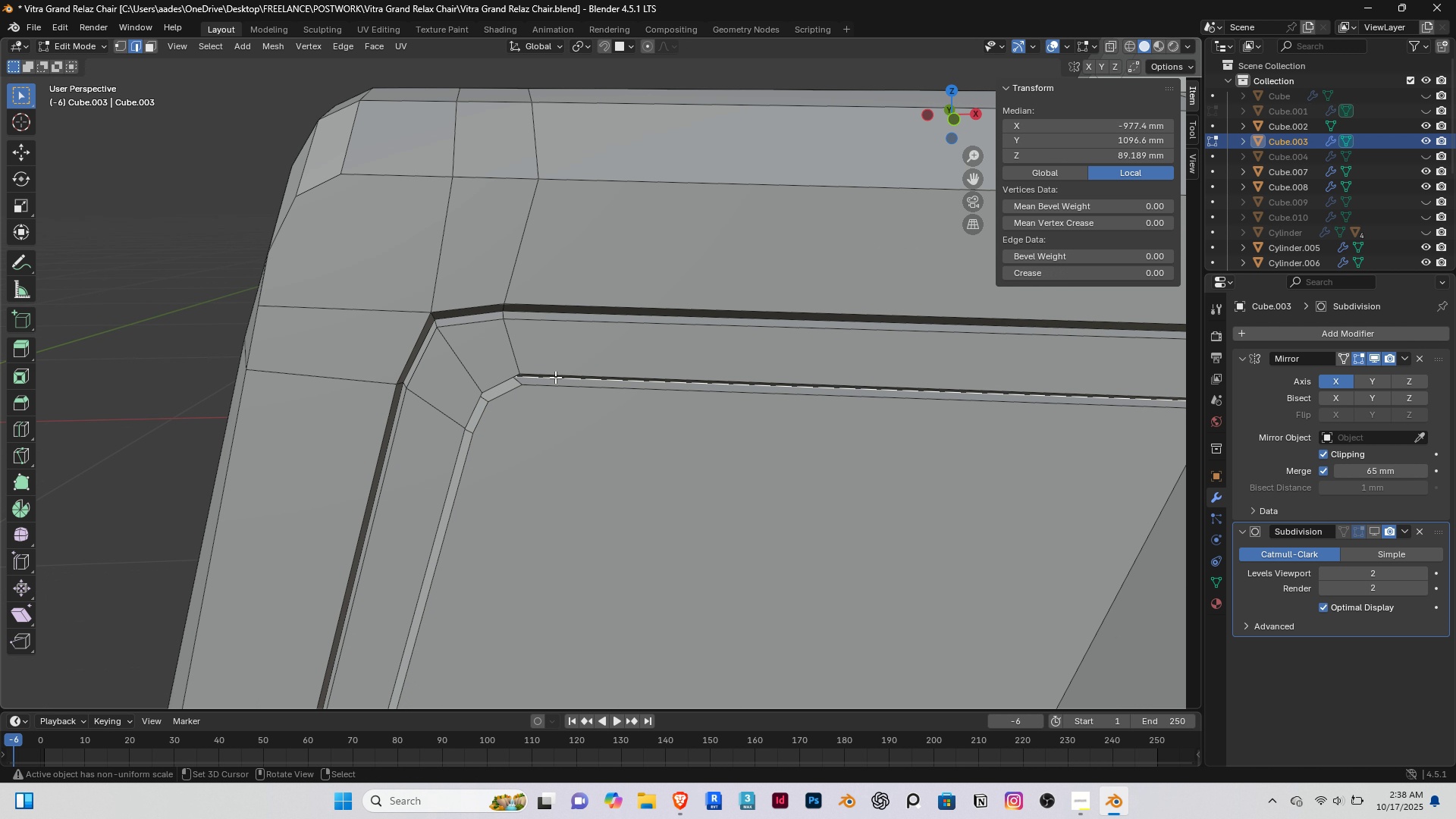 
right_click([555, 377])
 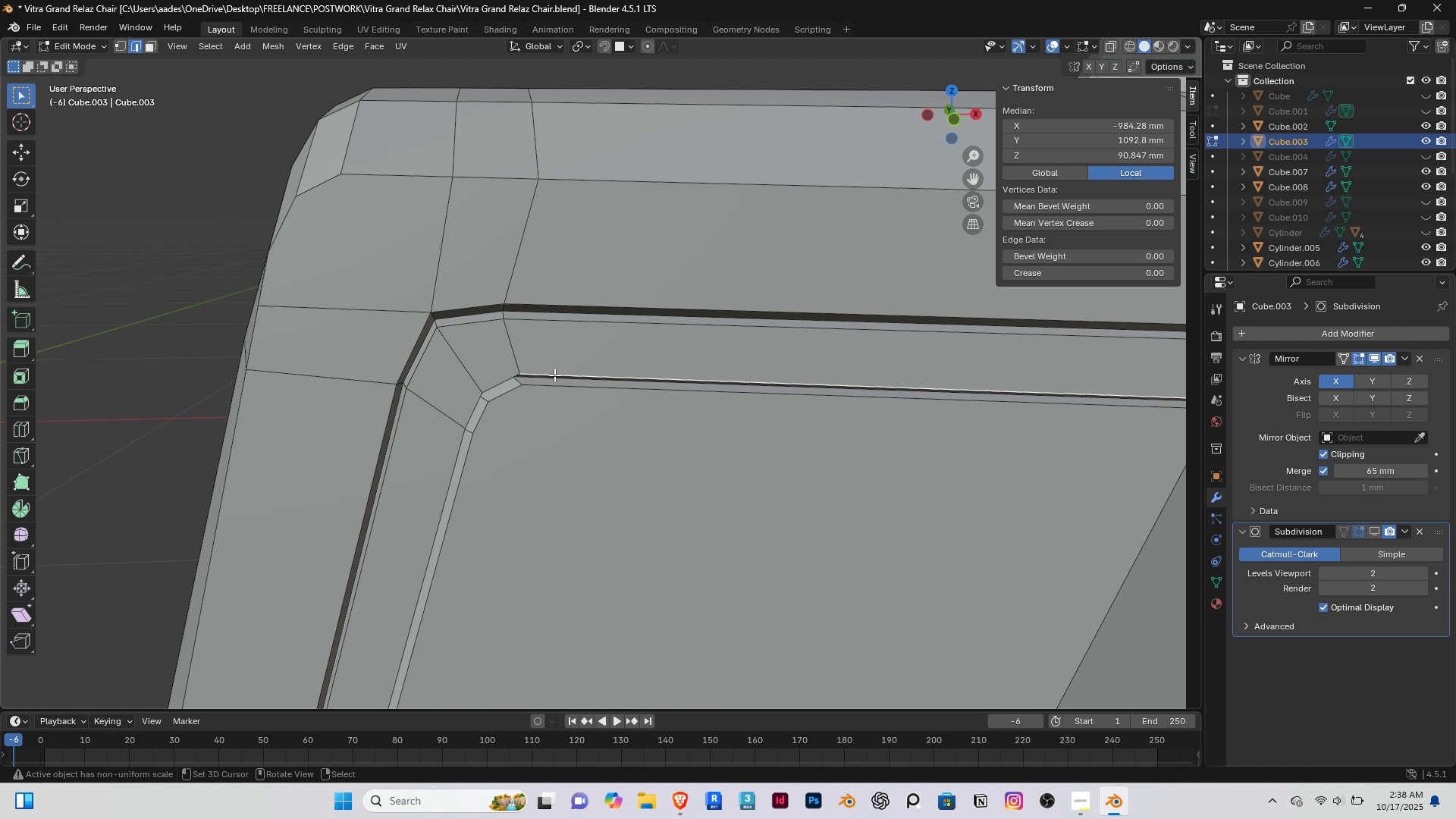 
right_click([554, 375])
 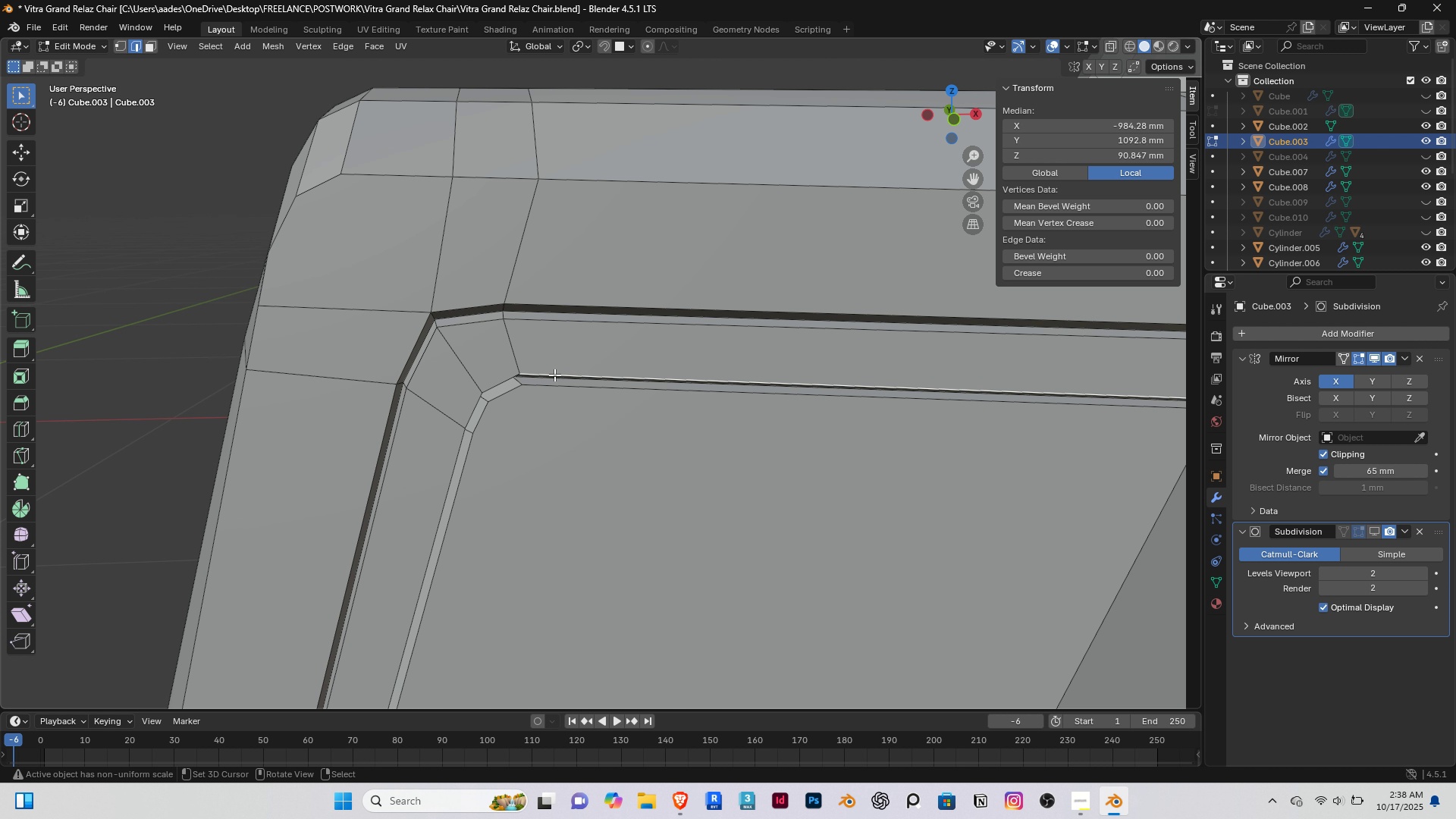 
hold_key(key=AltRight, duration=0.47)
double_click([554, 375])
 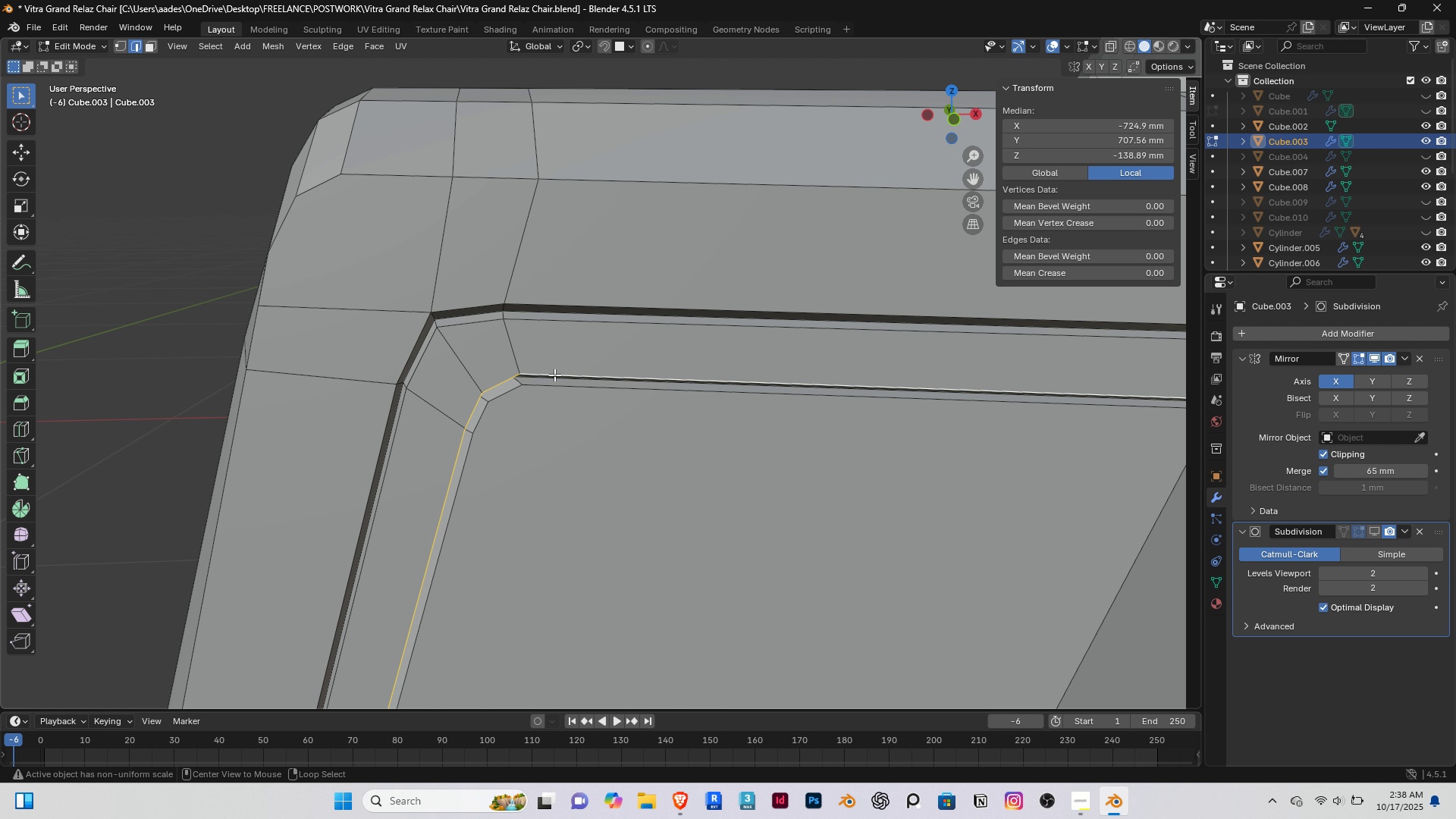 
hold_key(key=AltRight, duration=10.86)
 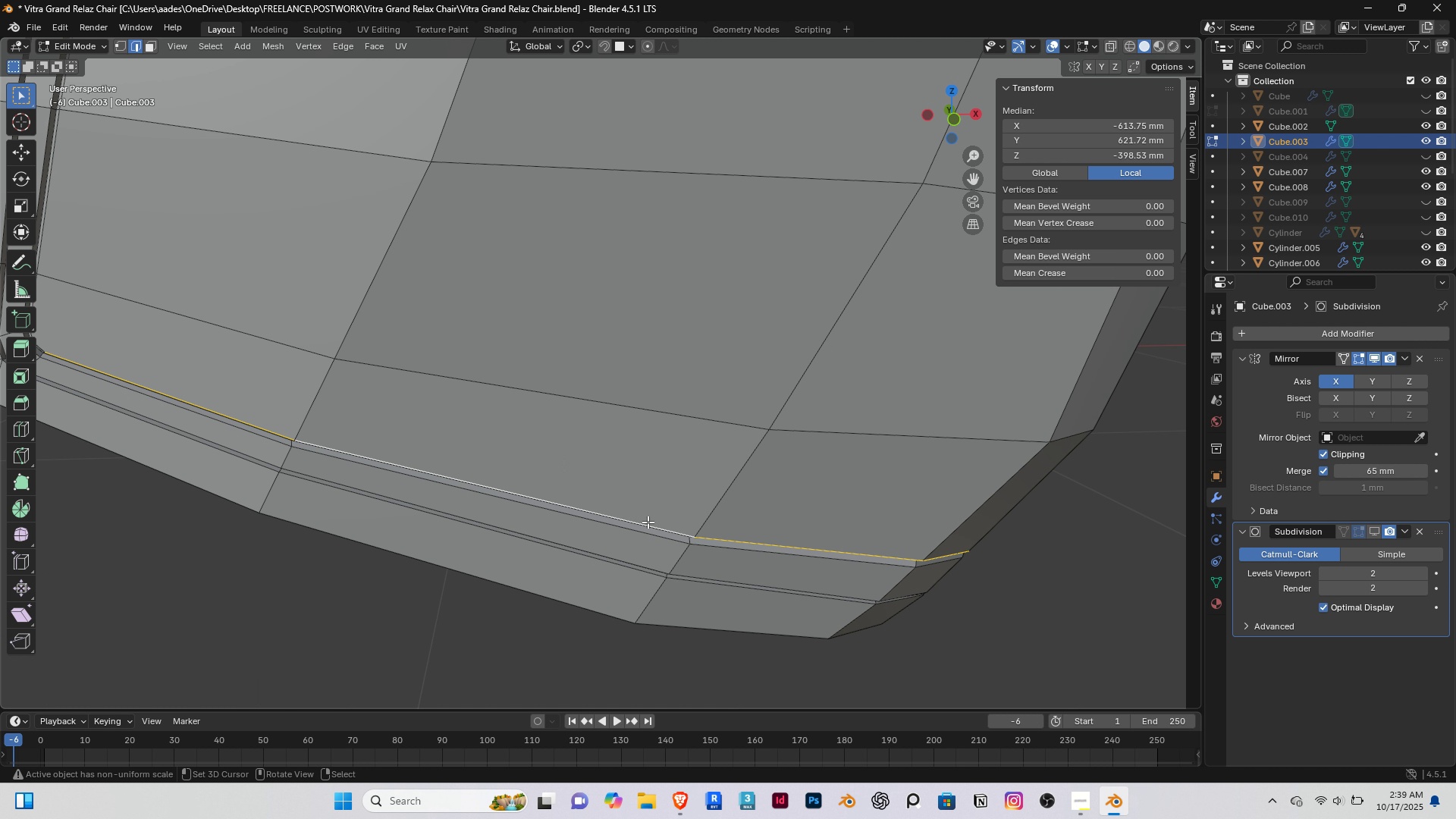 
type(gg)
 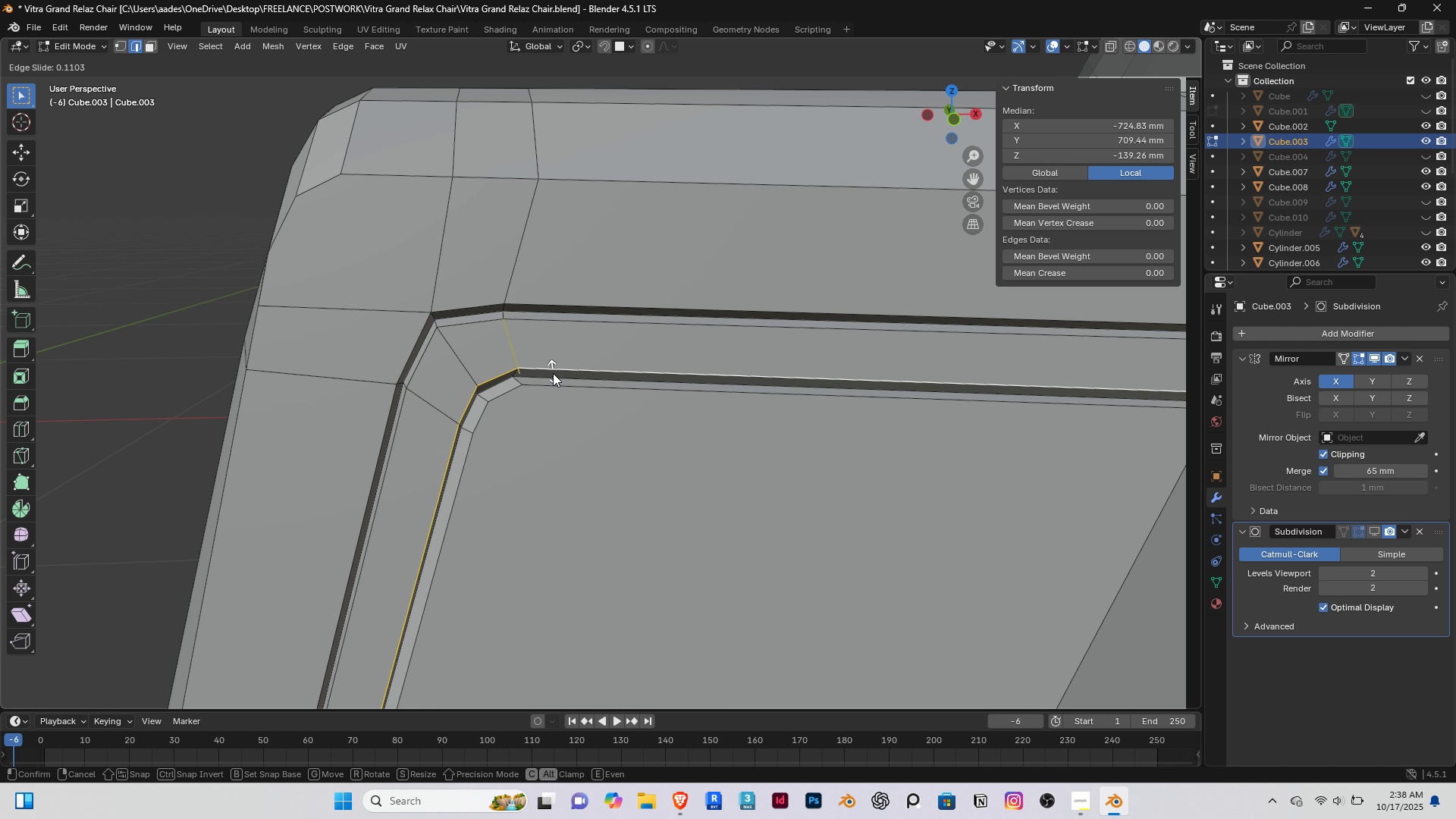 
left_click([553, 373])
 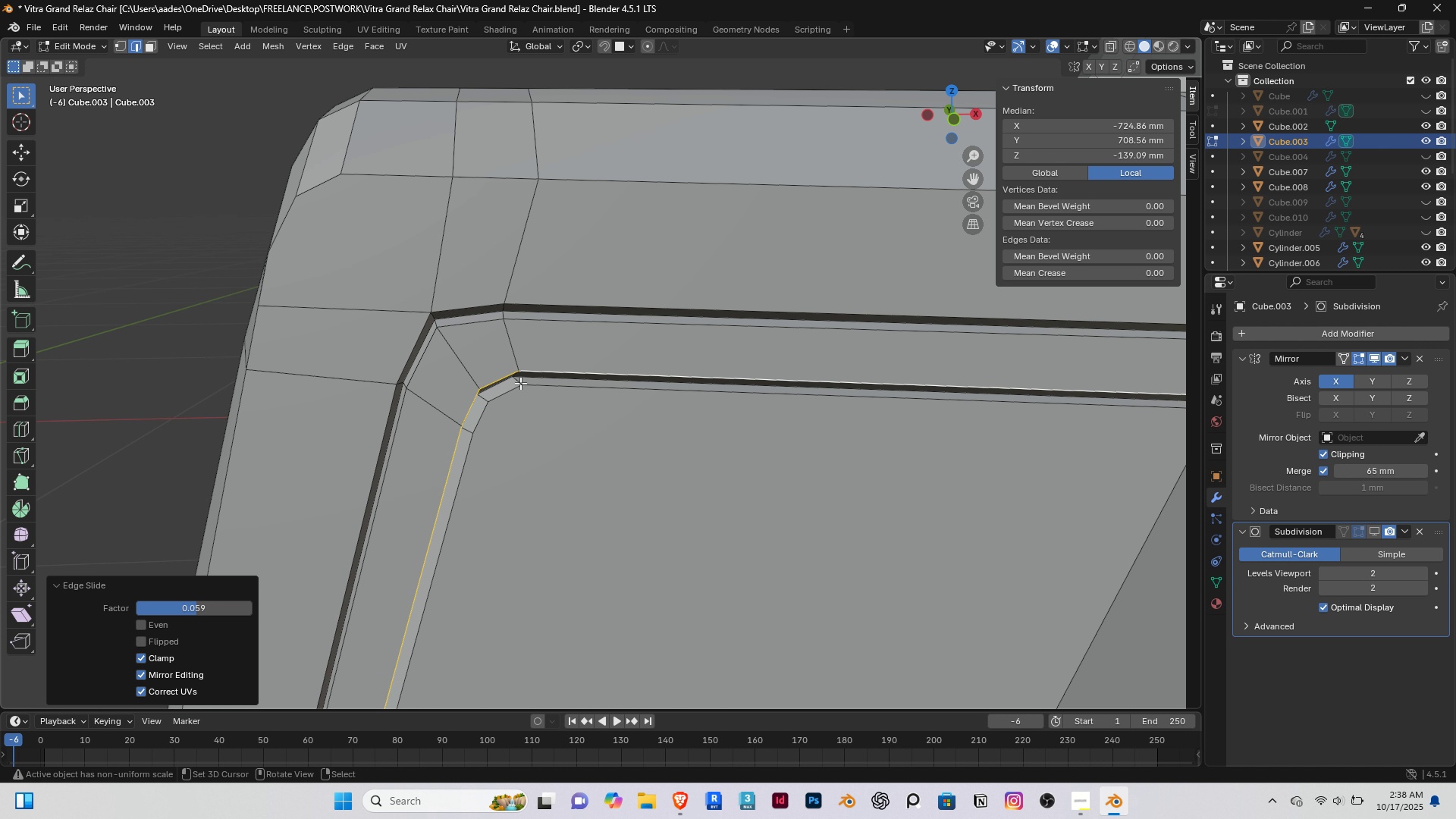 
type(gg)
 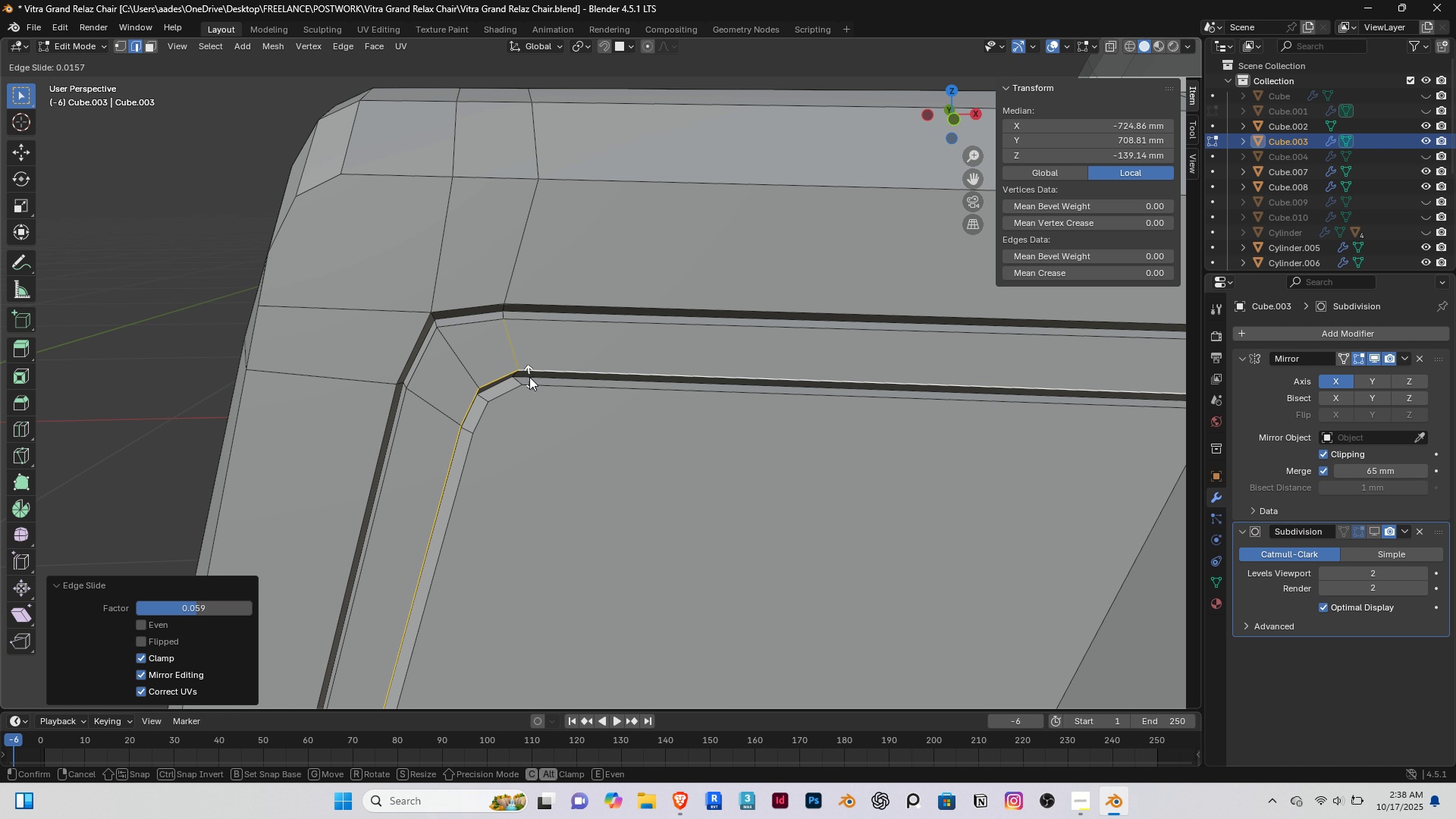 
left_click([528, 376])
 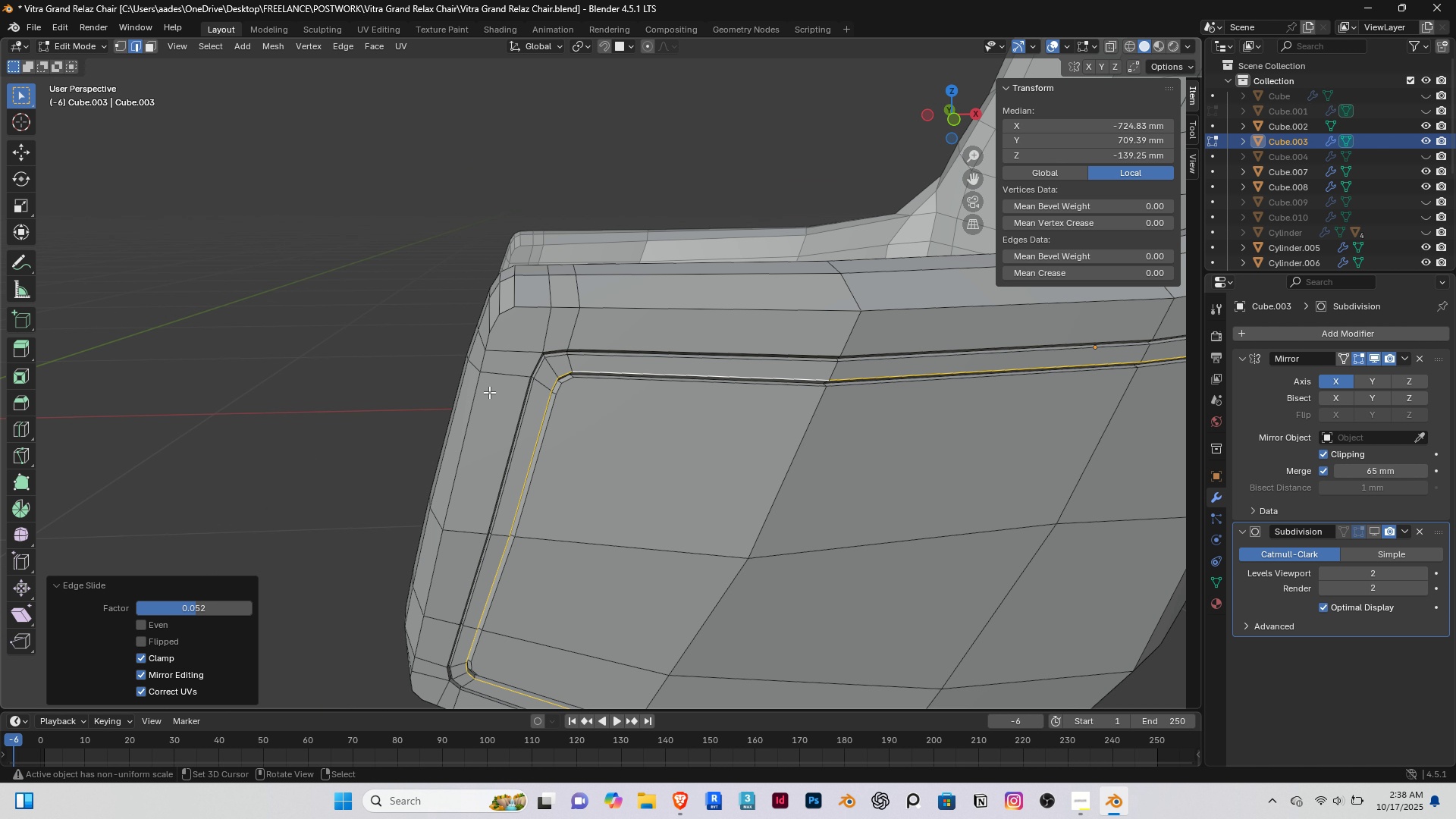 
scroll: coordinate [489, 391], scroll_direction: down, amount: 4.0
 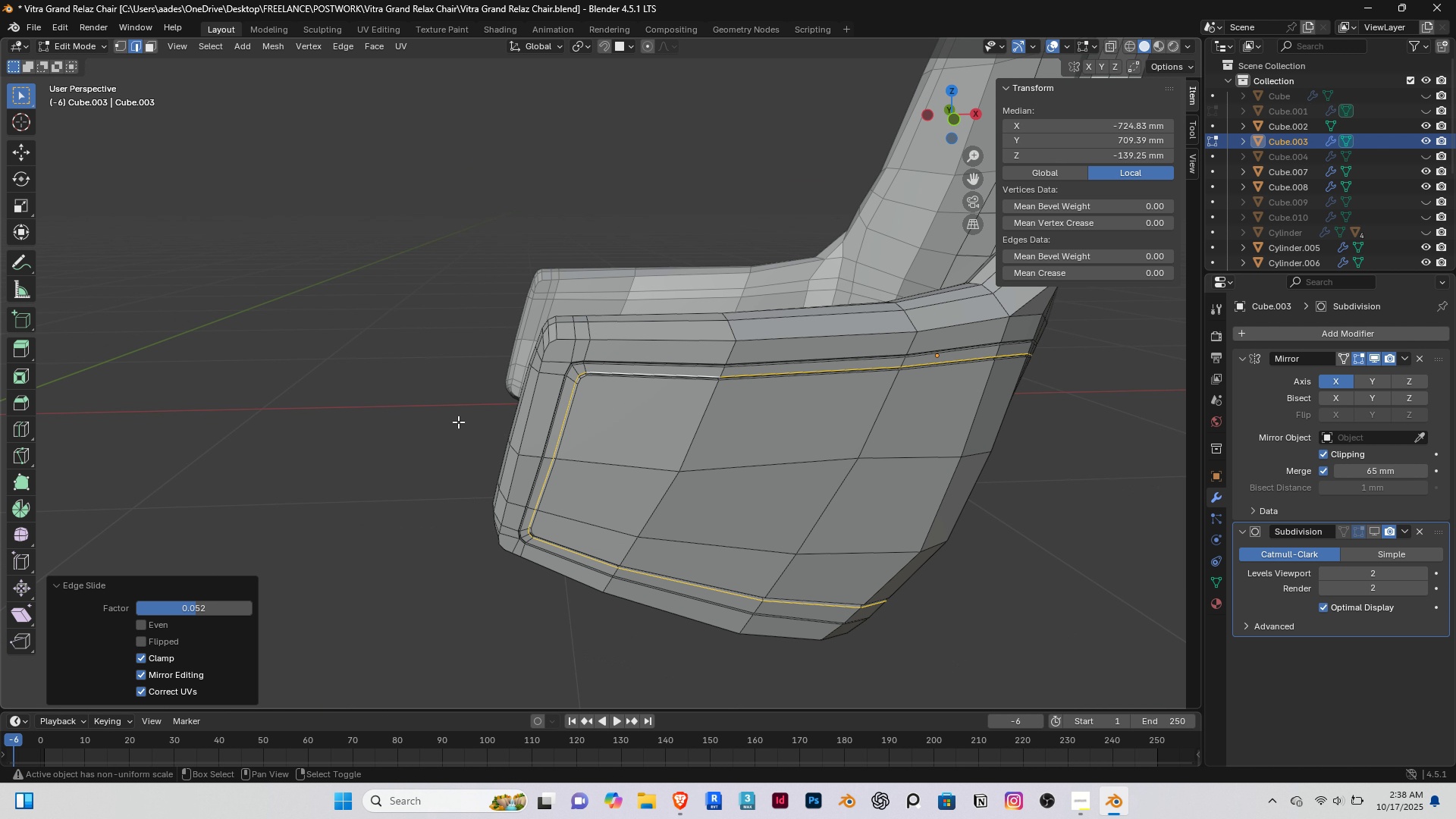 
hold_key(key=ShiftRight, duration=0.38)
 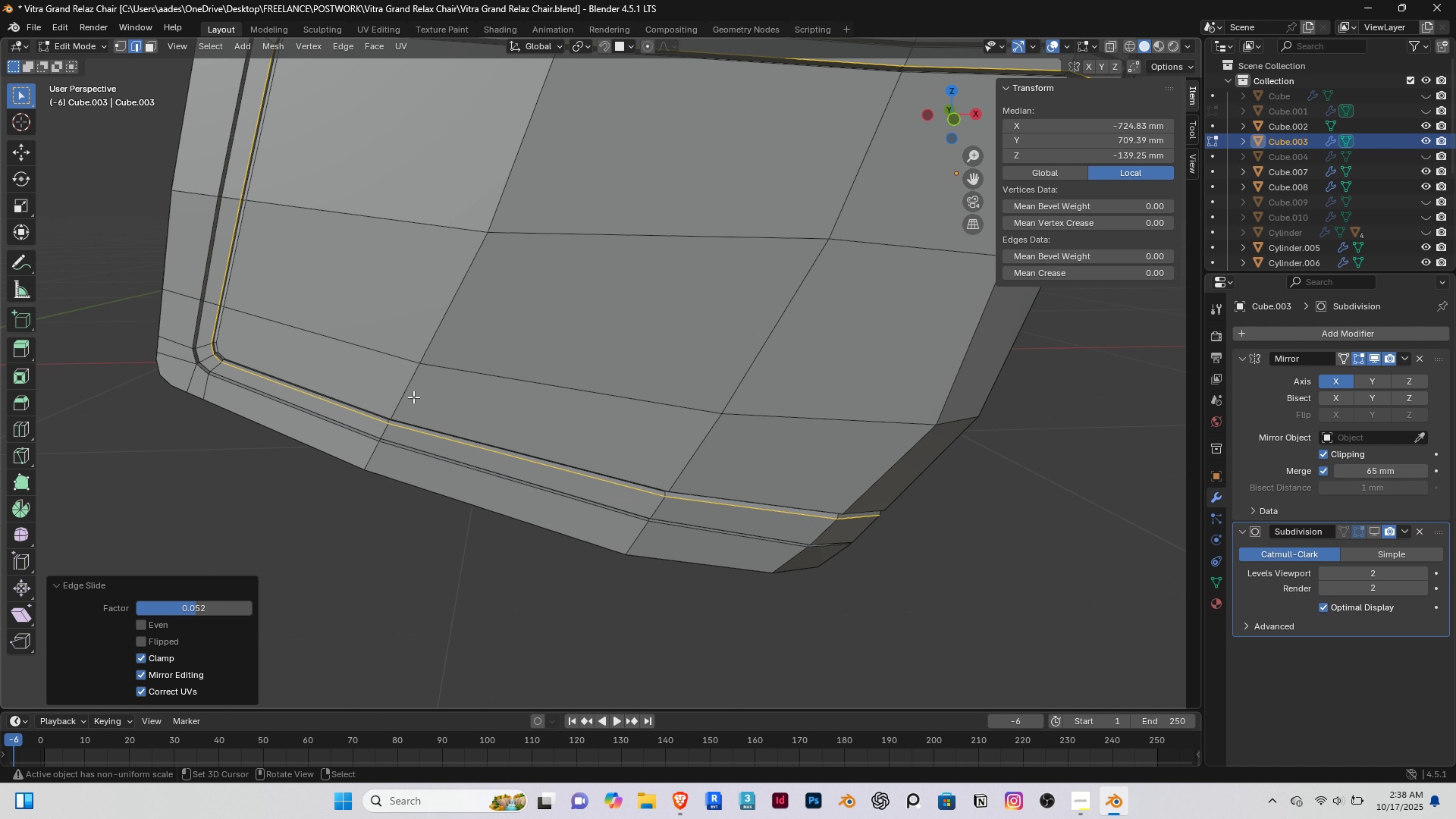 
scroll: coordinate [413, 397], scroll_direction: up, amount: 3.0
 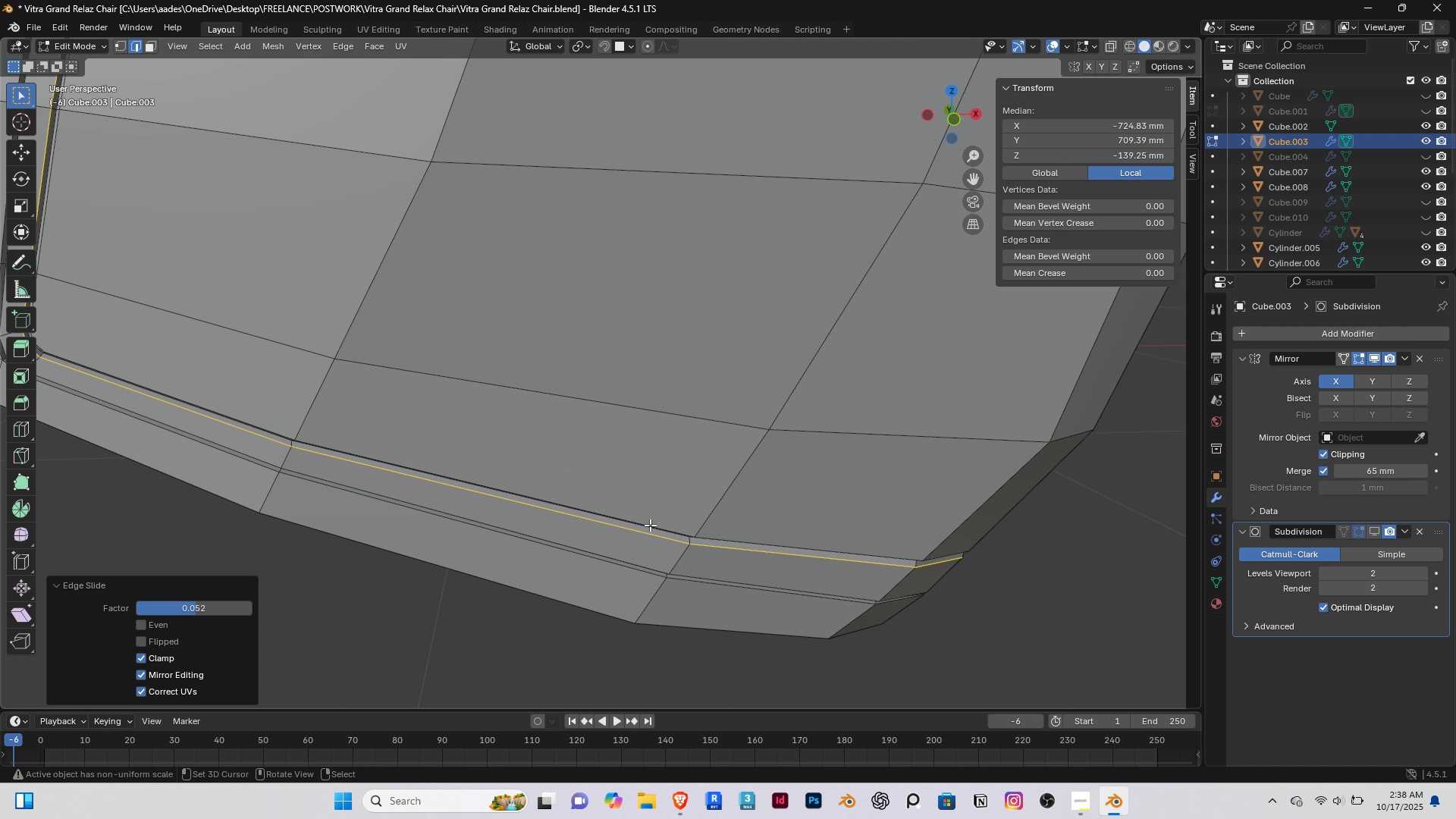 
right_click([647, 522])
 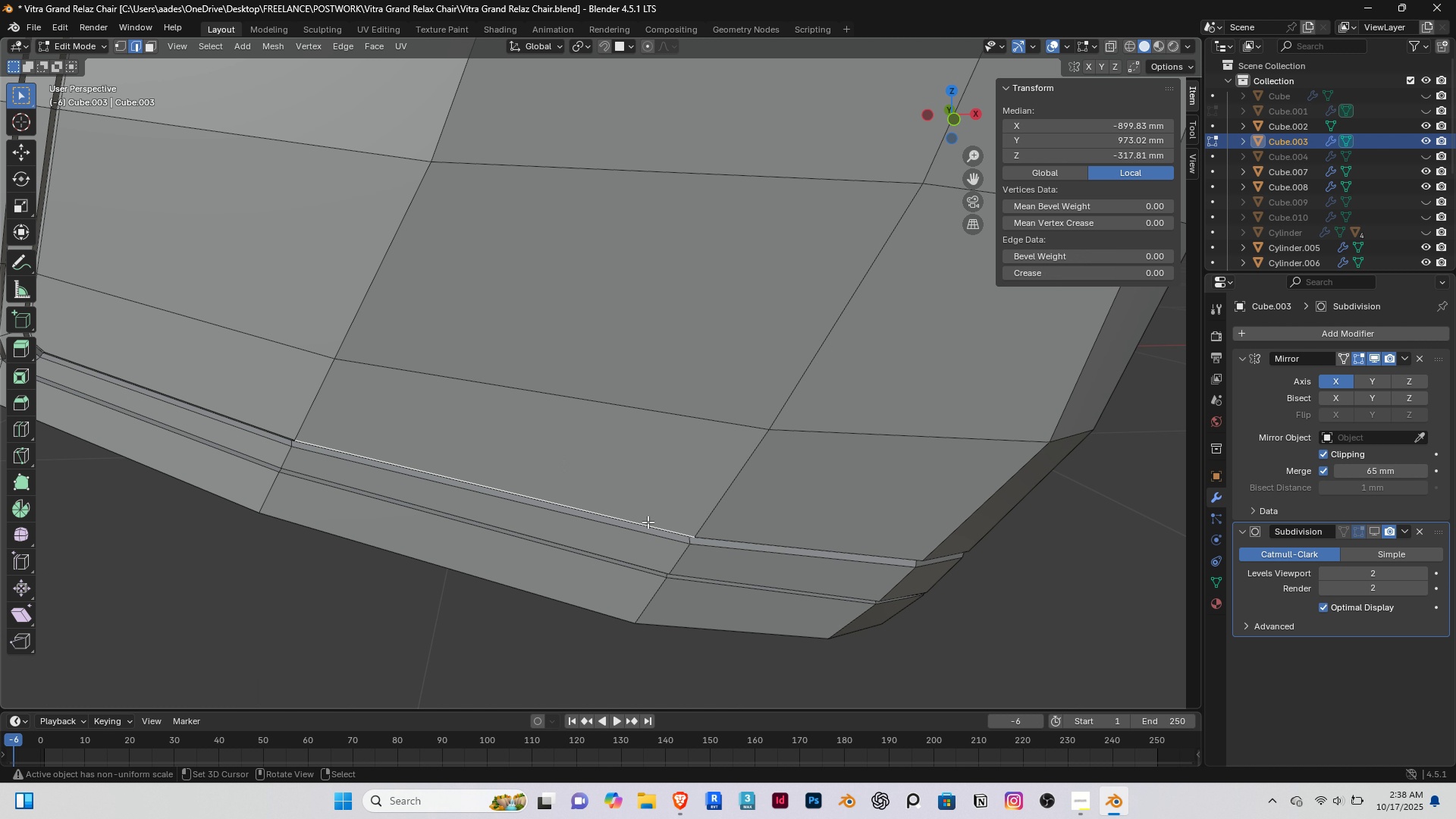 
hold_key(key=AltRight, duration=0.43)
right_click([648, 522])
 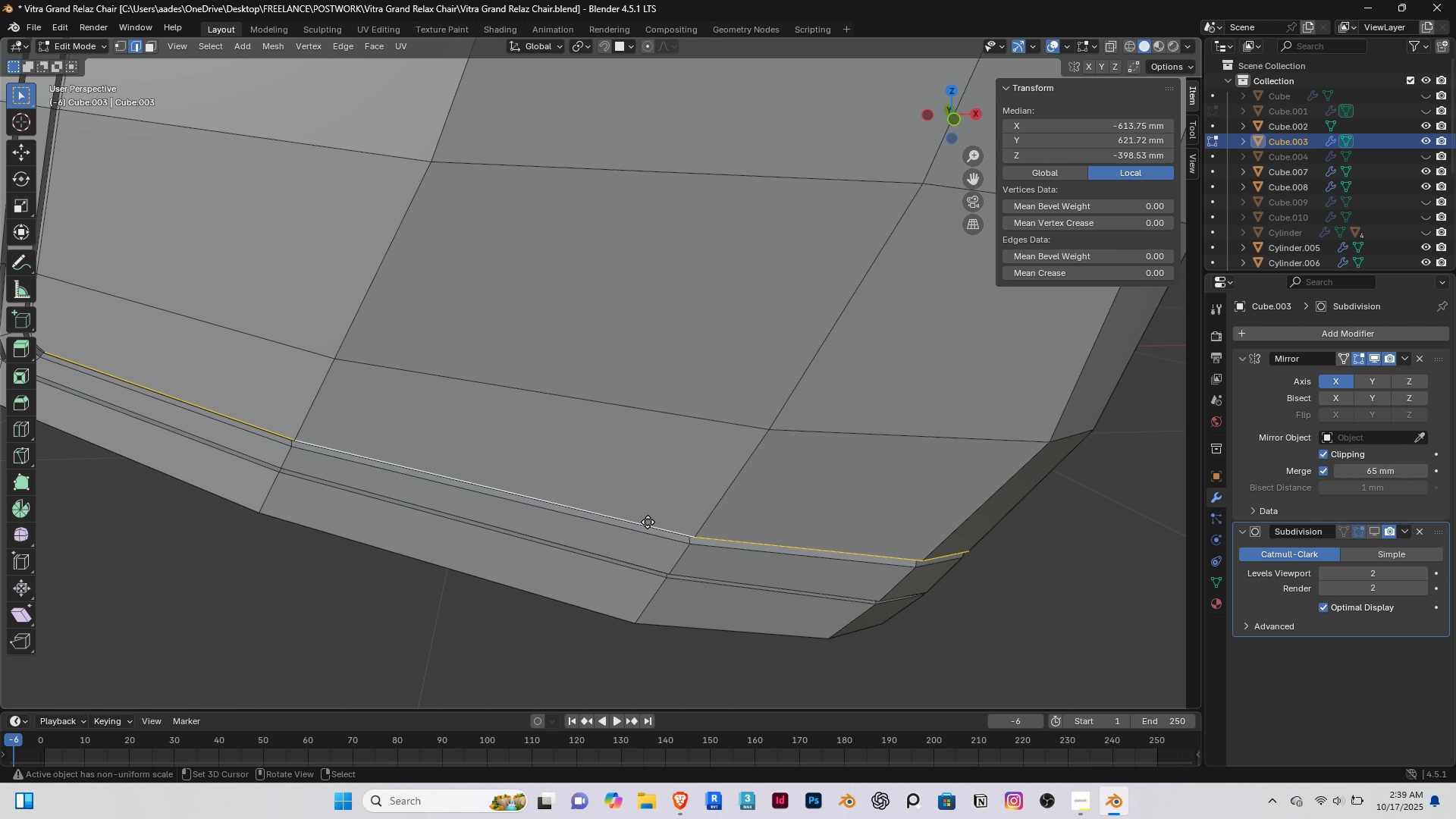 
type(gg)
 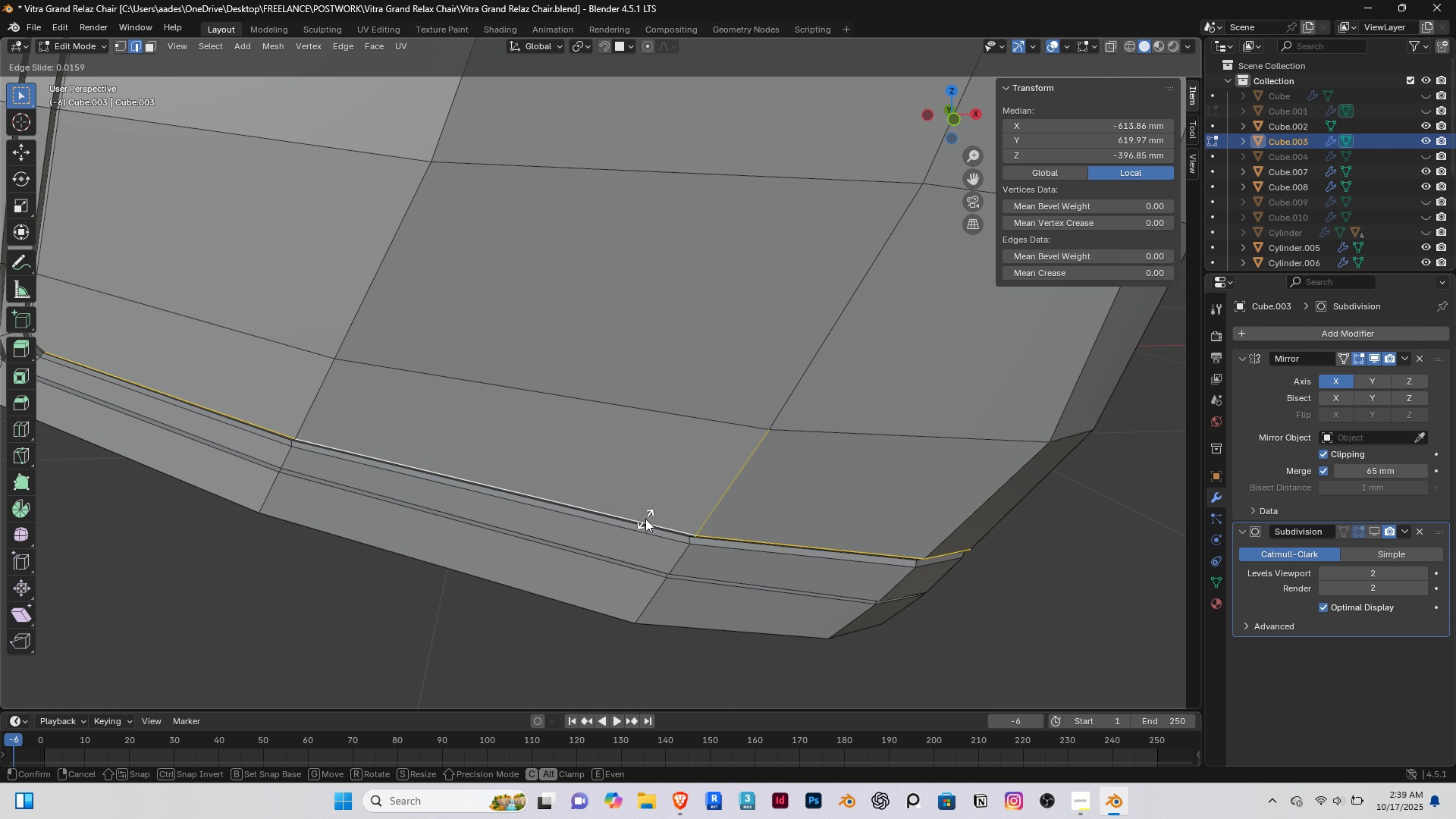 
left_click([645, 519])
 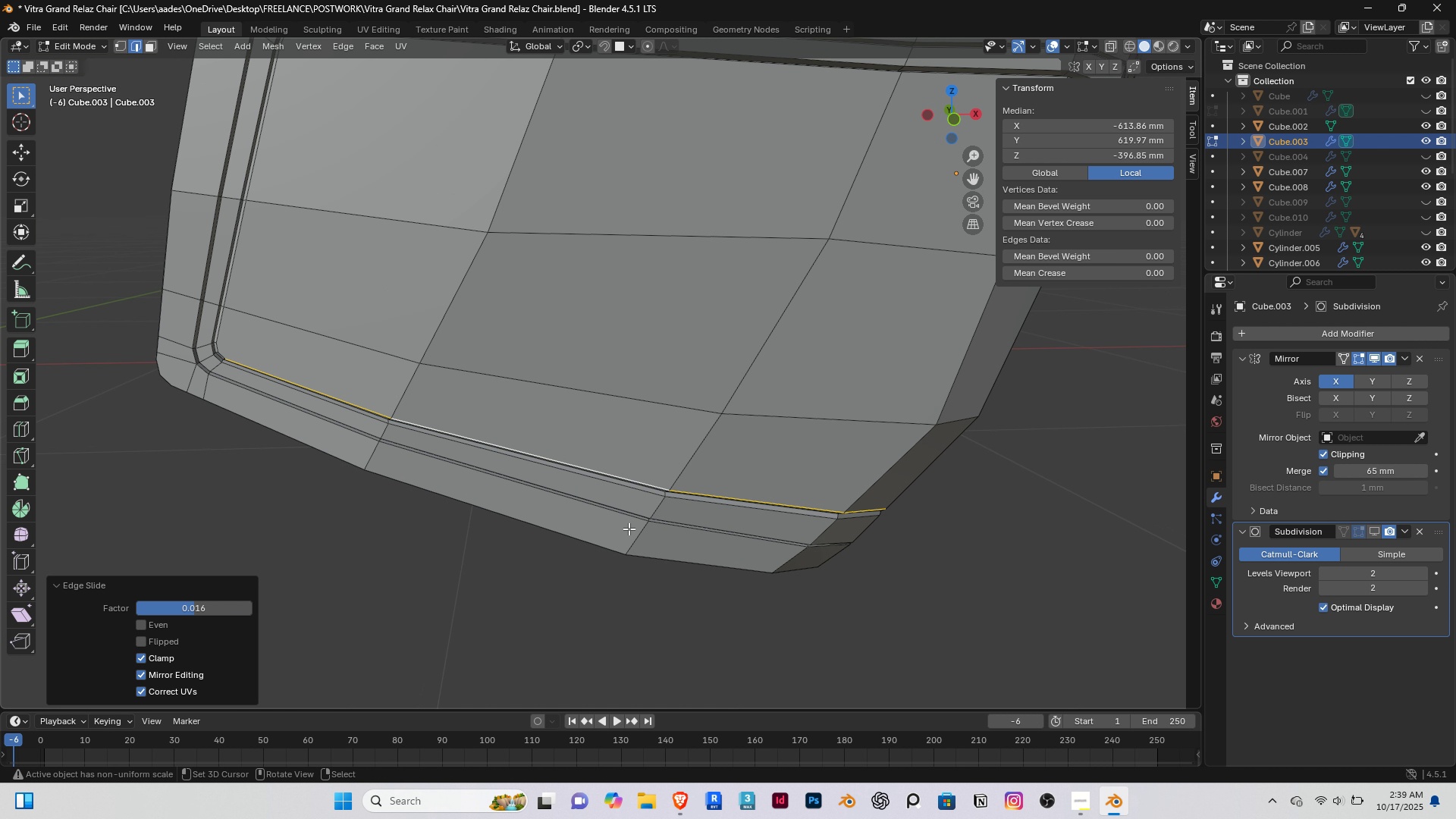 
scroll: coordinate [625, 529], scroll_direction: down, amount: 3.0
 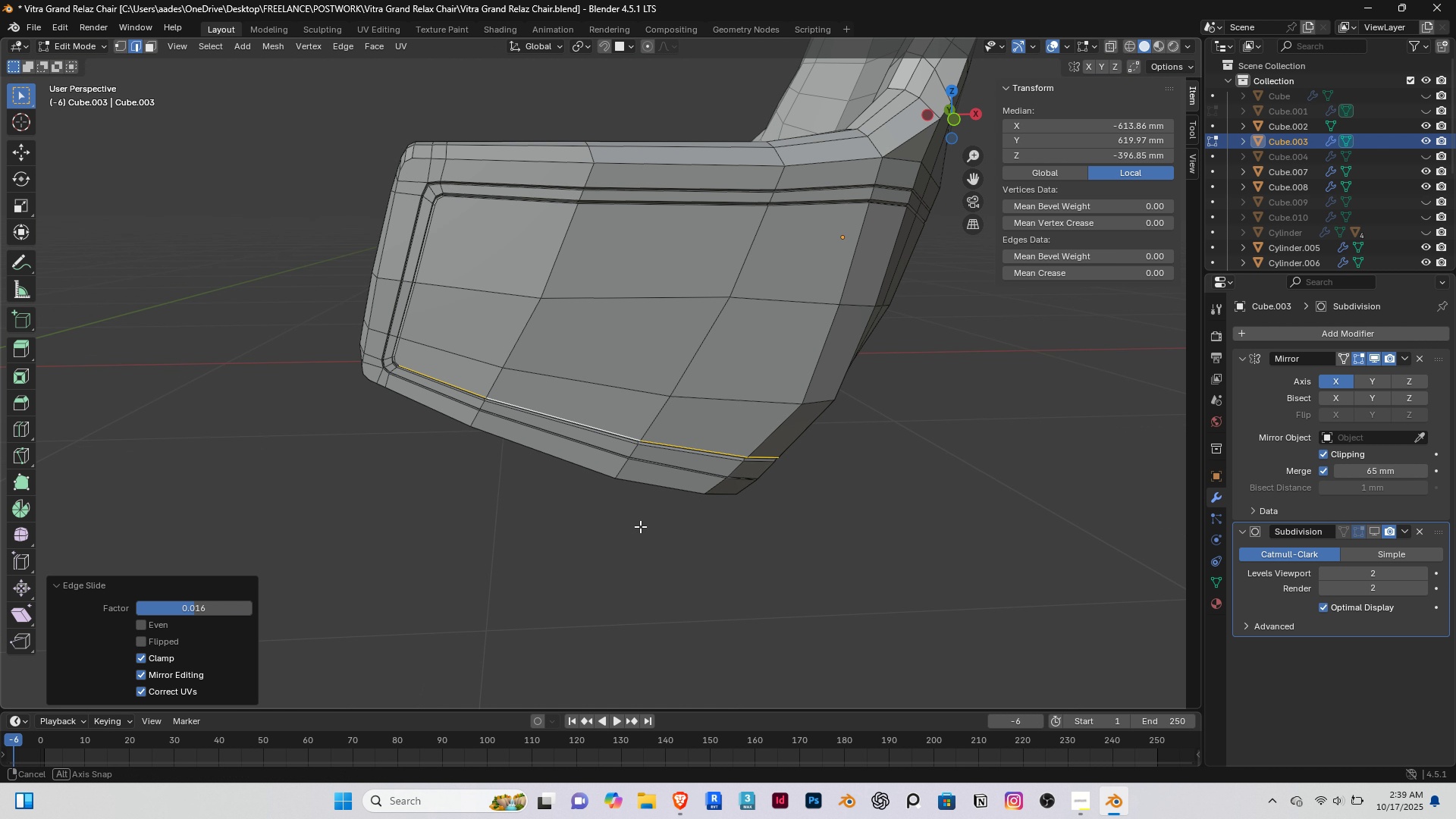 
middle_click([640, 526])
 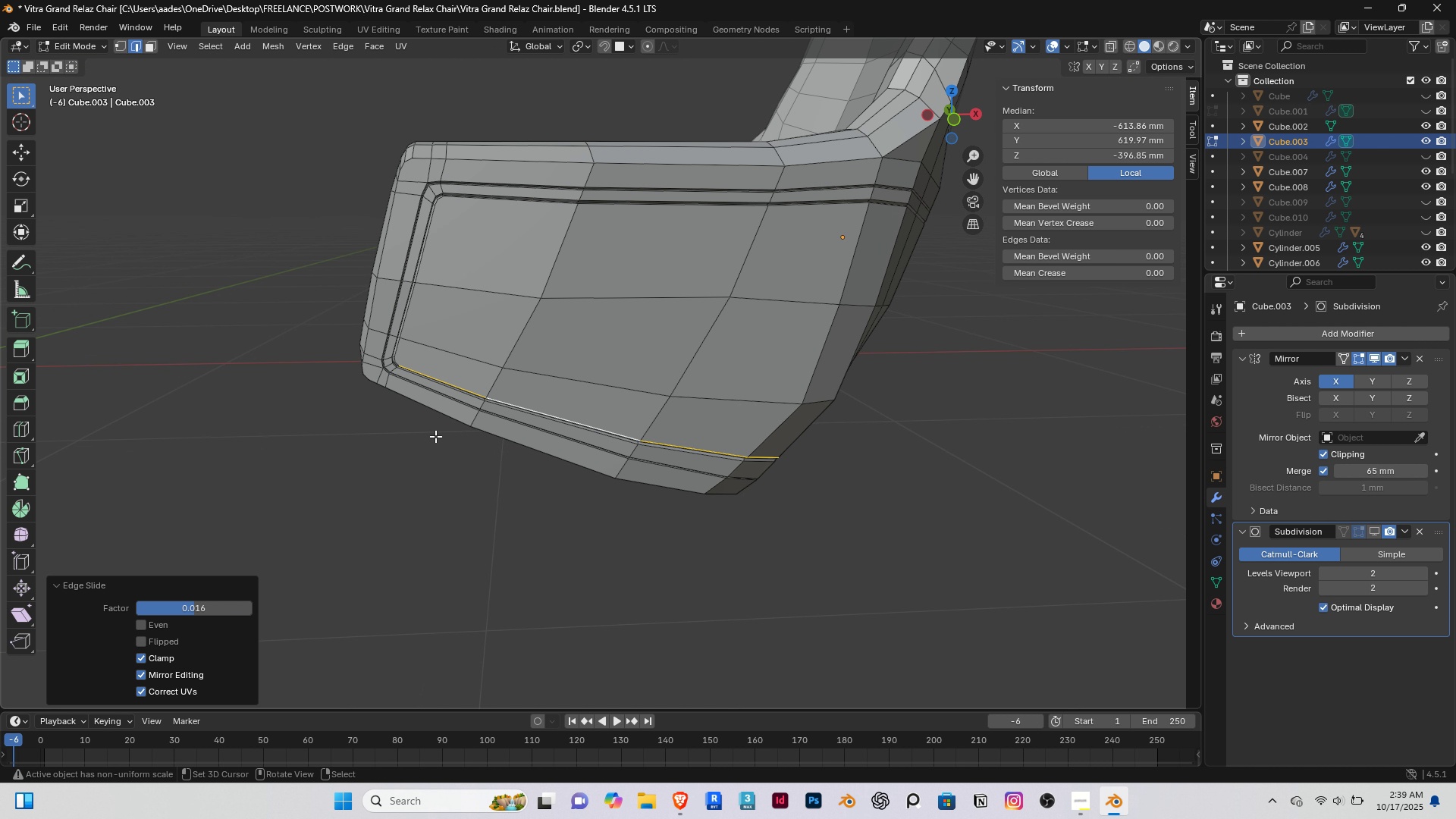 
scroll: coordinate [435, 436], scroll_direction: up, amount: 2.0
 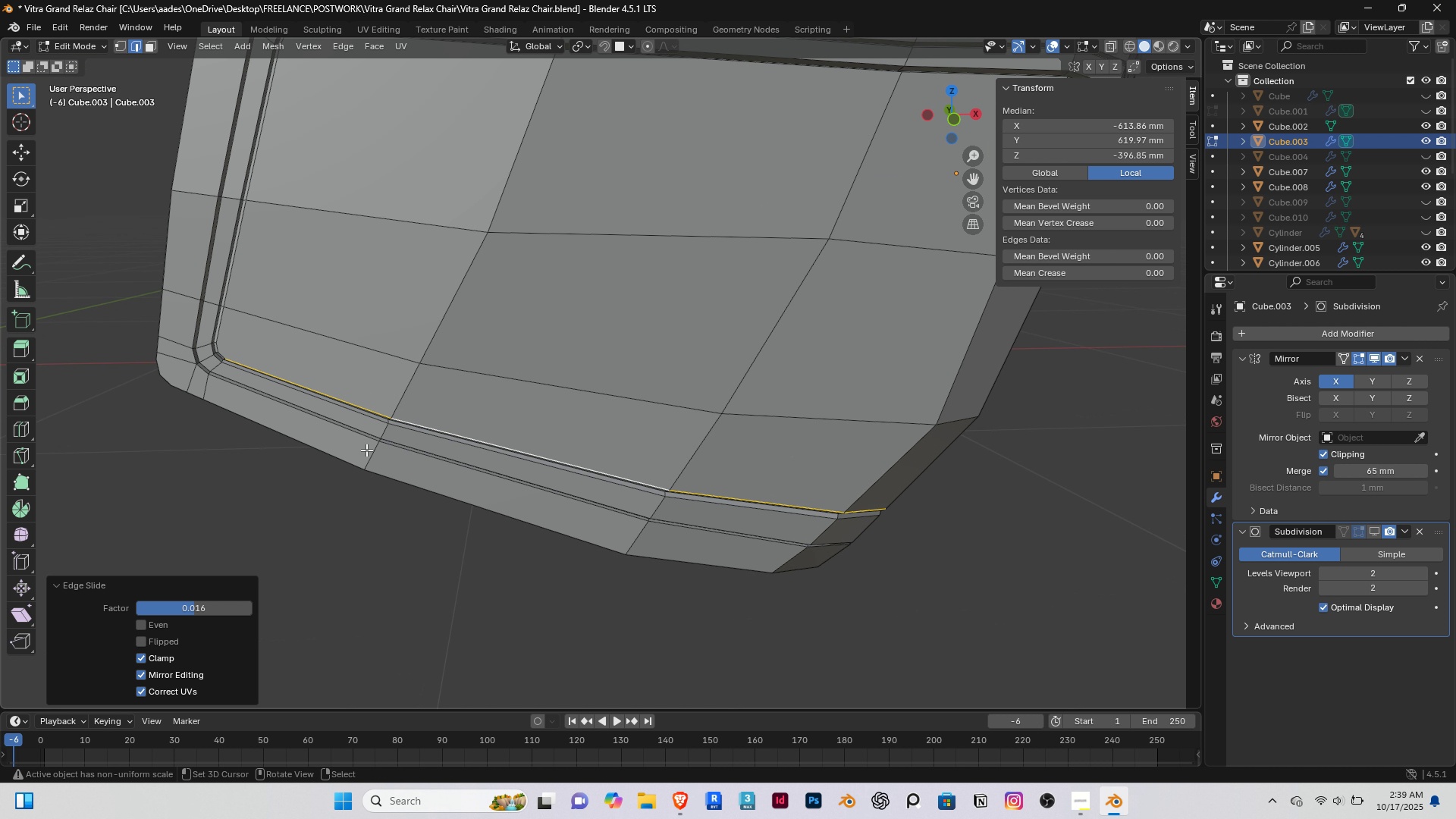 
hold_key(key=ShiftRight, duration=0.34)
 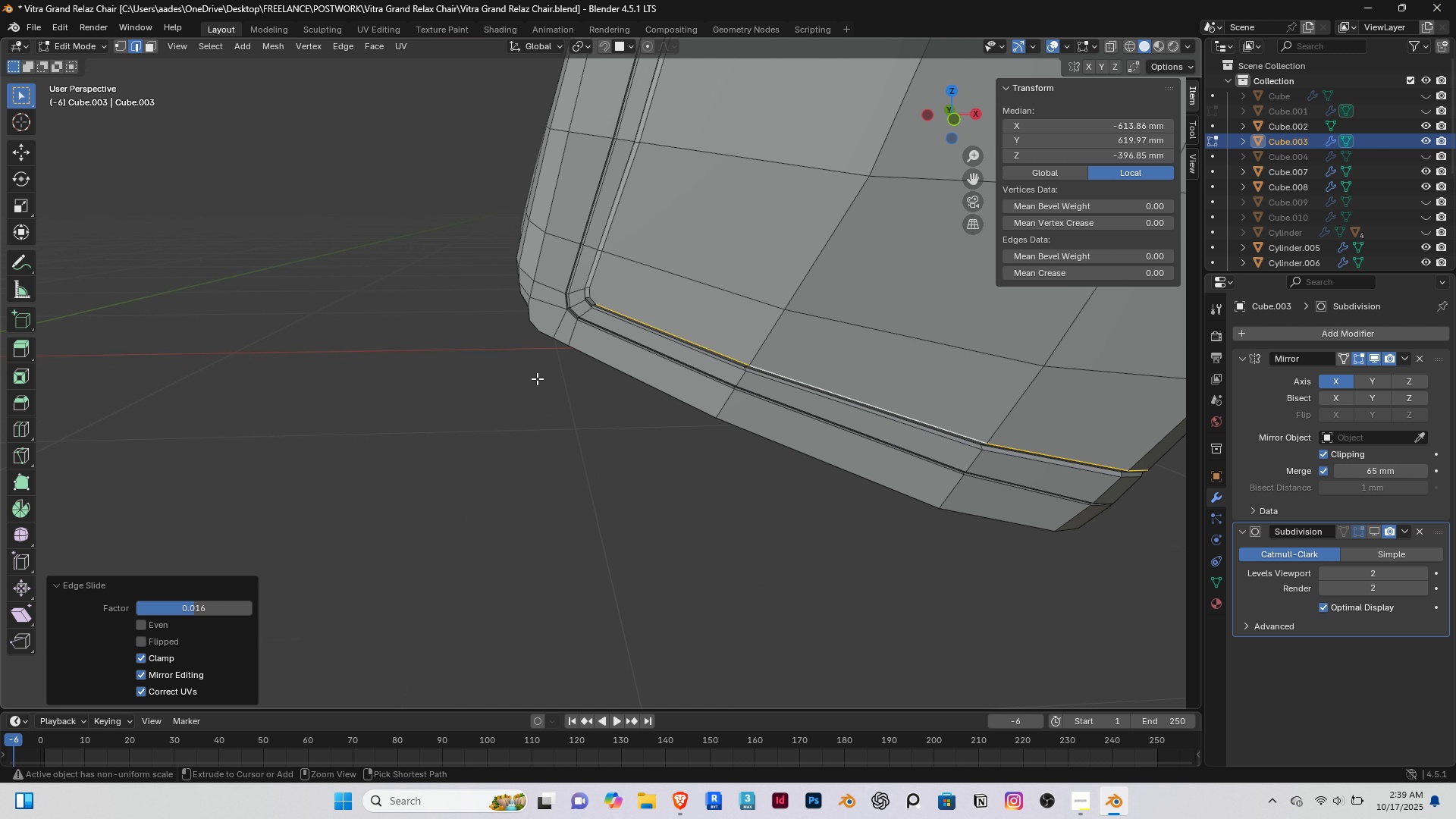 
hold_key(key=ControlRight, duration=0.53)
 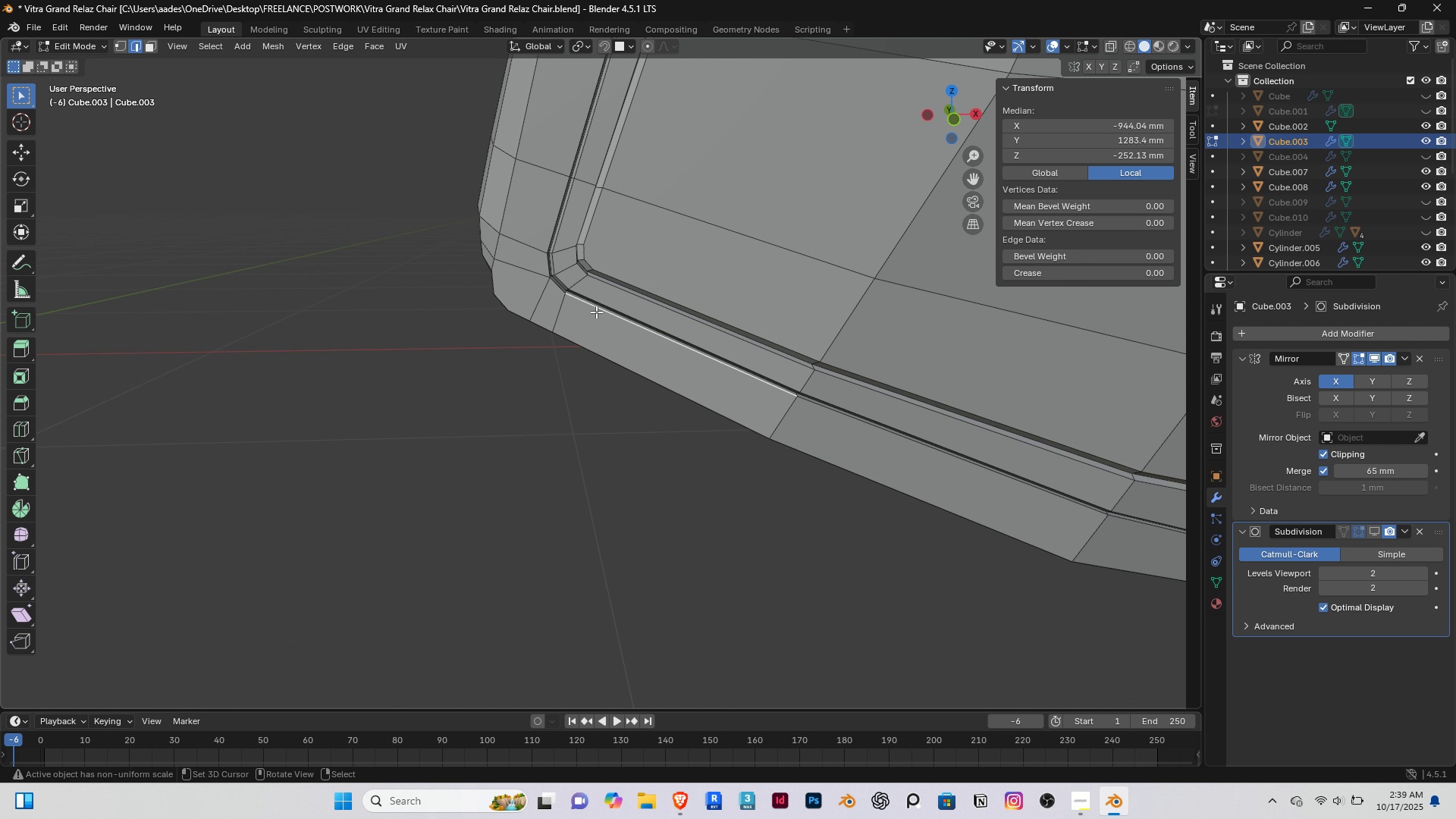 
right_click([596, 312])
 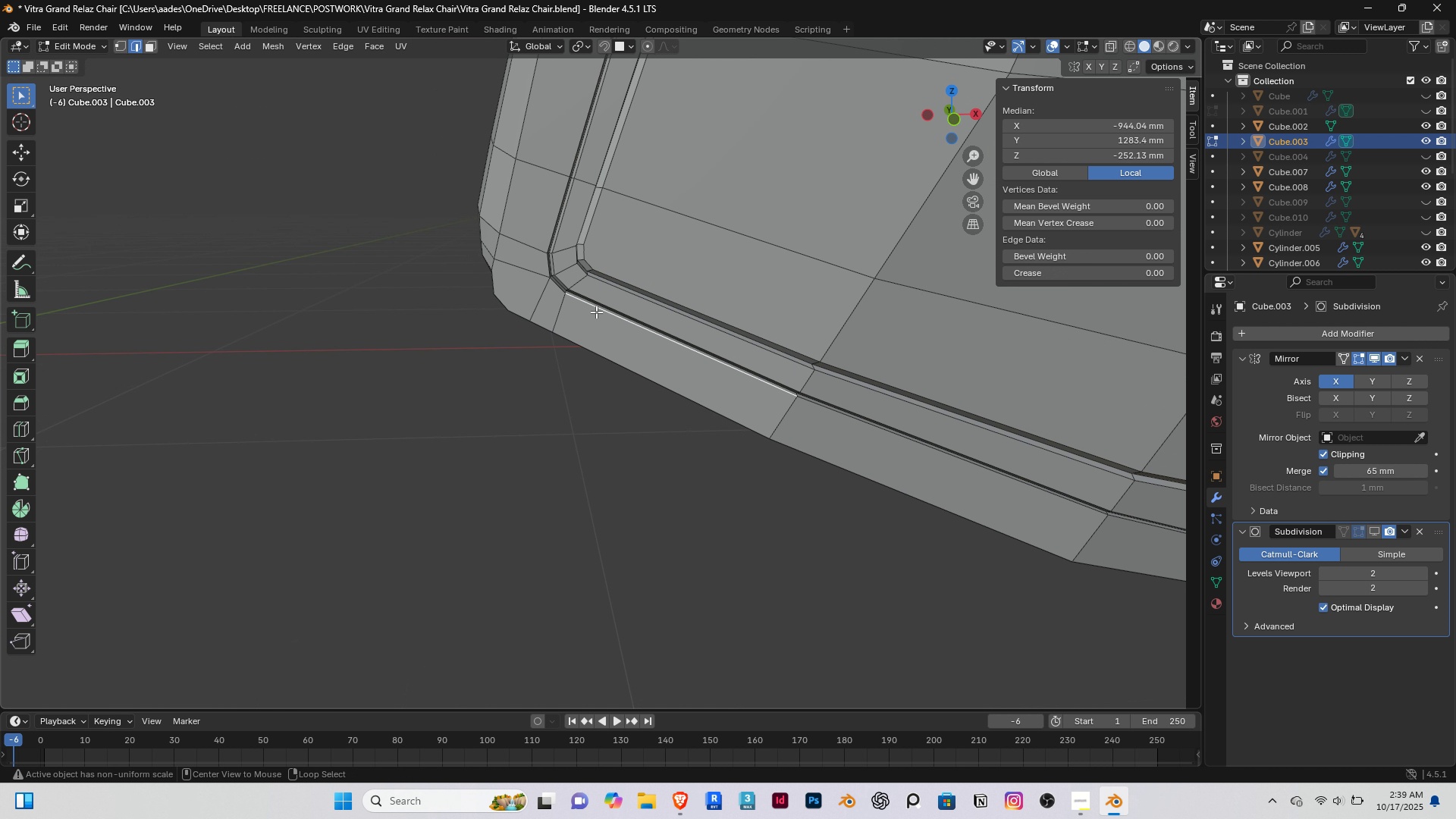 
hold_key(key=AltRight, duration=0.44)
double_click([596, 312])
 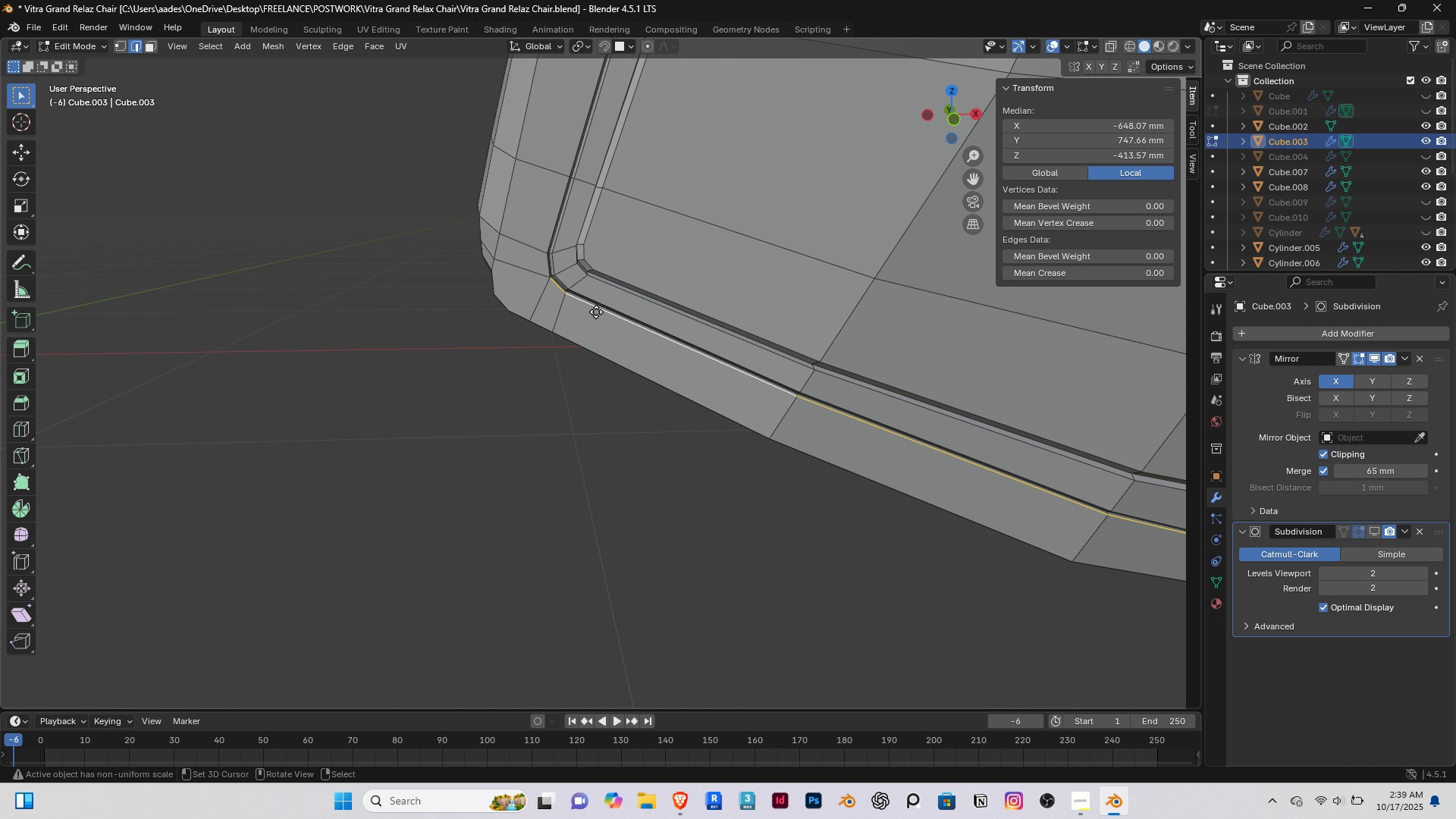 
type(gg)
 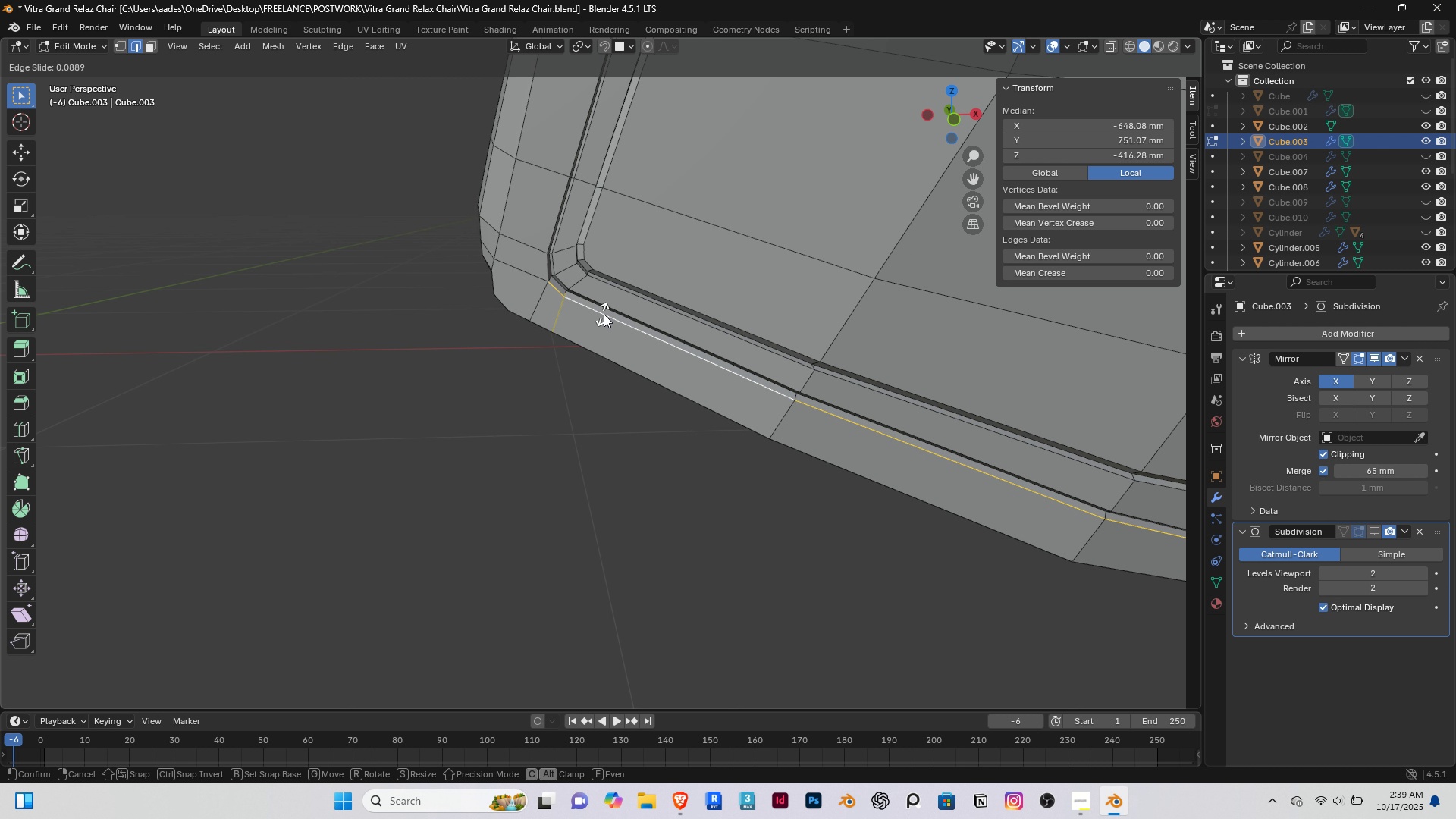 
left_click([604, 314])
 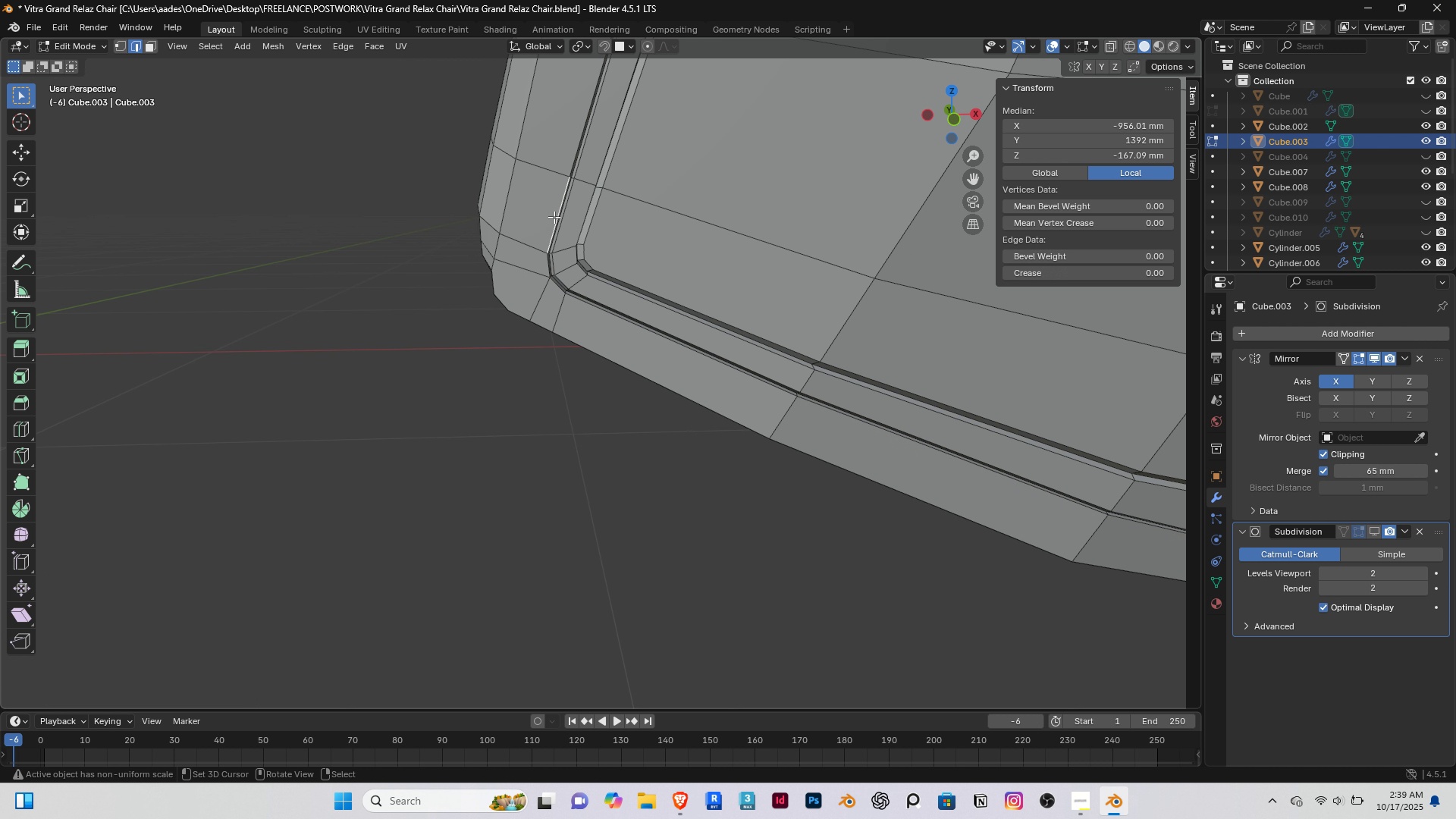 
right_click([554, 217])
 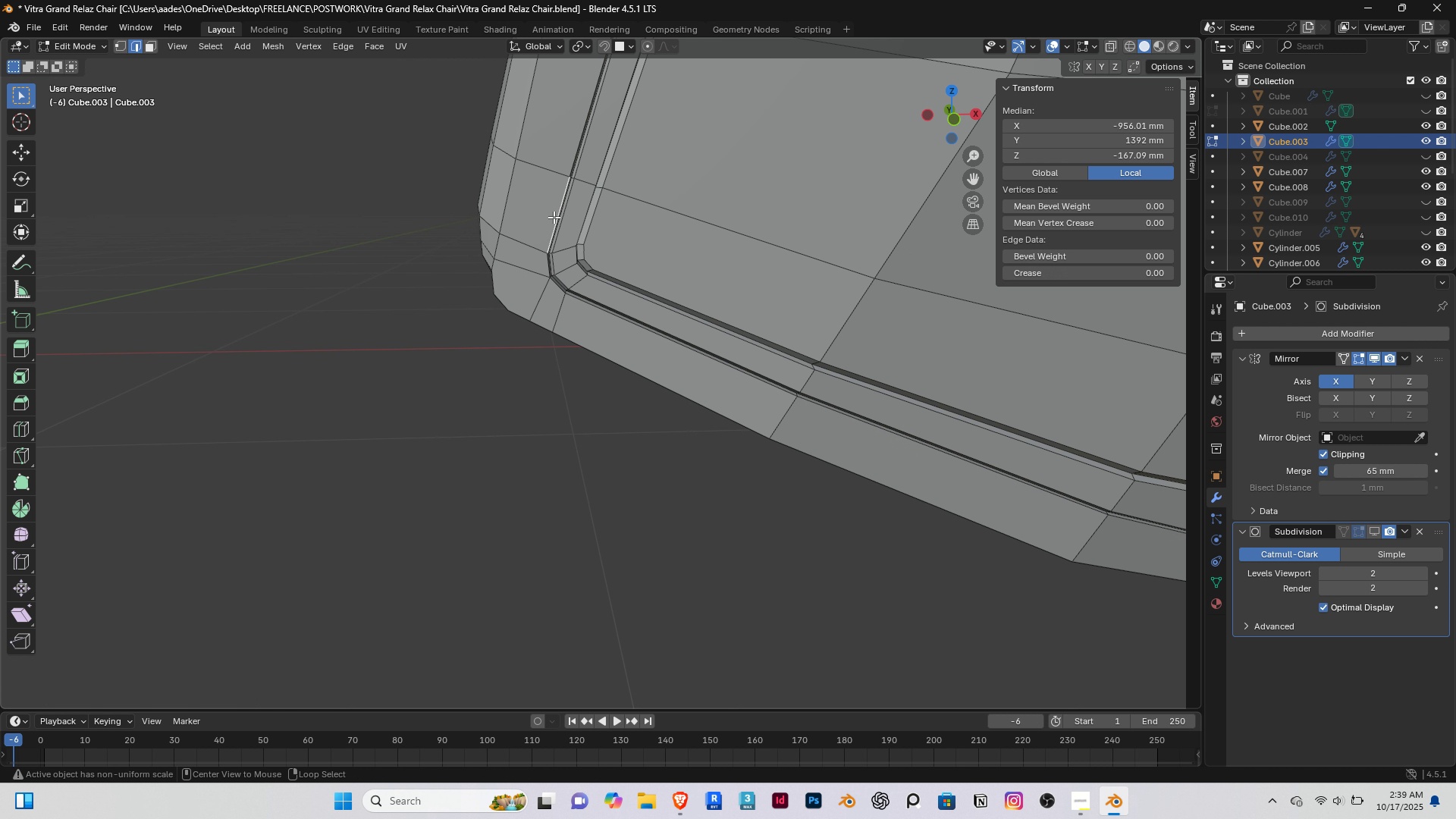 
hold_key(key=AltRight, duration=0.49)
double_click([554, 217])
 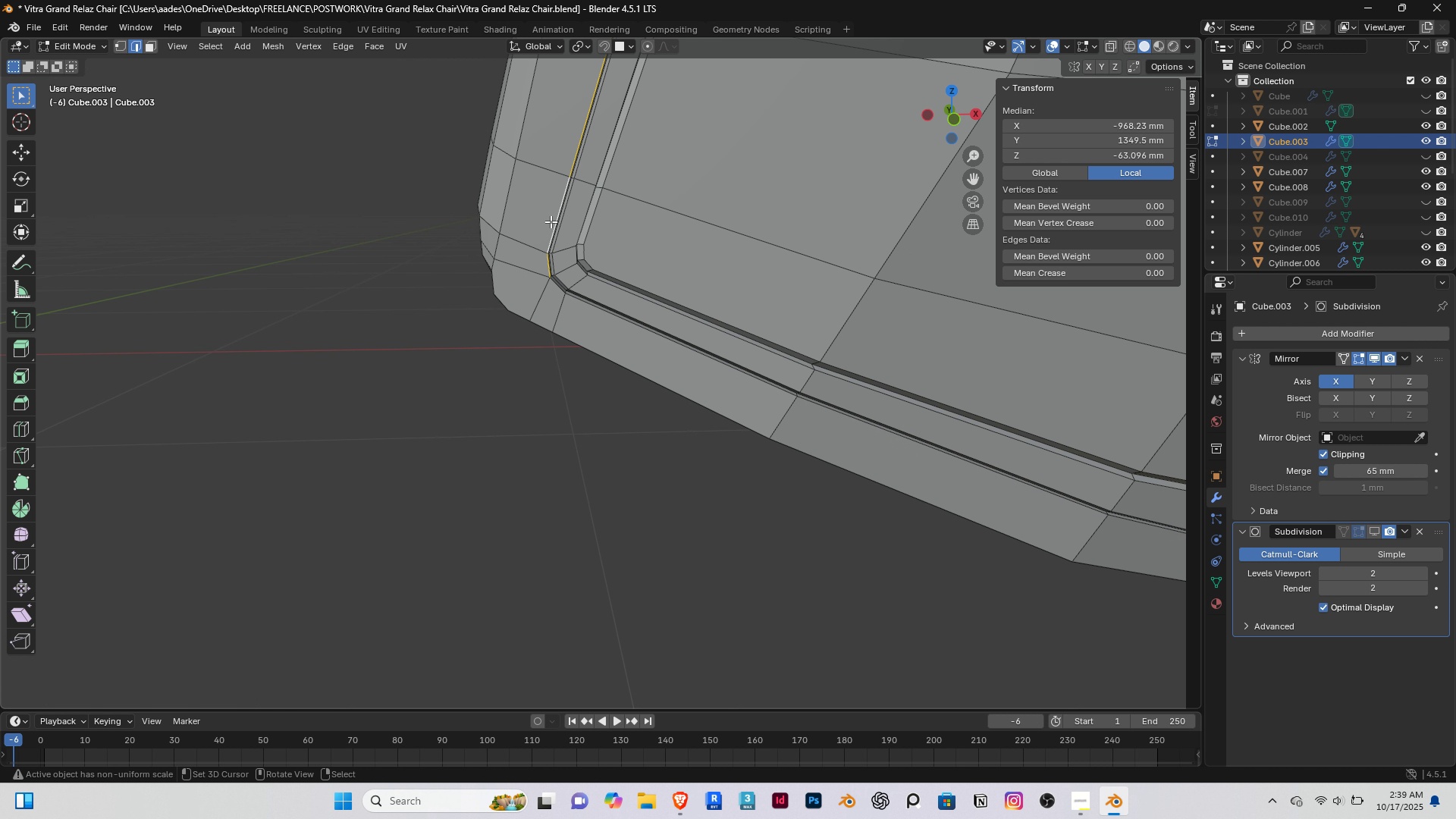 
scroll: coordinate [546, 217], scroll_direction: up, amount: 2.0
 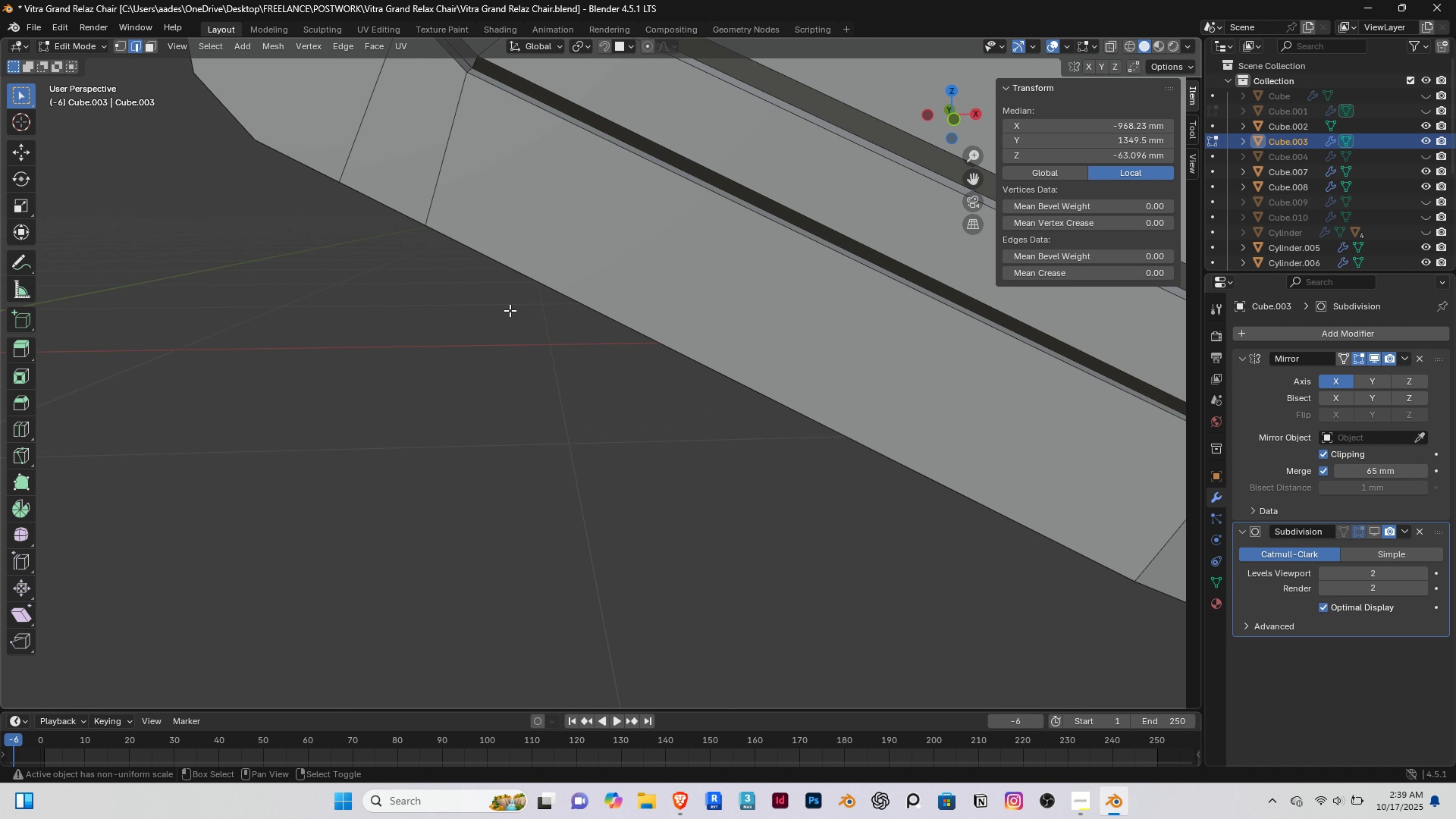 
hold_key(key=ShiftRight, duration=0.72)
 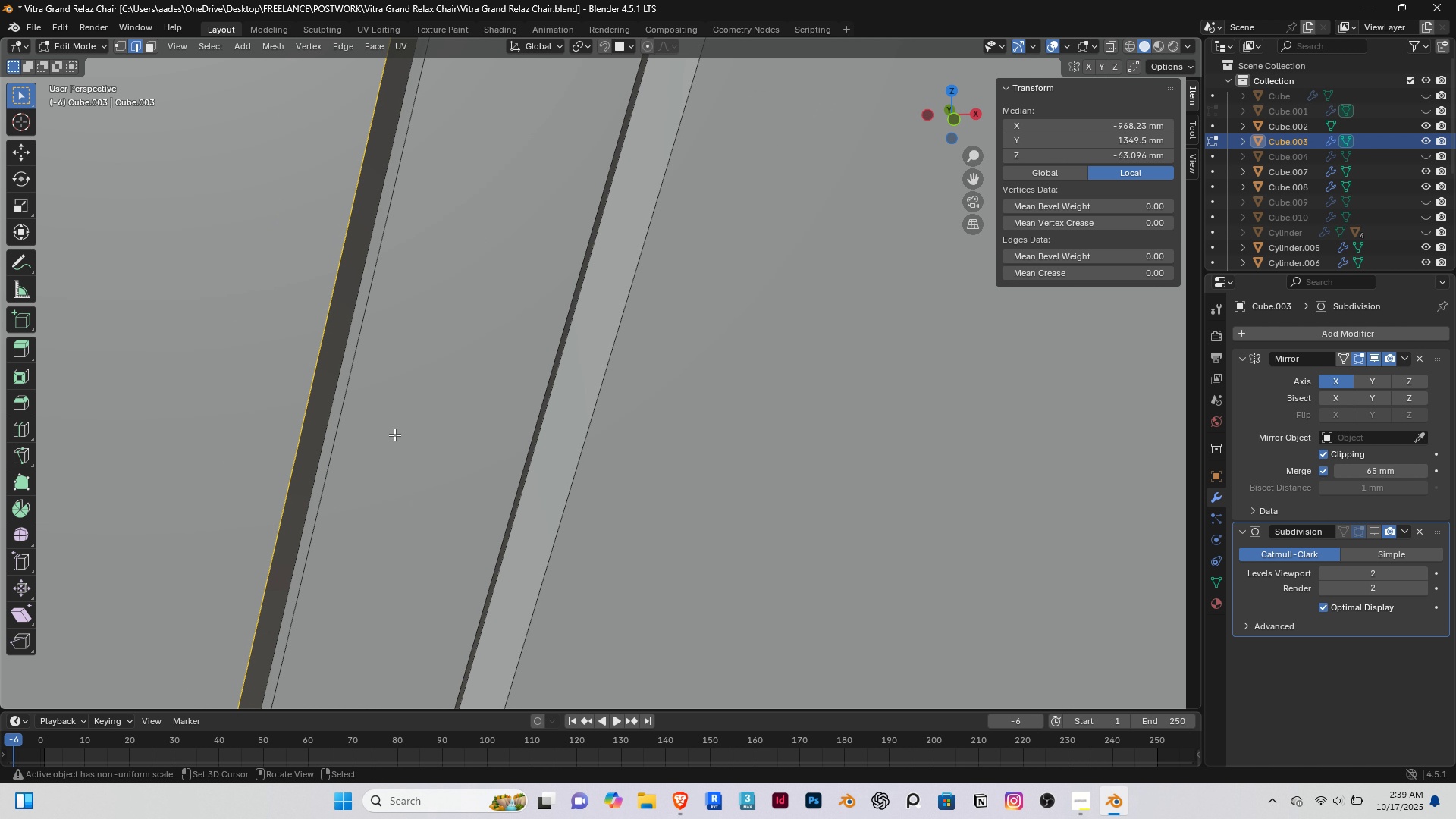 
type(gg)
 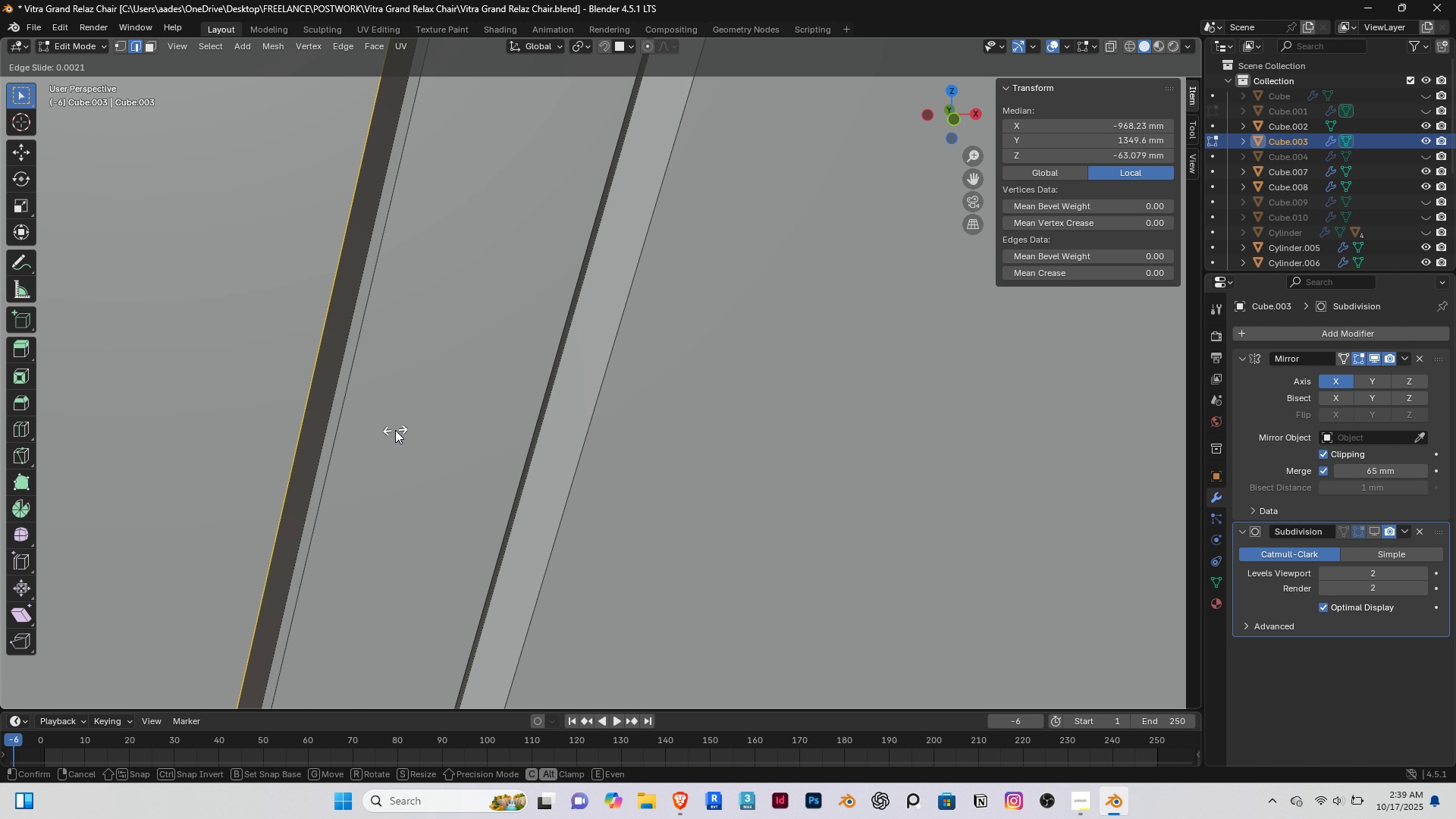 
left_click([395, 430])
 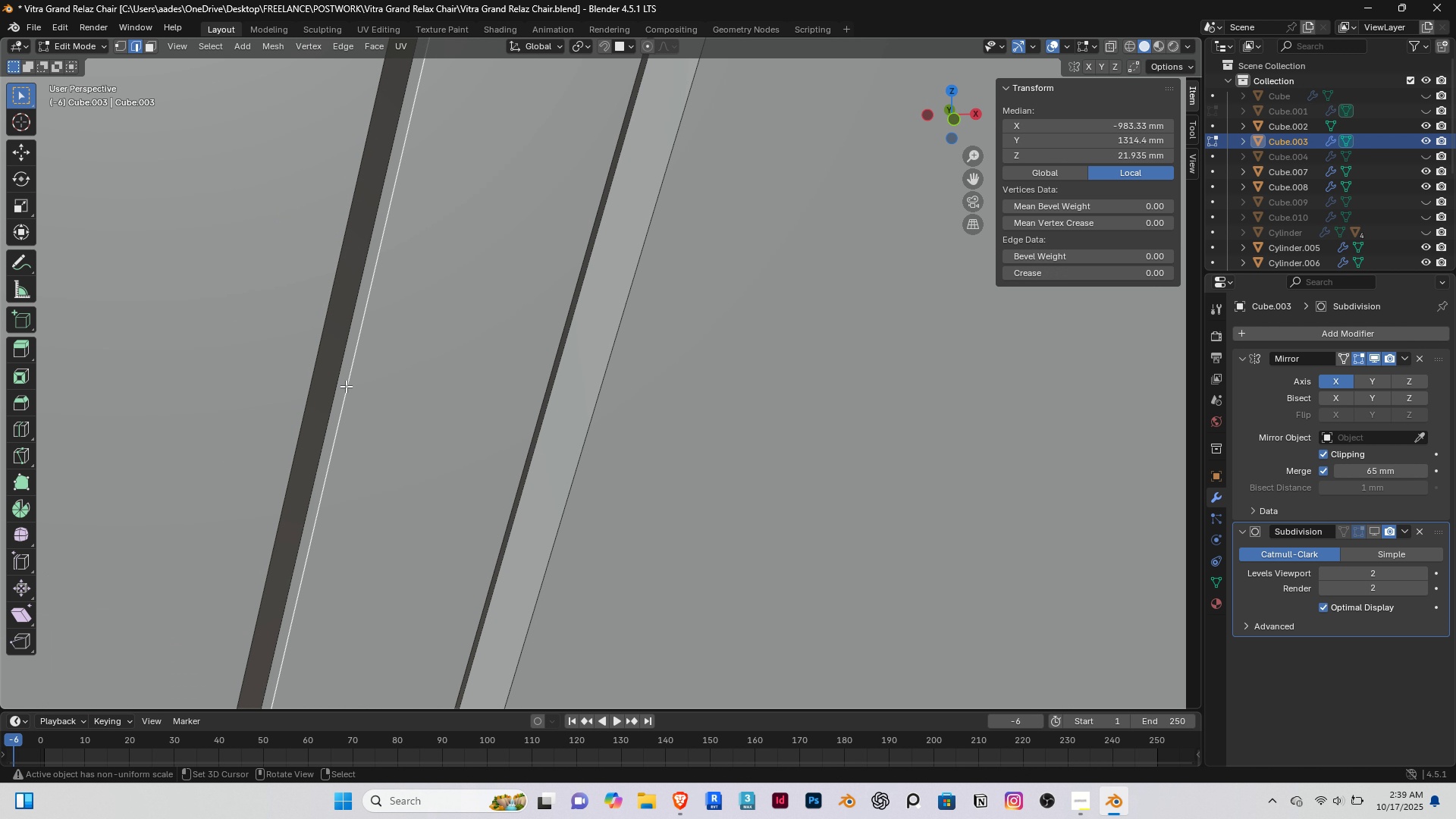 
right_click([345, 386])
 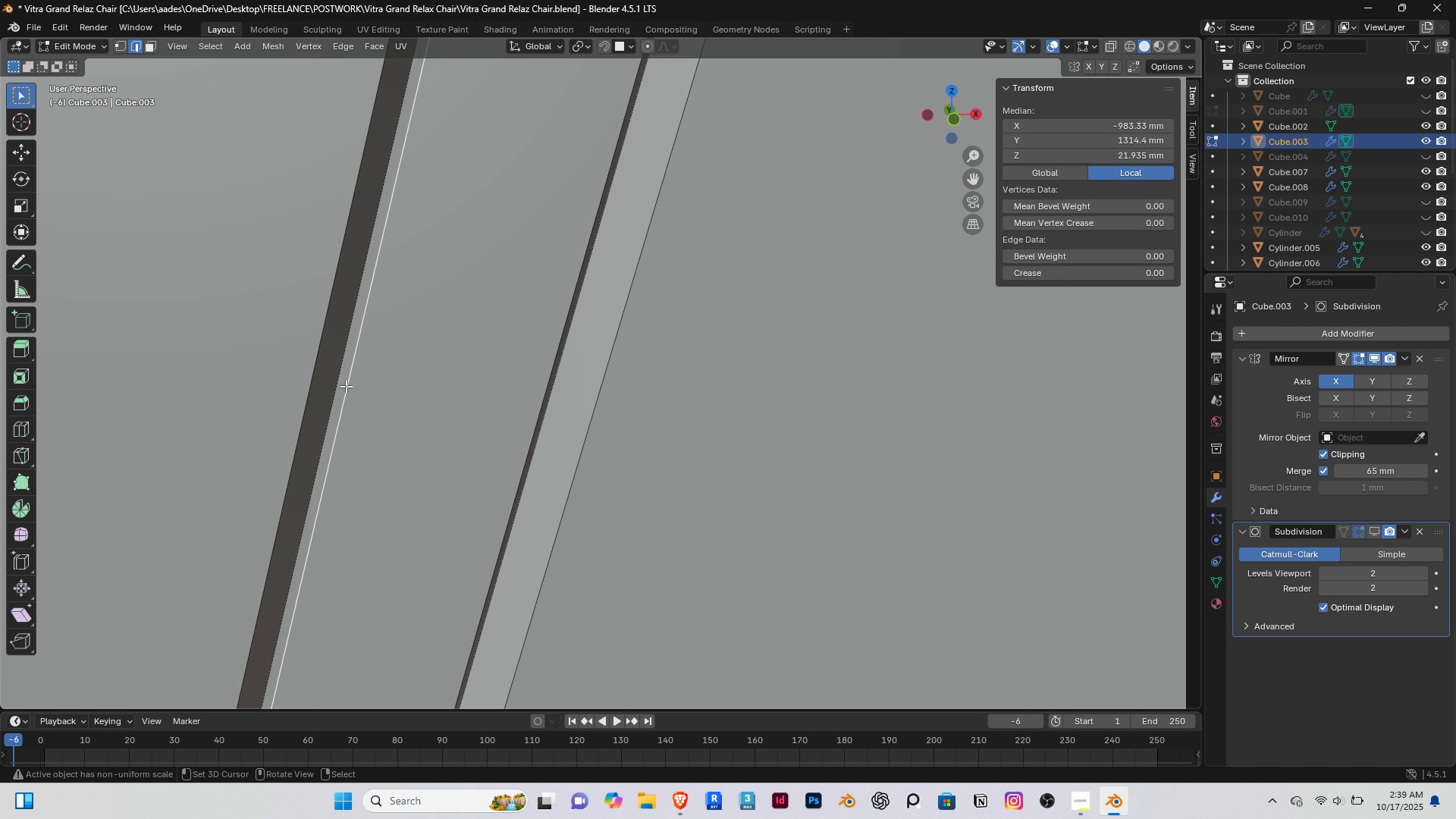 
hold_key(key=AltRight, duration=0.38)
double_click([346, 386])
 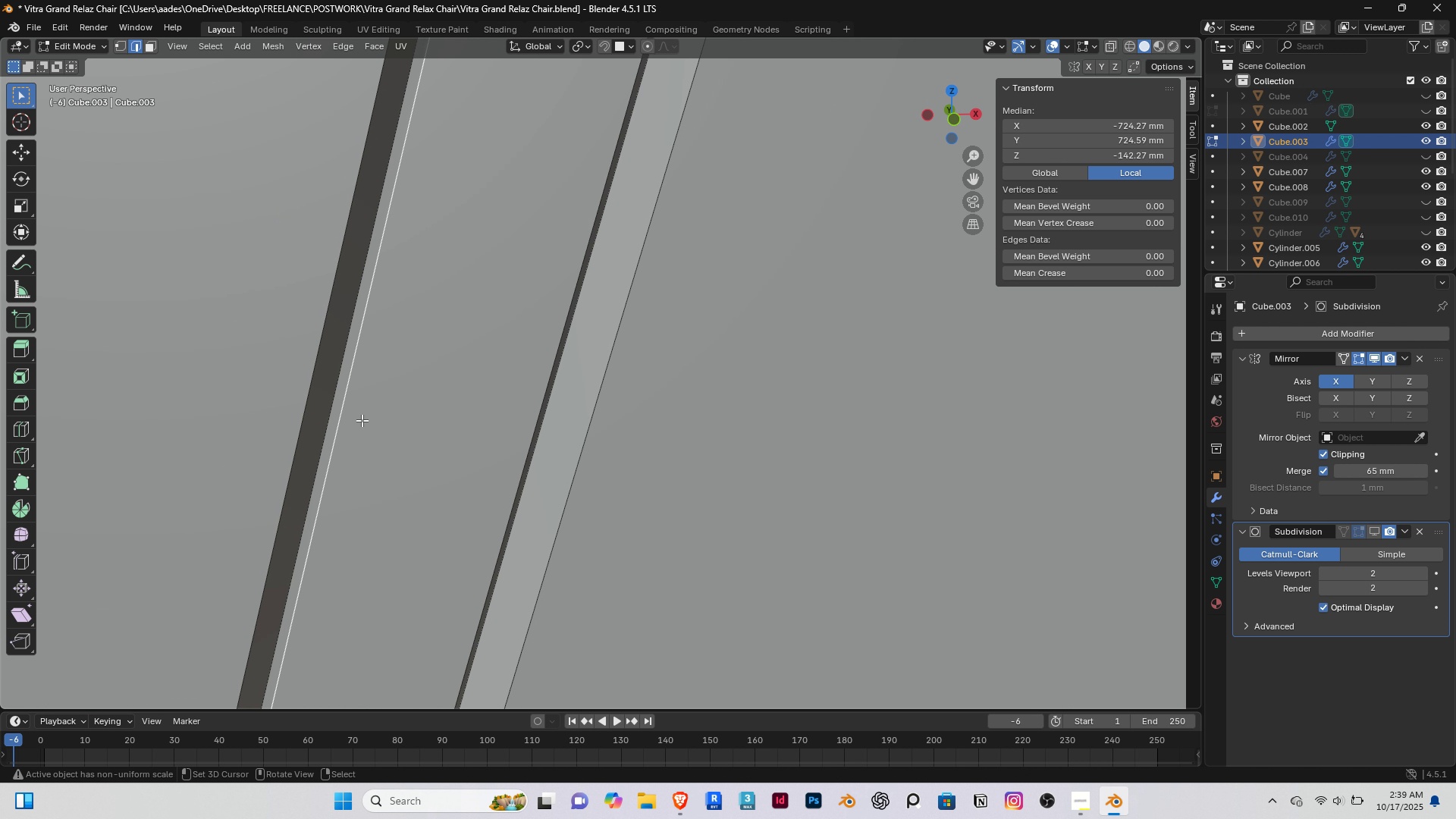 
scroll: coordinate [362, 420], scroll_direction: down, amount: 5.0
 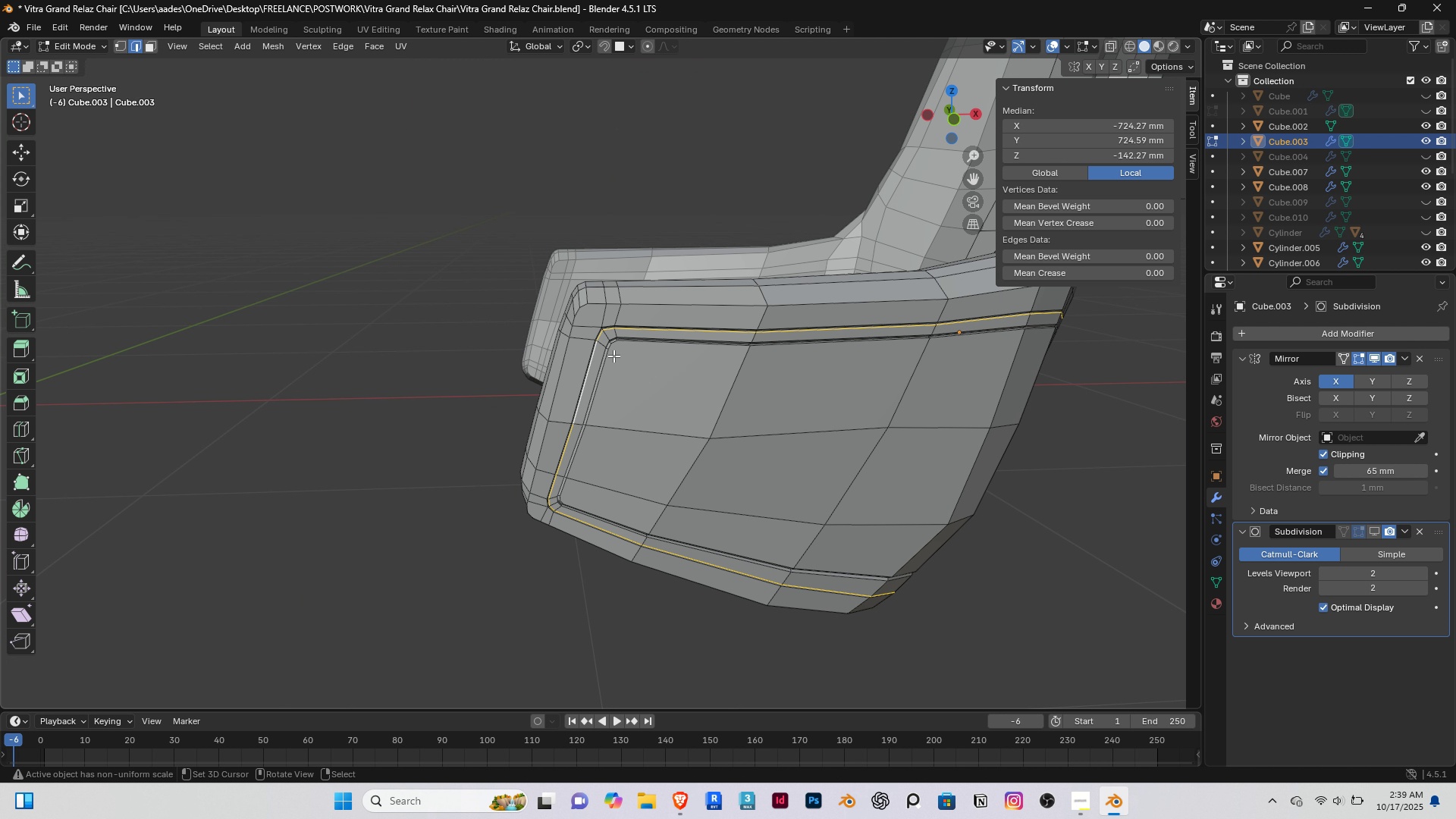 
scroll: coordinate [614, 355], scroll_direction: up, amount: 4.0
 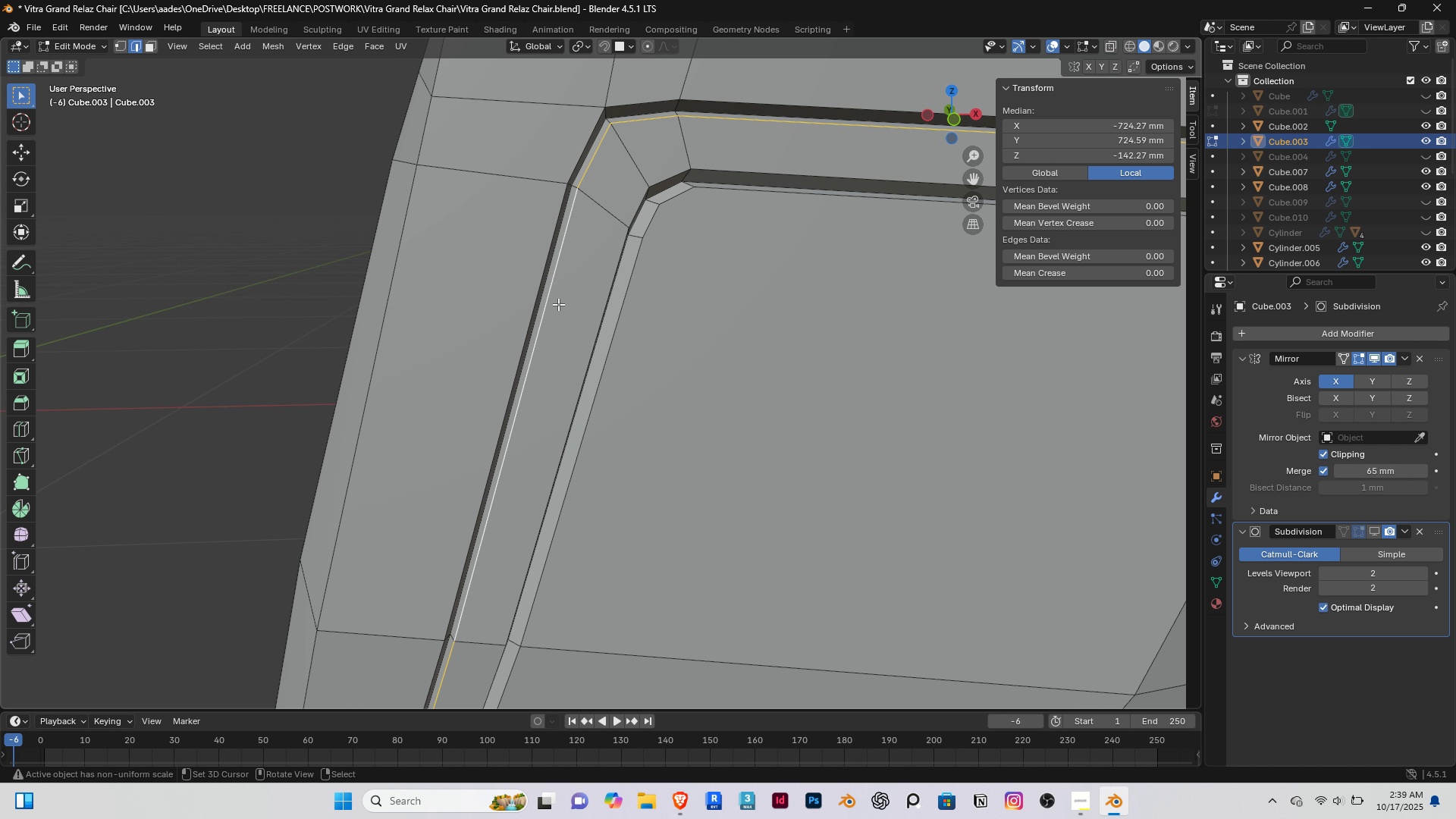 
type(gg)
 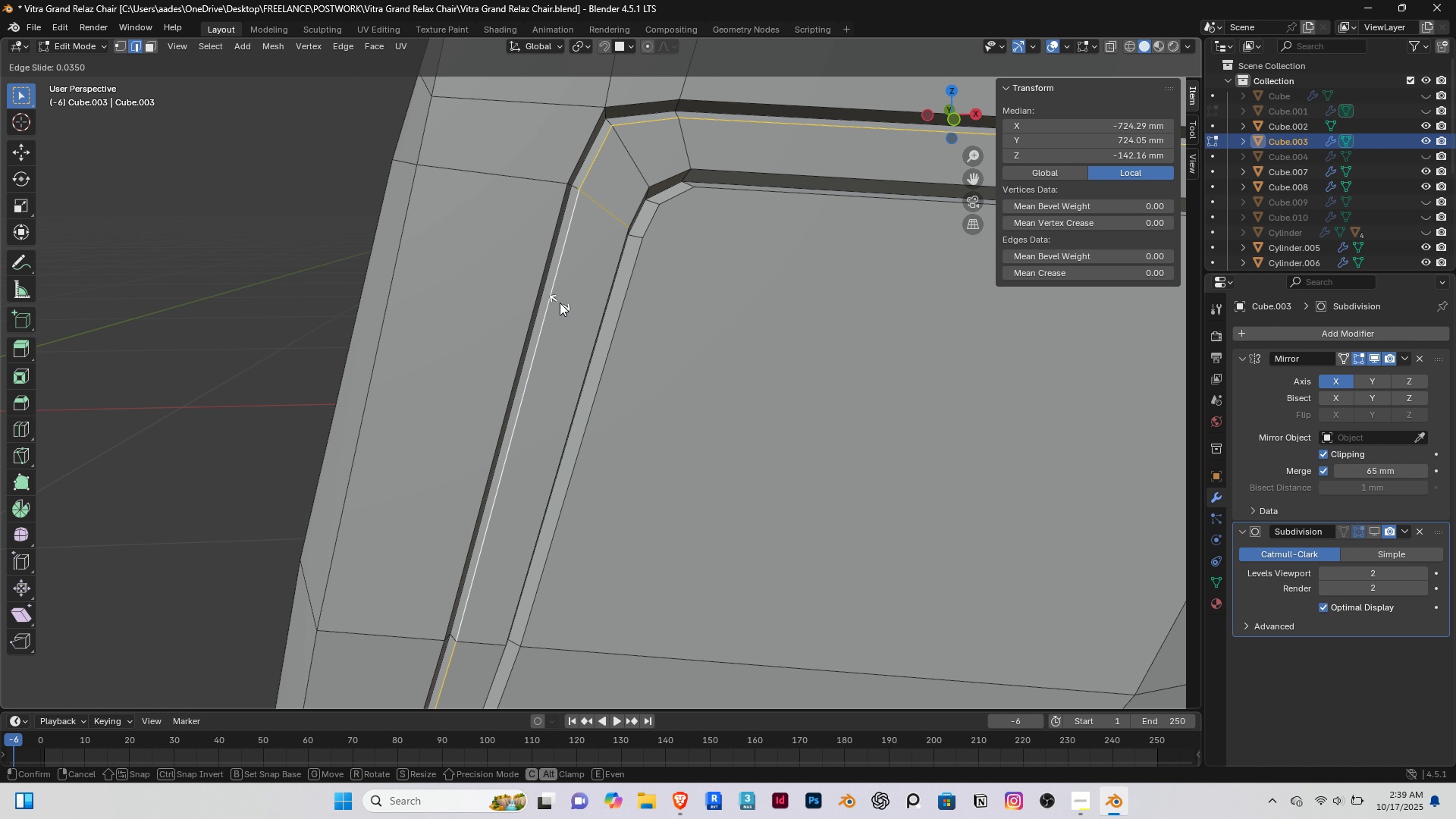 
left_click([560, 303])
 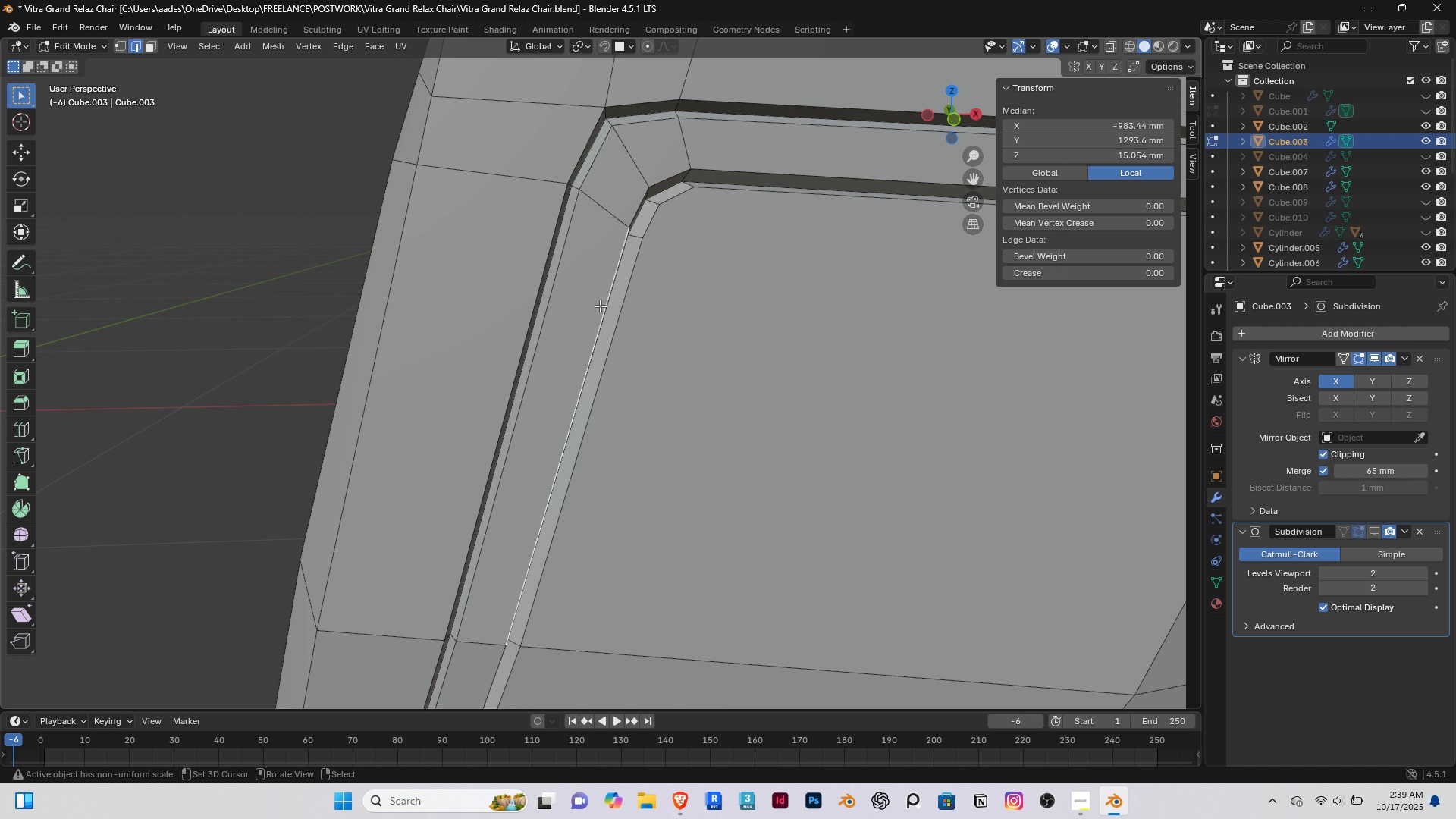 
right_click([600, 306])
 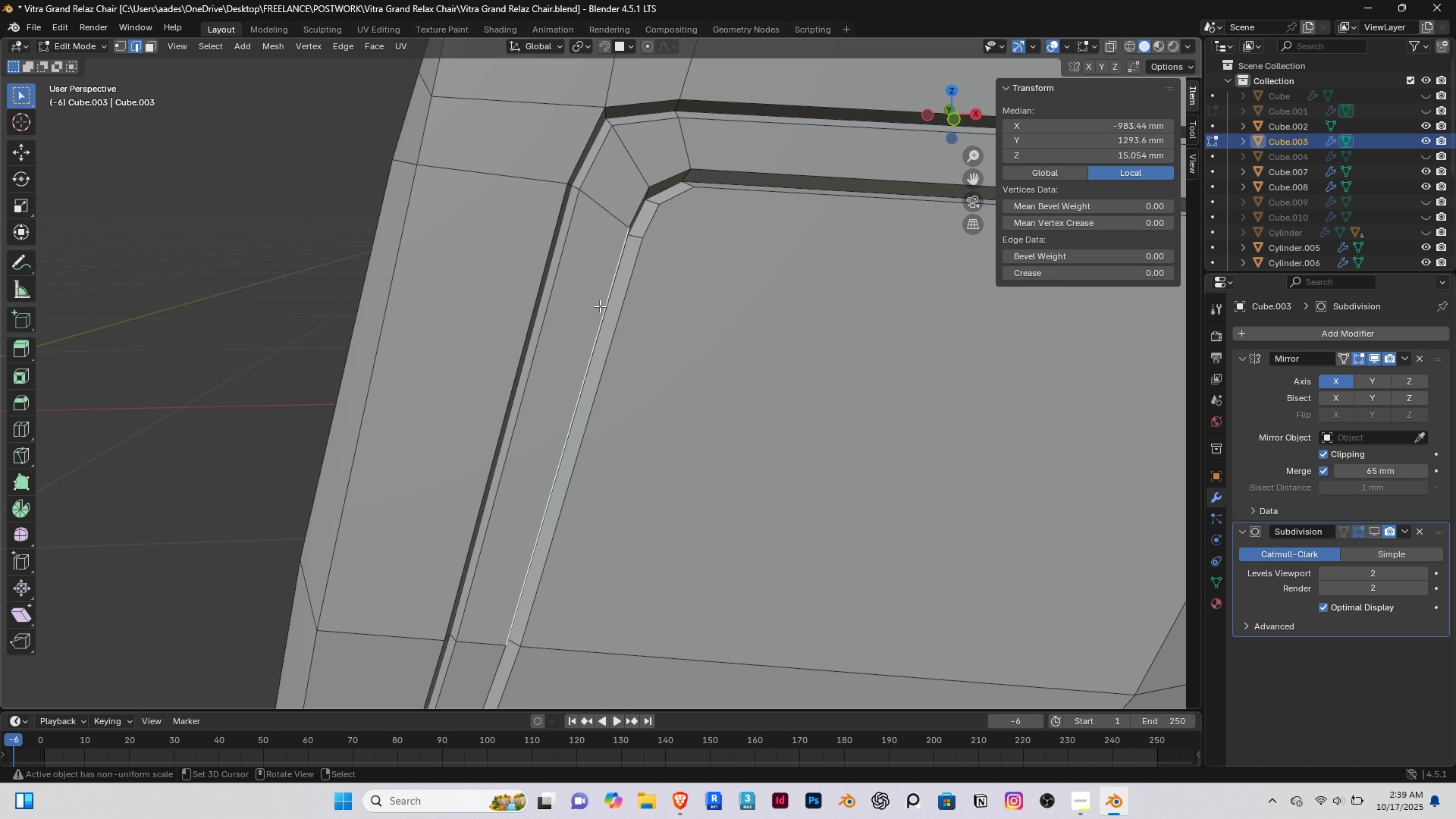 
hold_key(key=AltRight, duration=0.72)
right_click([600, 306])
 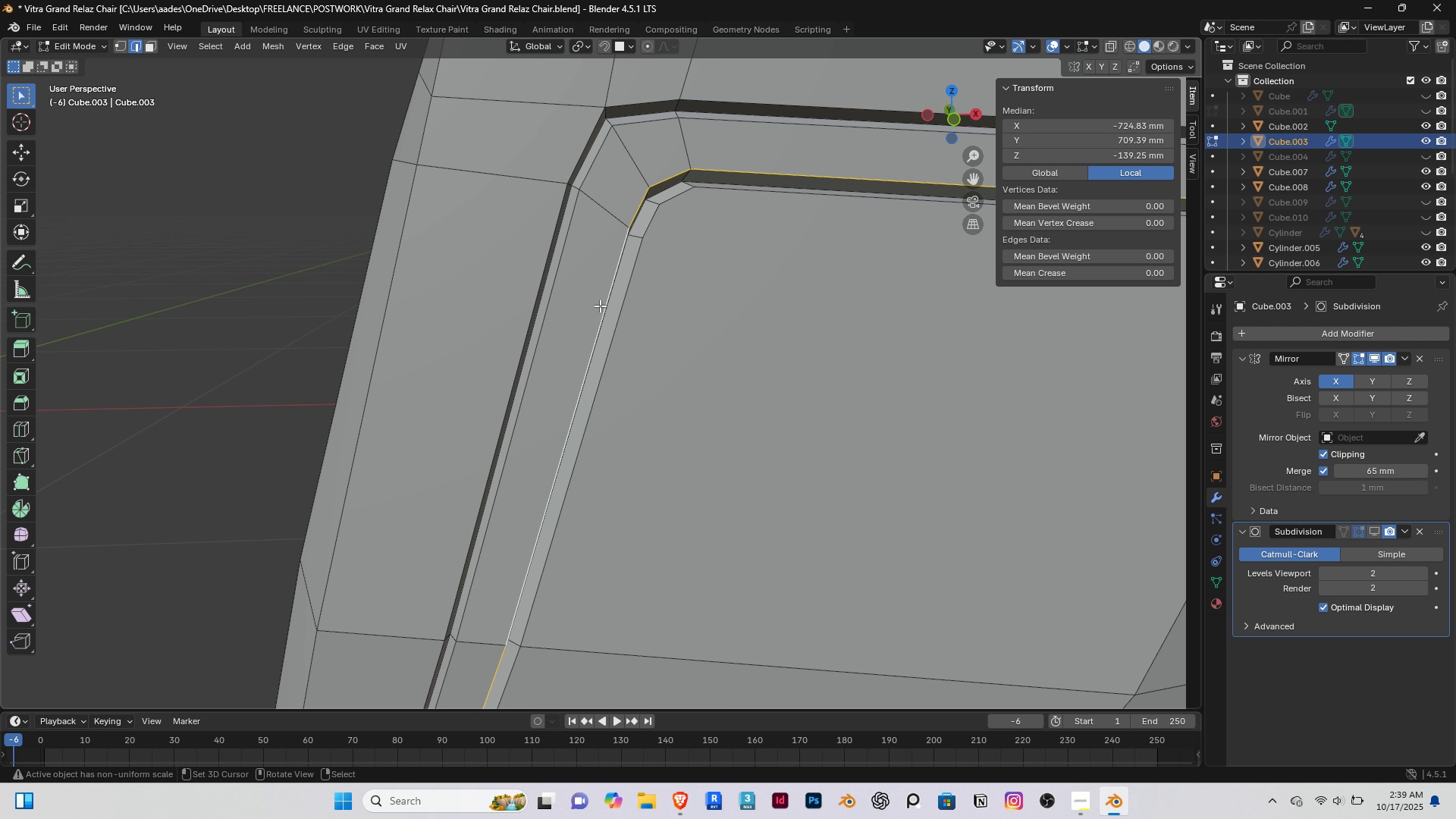 
type(gg)
 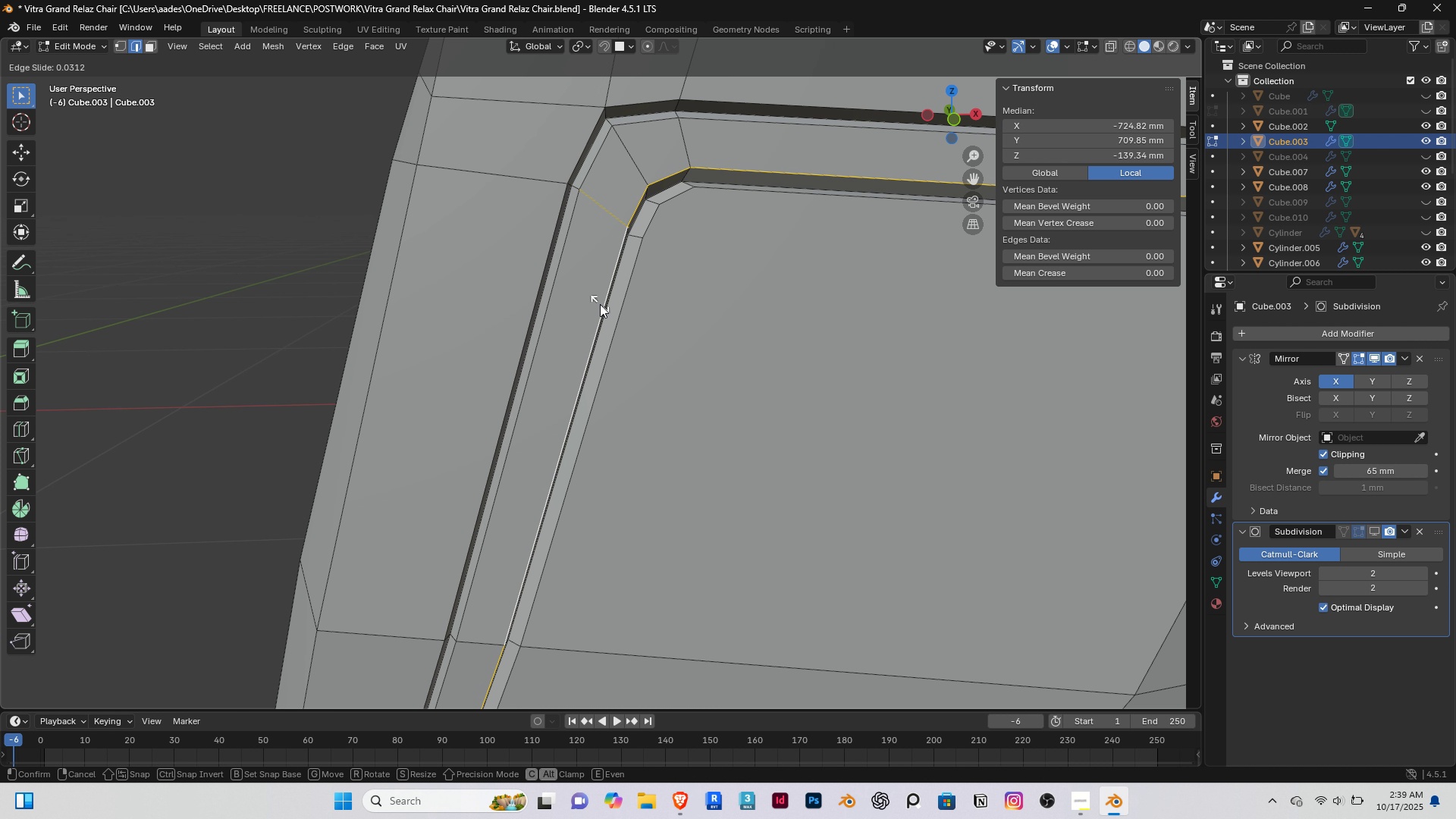 
left_click([600, 304])
 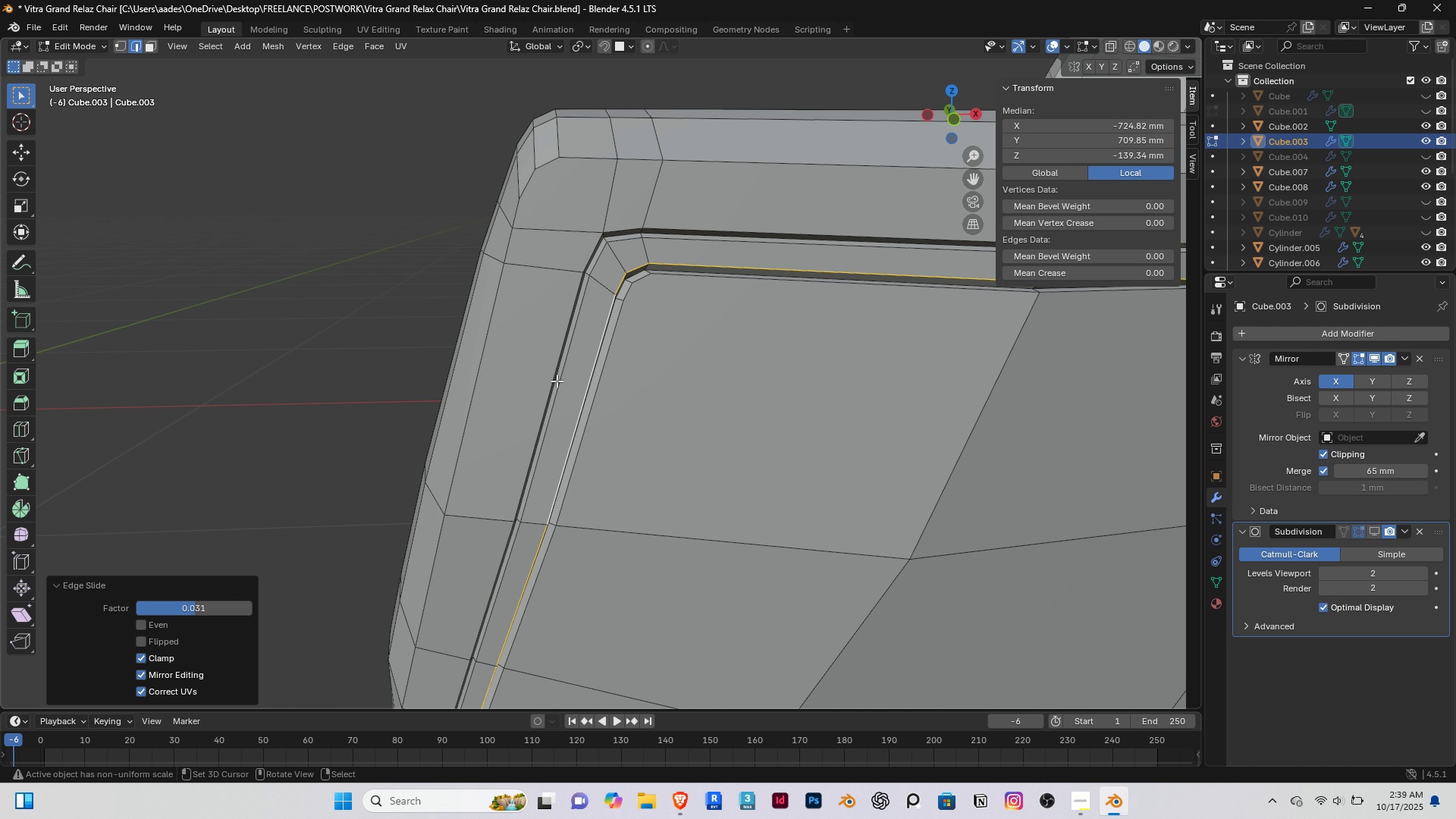 
scroll: coordinate [557, 388], scroll_direction: down, amount: 6.0
 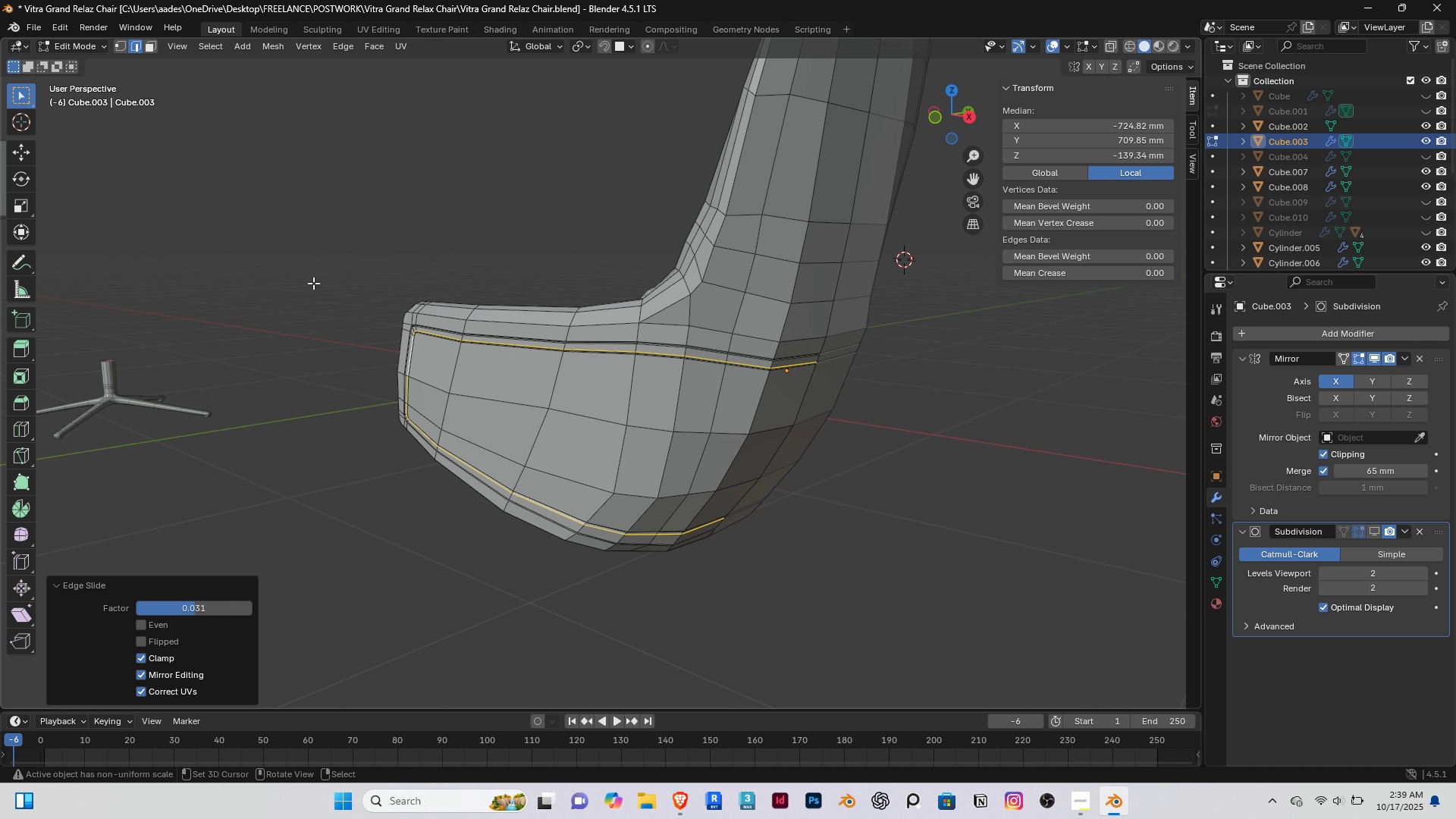 
right_click([313, 283])
 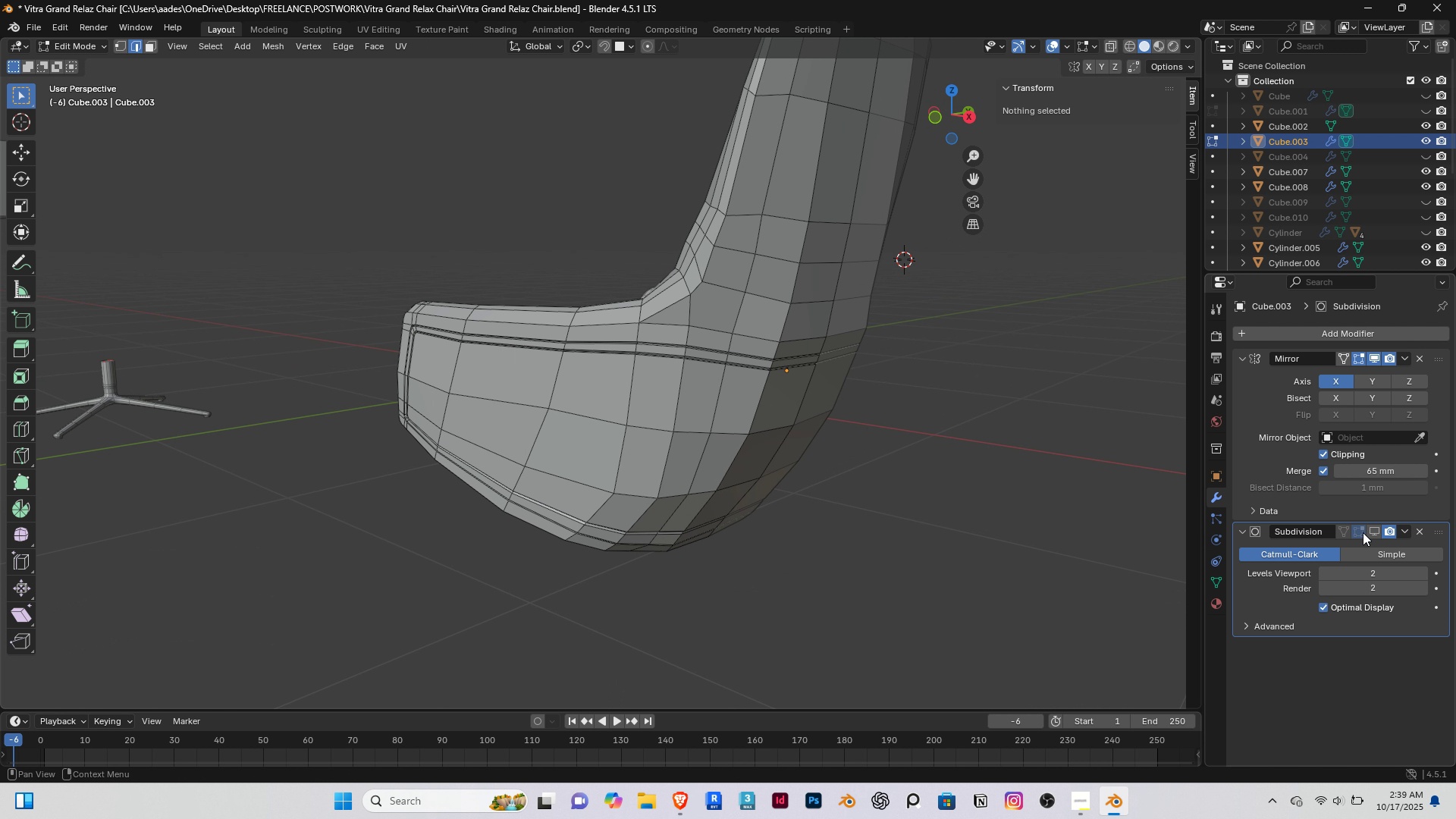 
left_click([1372, 531])
 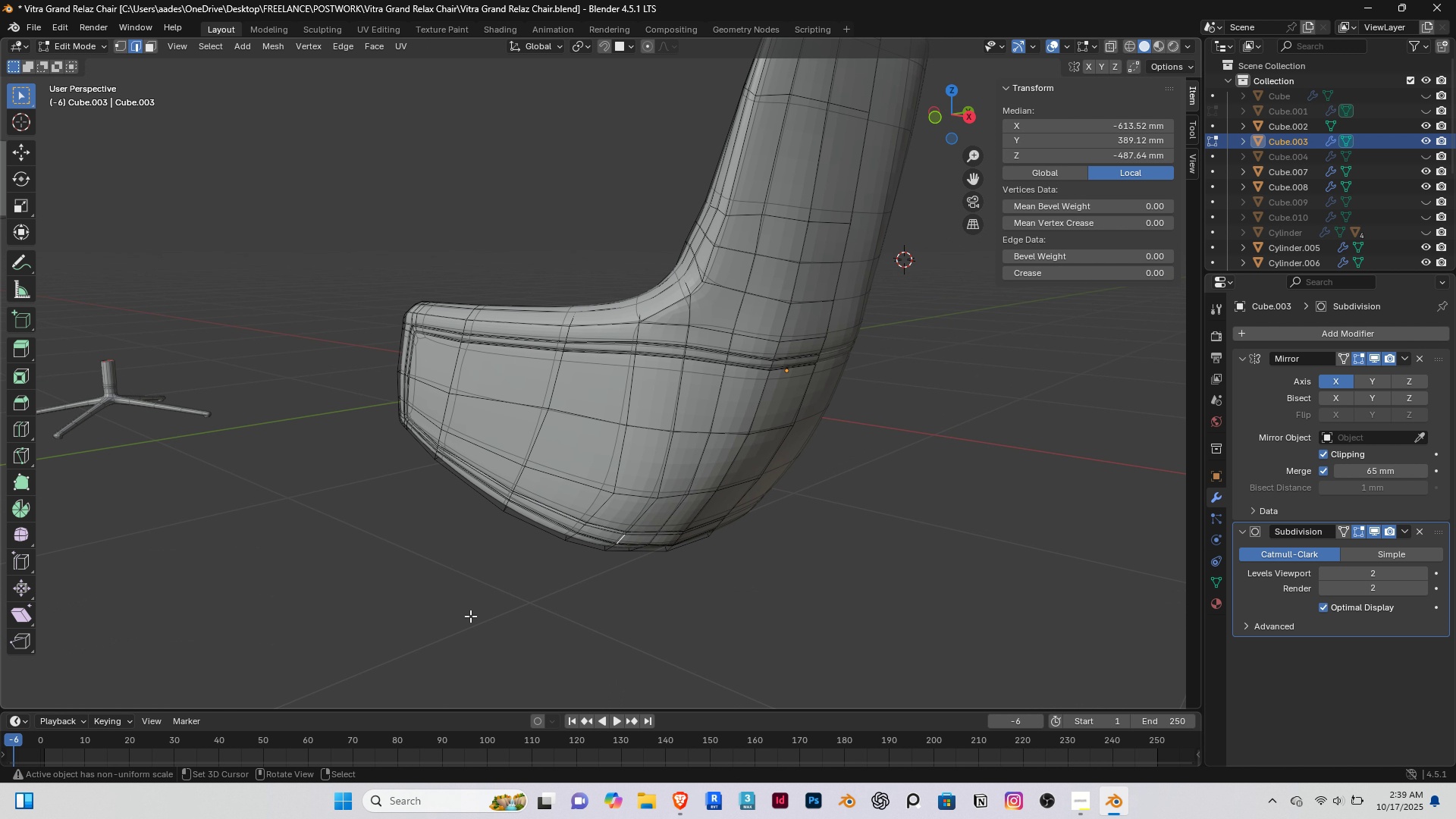 
right_click([407, 618])
 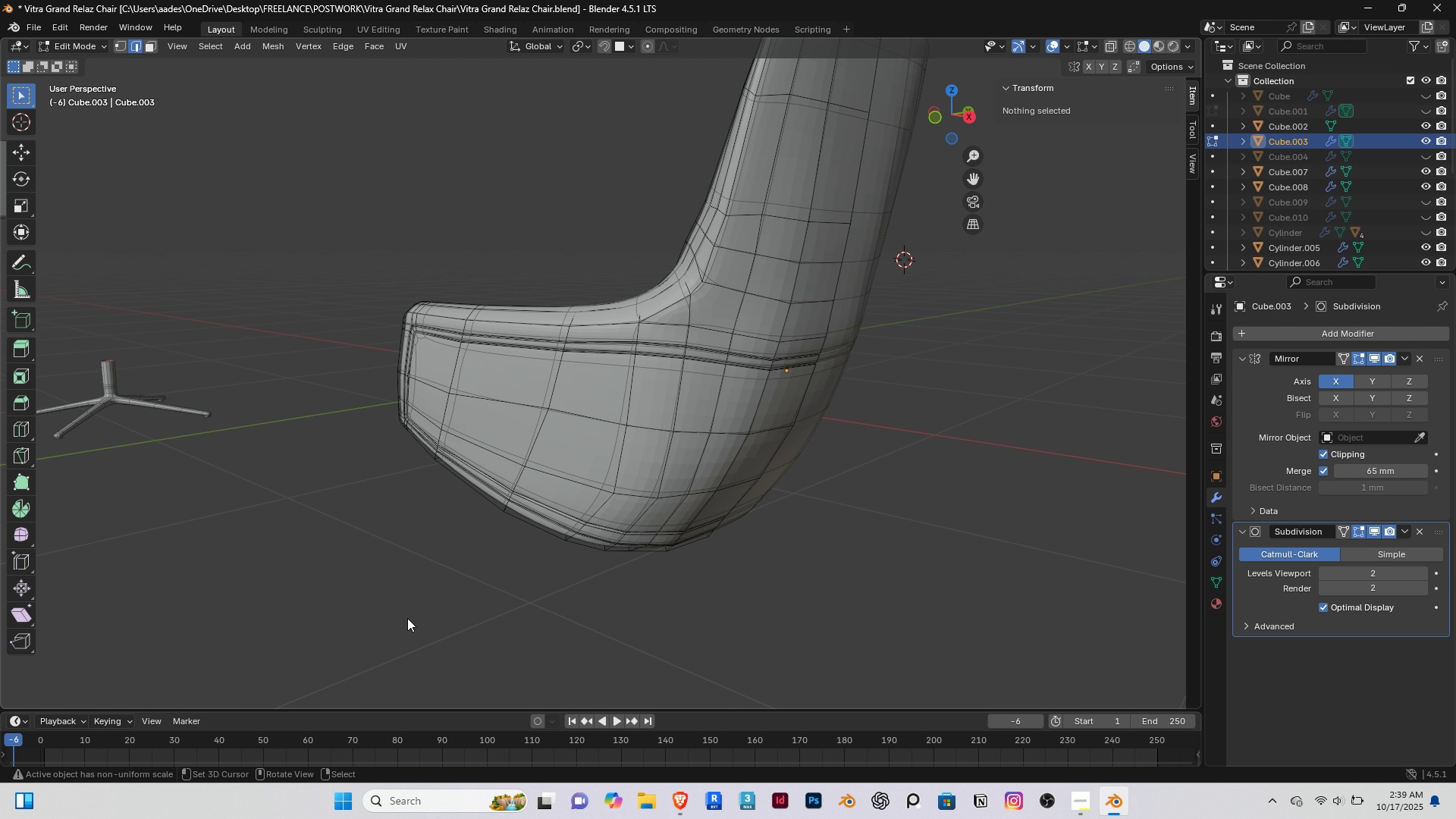 
key(Tab)
 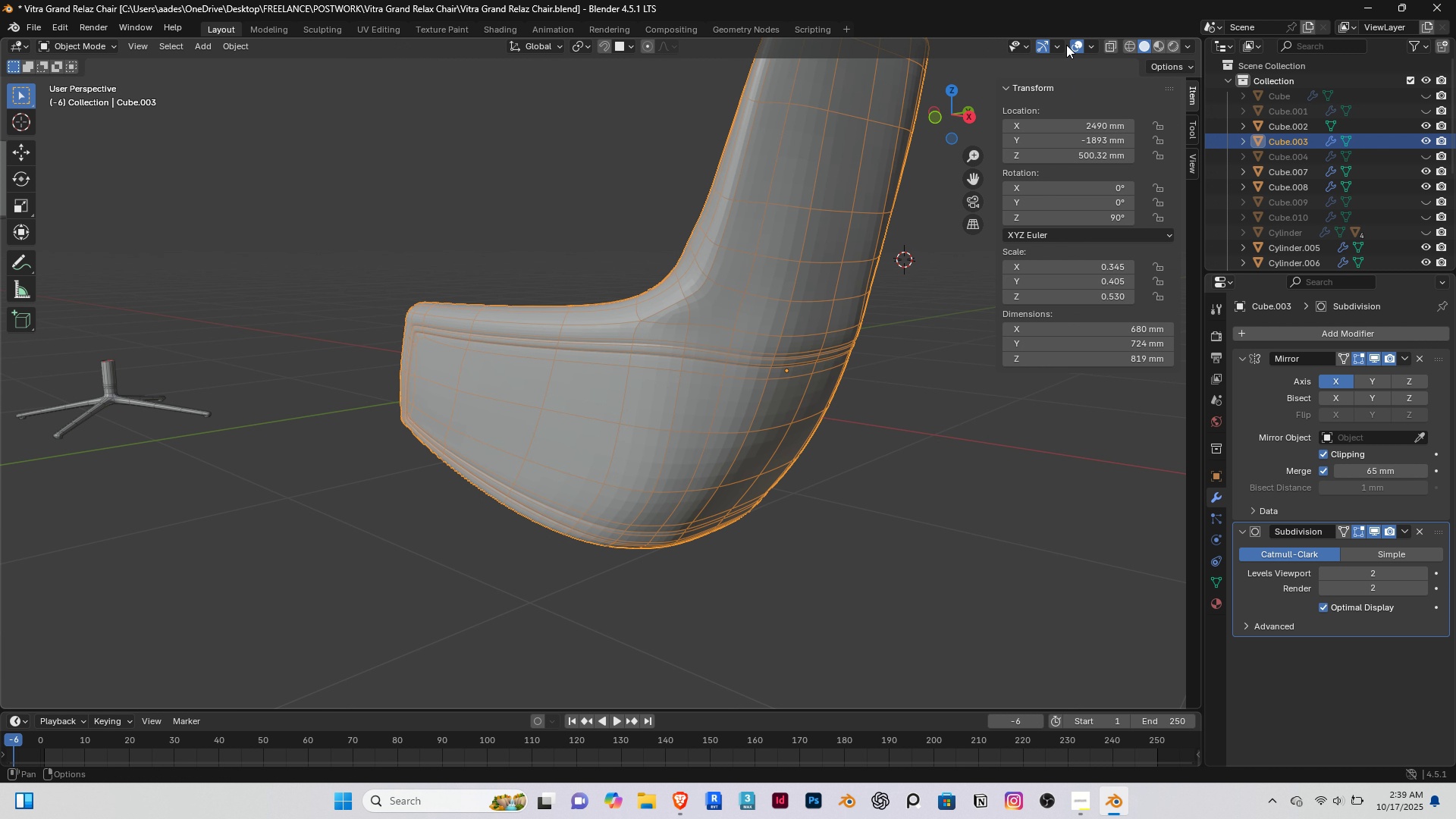 
left_click([1077, 43])
 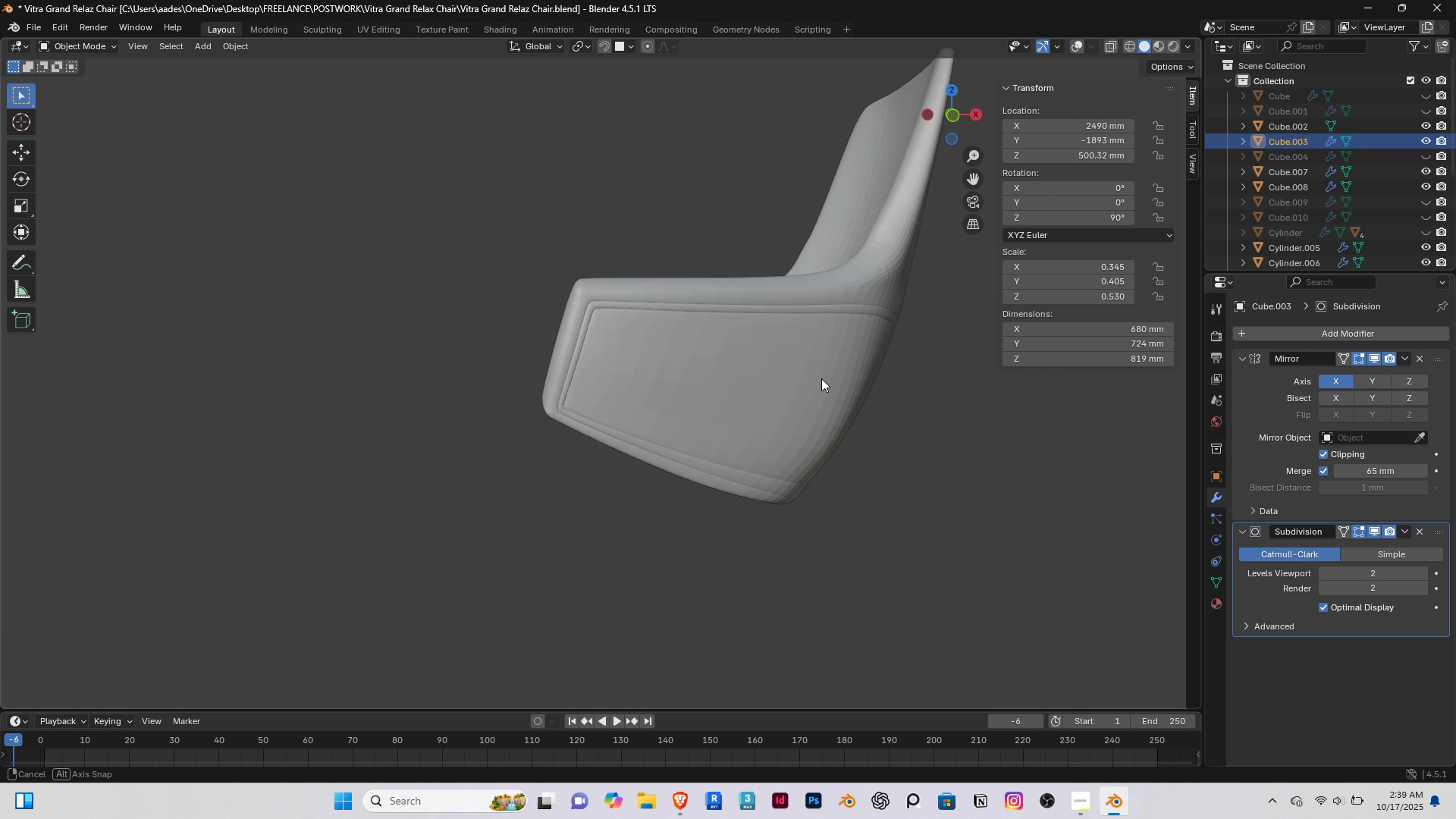 
scroll: coordinate [667, 325], scroll_direction: up, amount: 4.0
 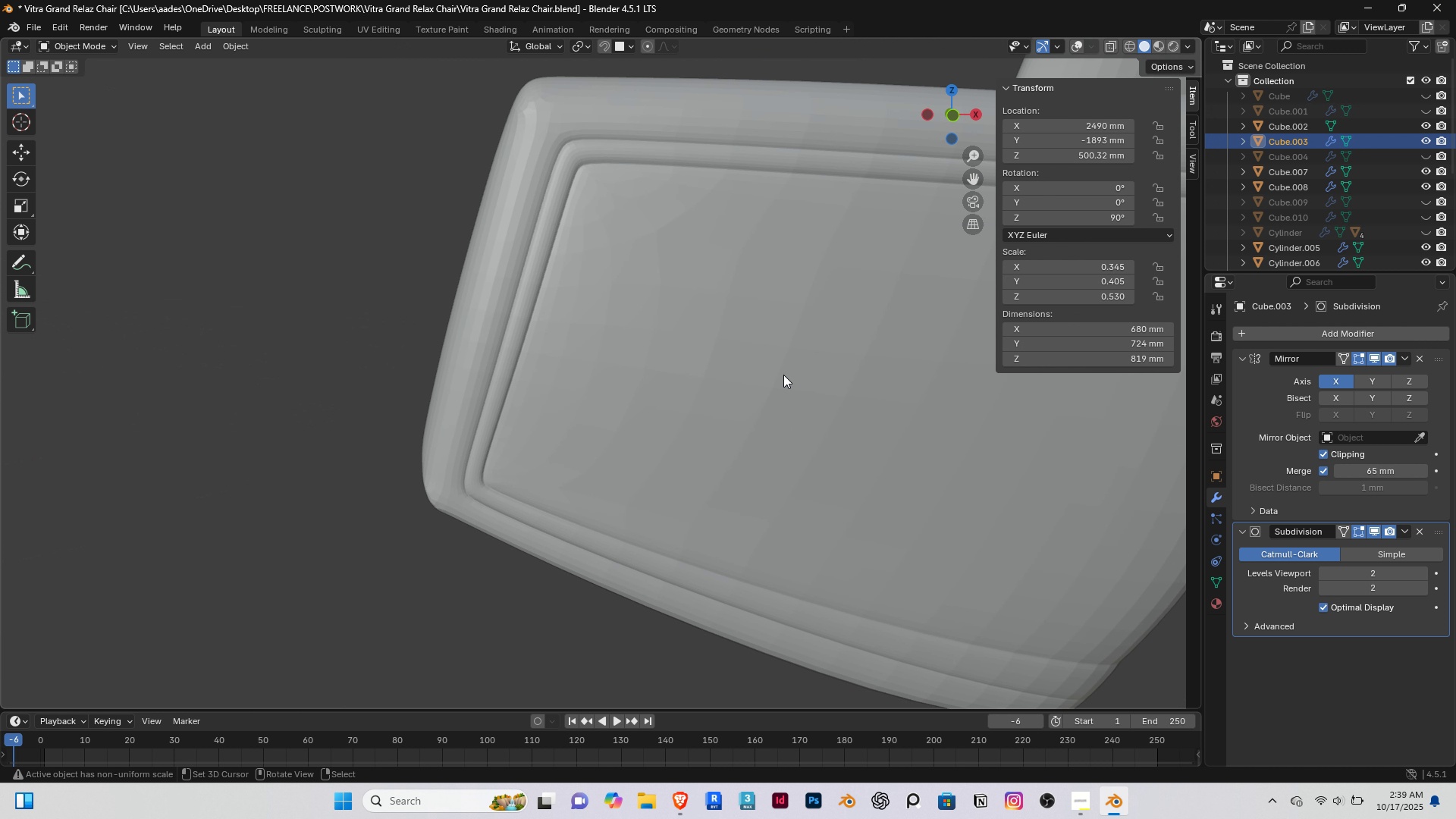 
scroll: coordinate [762, 449], scroll_direction: down, amount: 3.0
 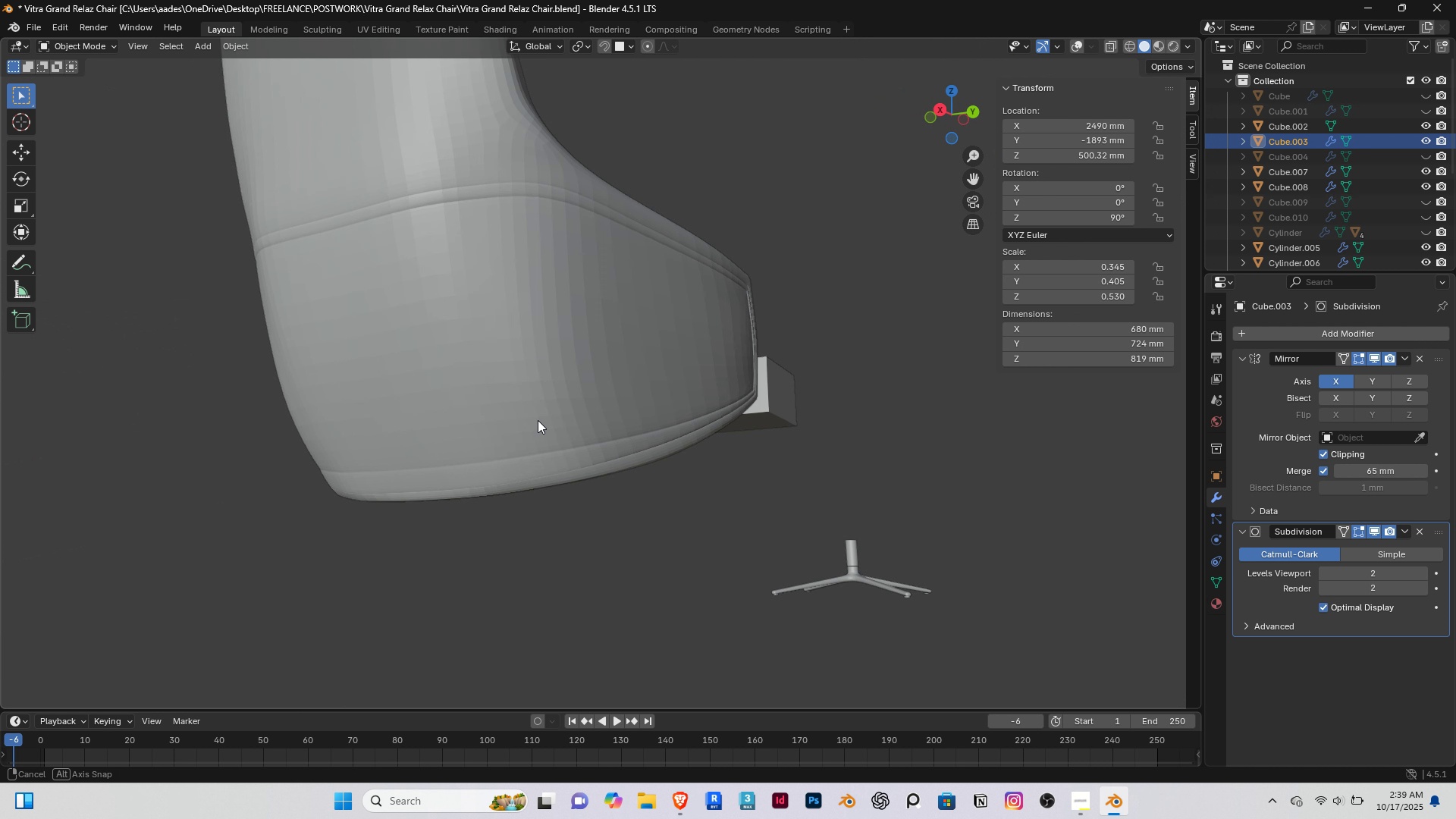 
wait(8.16)
 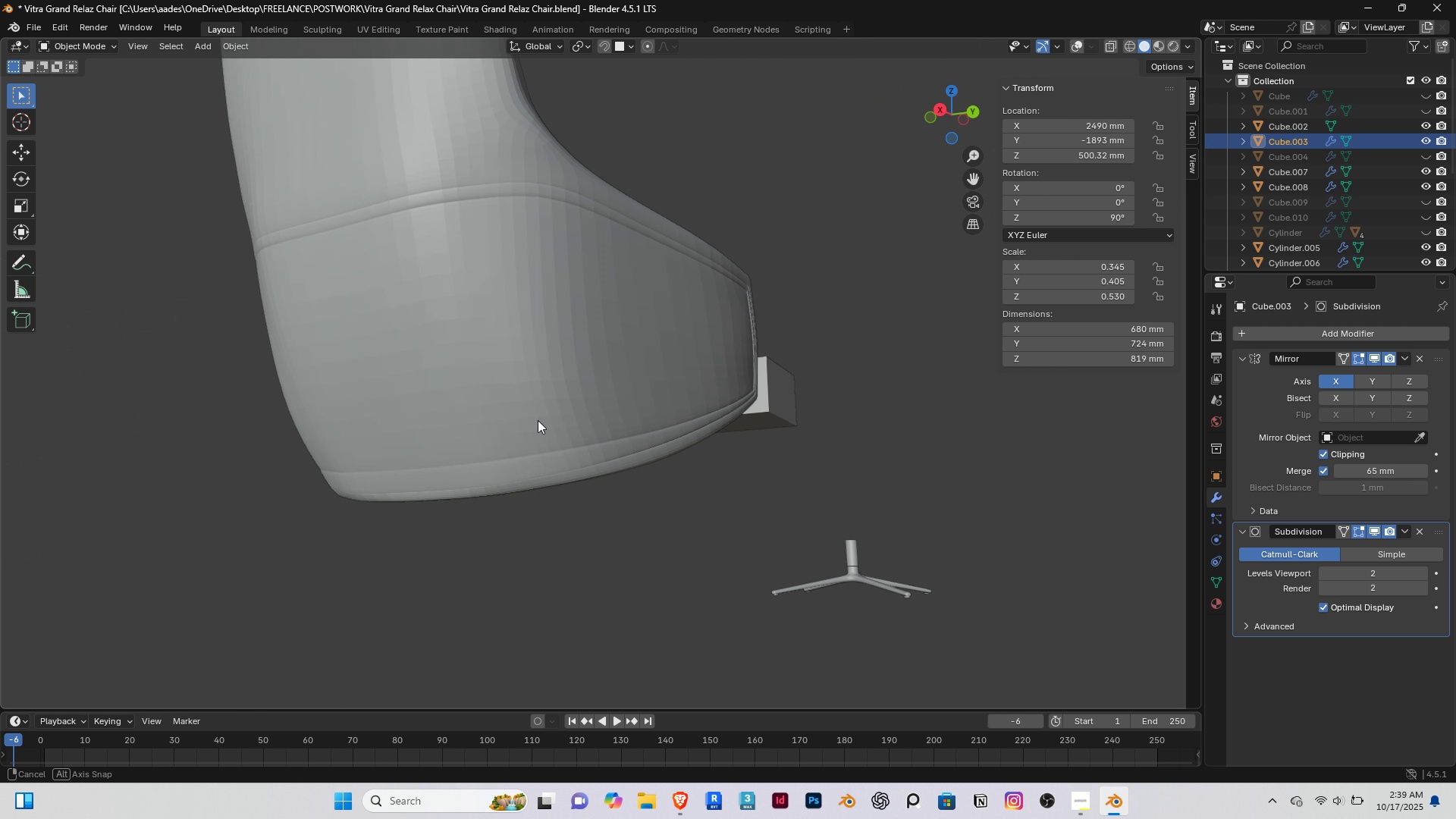 
double_click([883, 368])
 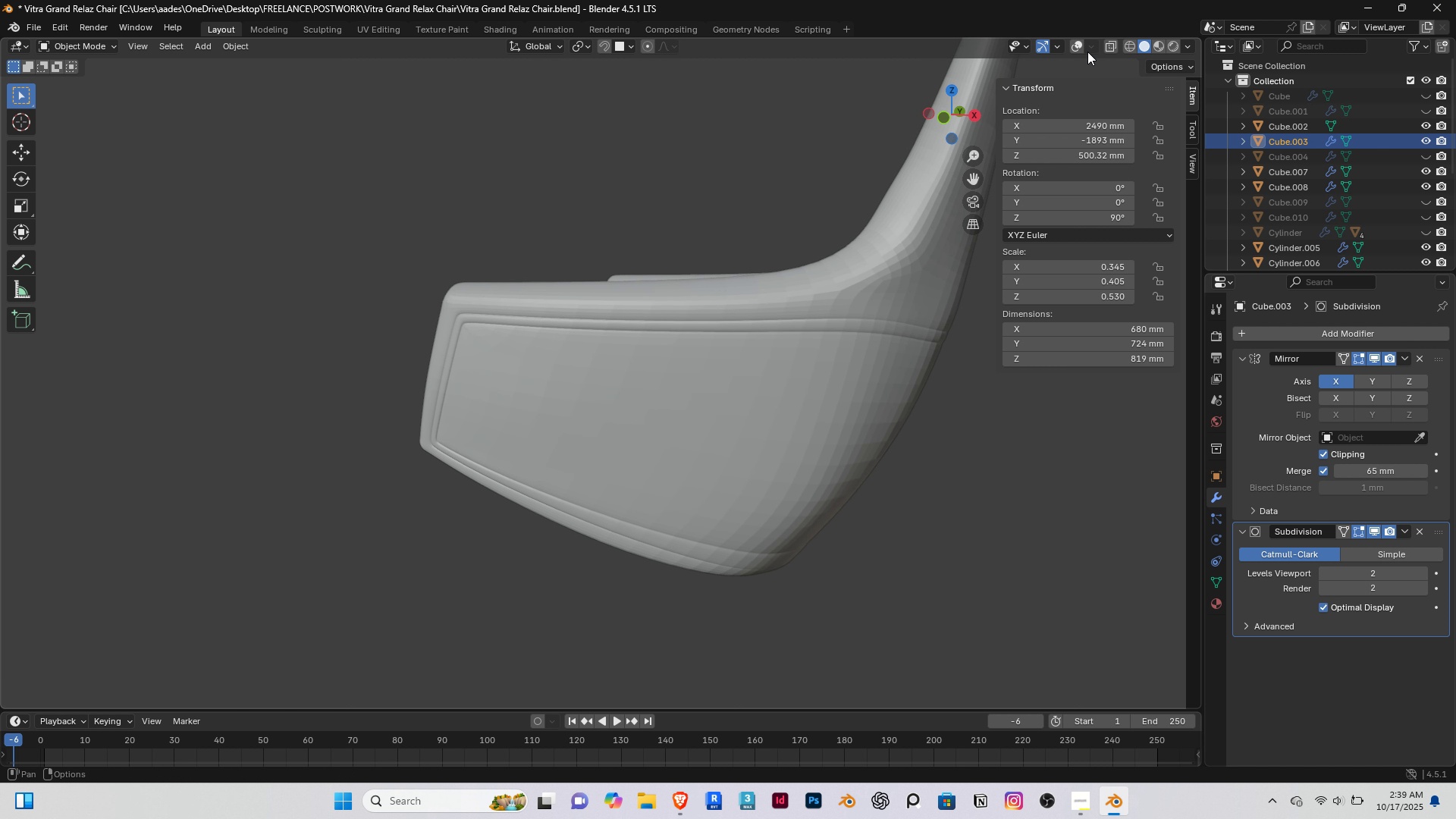 
left_click([1076, 45])
 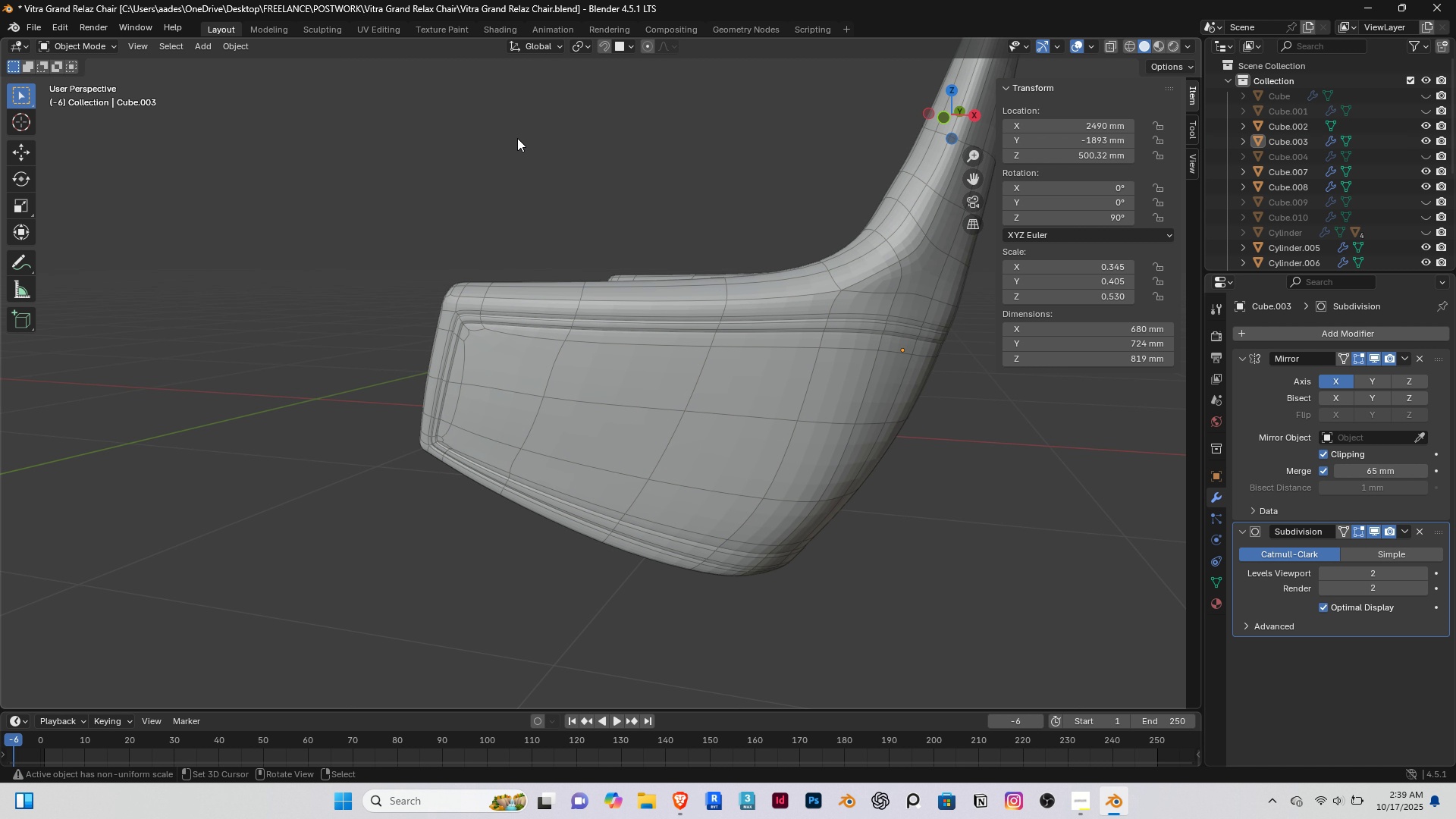 
right_click([517, 138])
 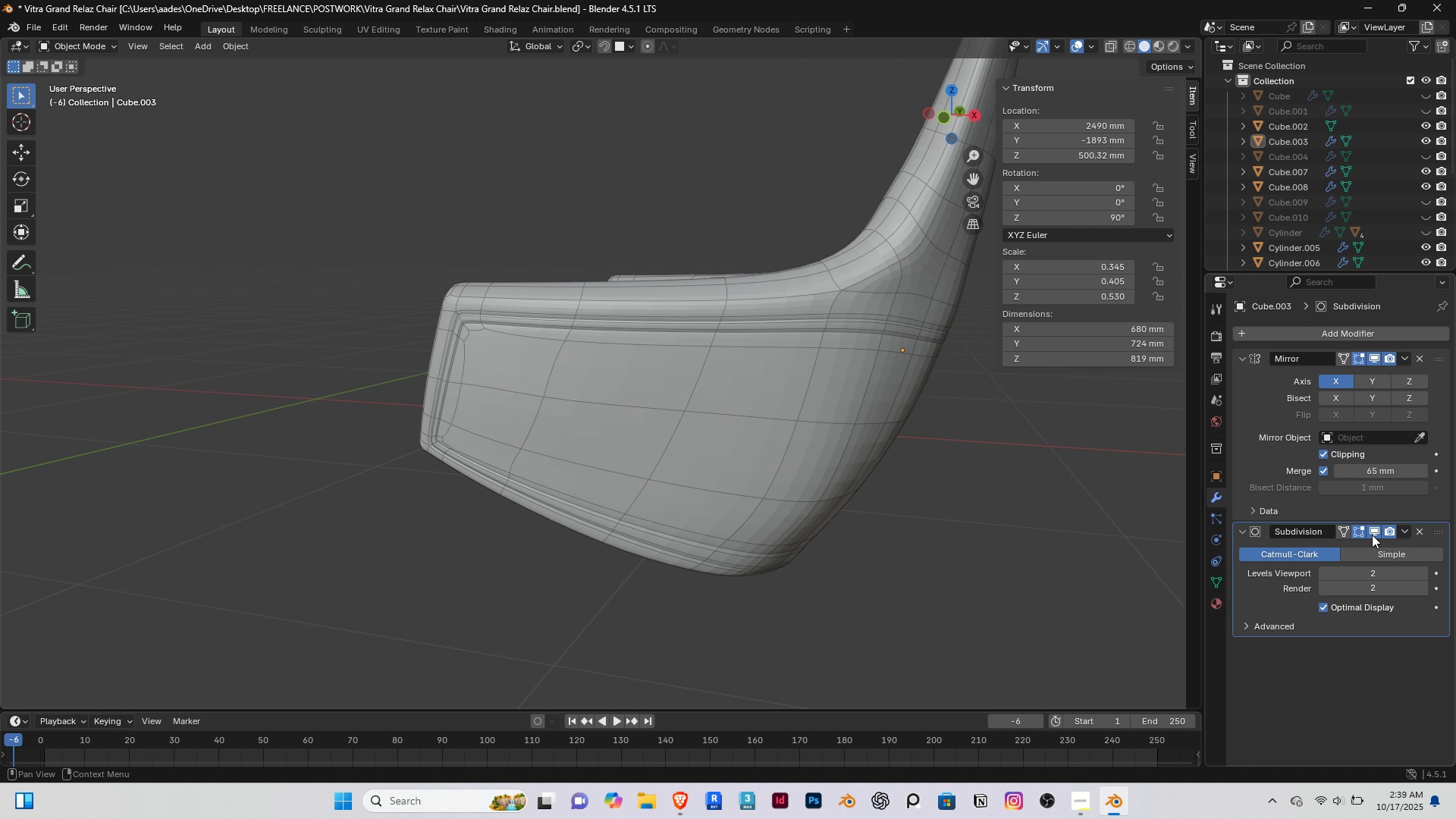 
left_click([1373, 533])
 